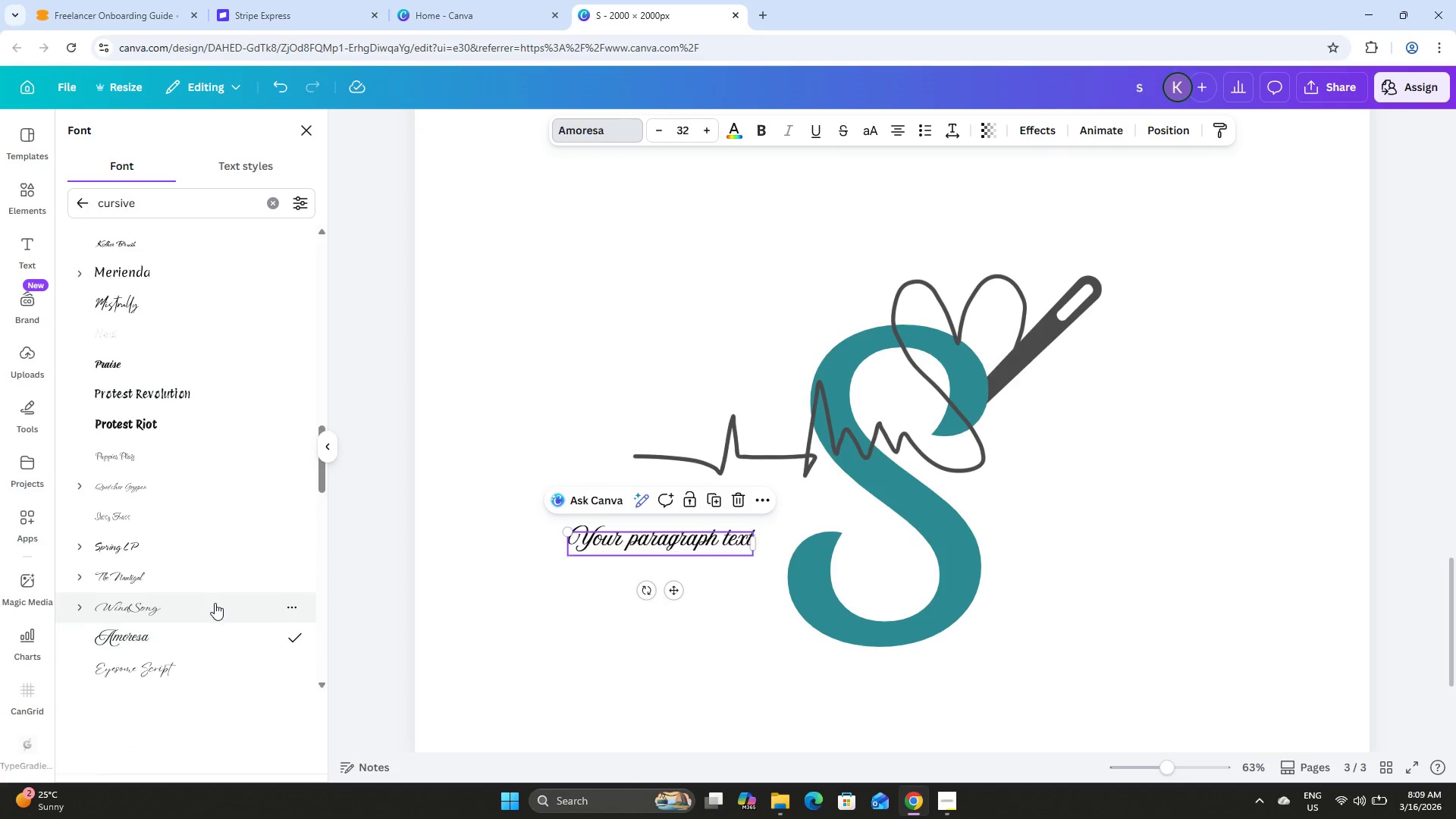 
left_click([215, 603])
 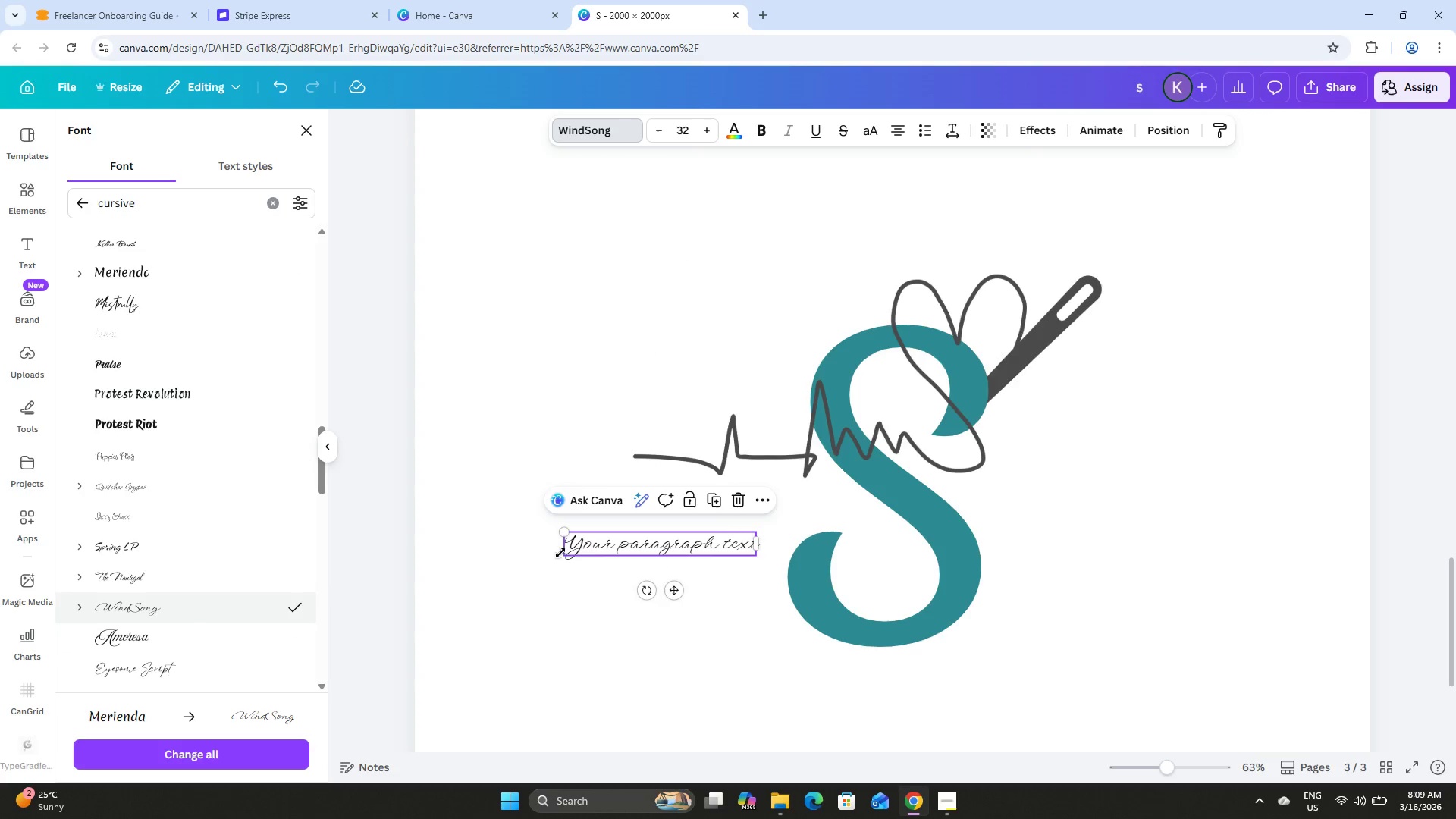 
left_click([639, 550])
 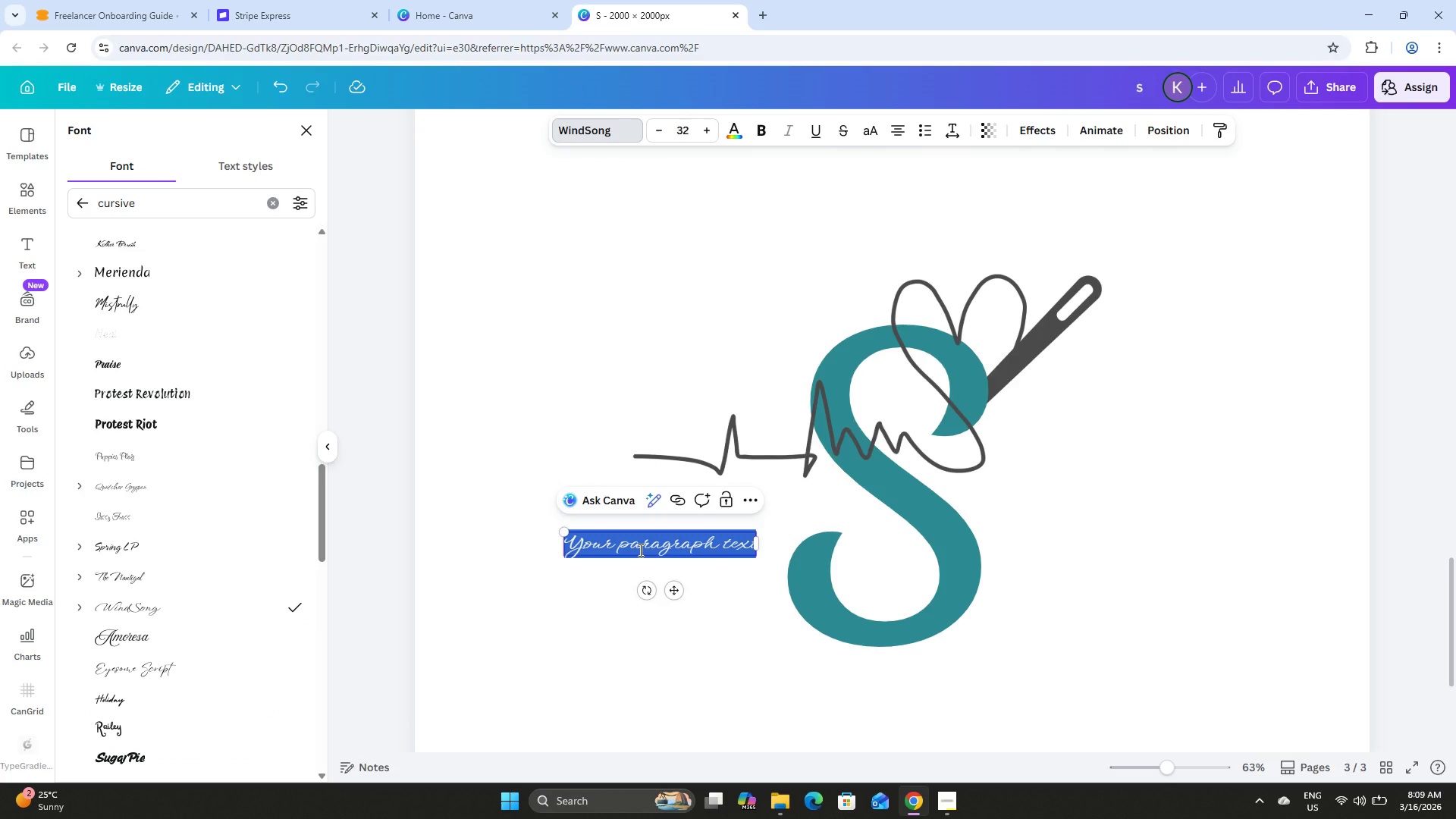 
key(Shift+S)
 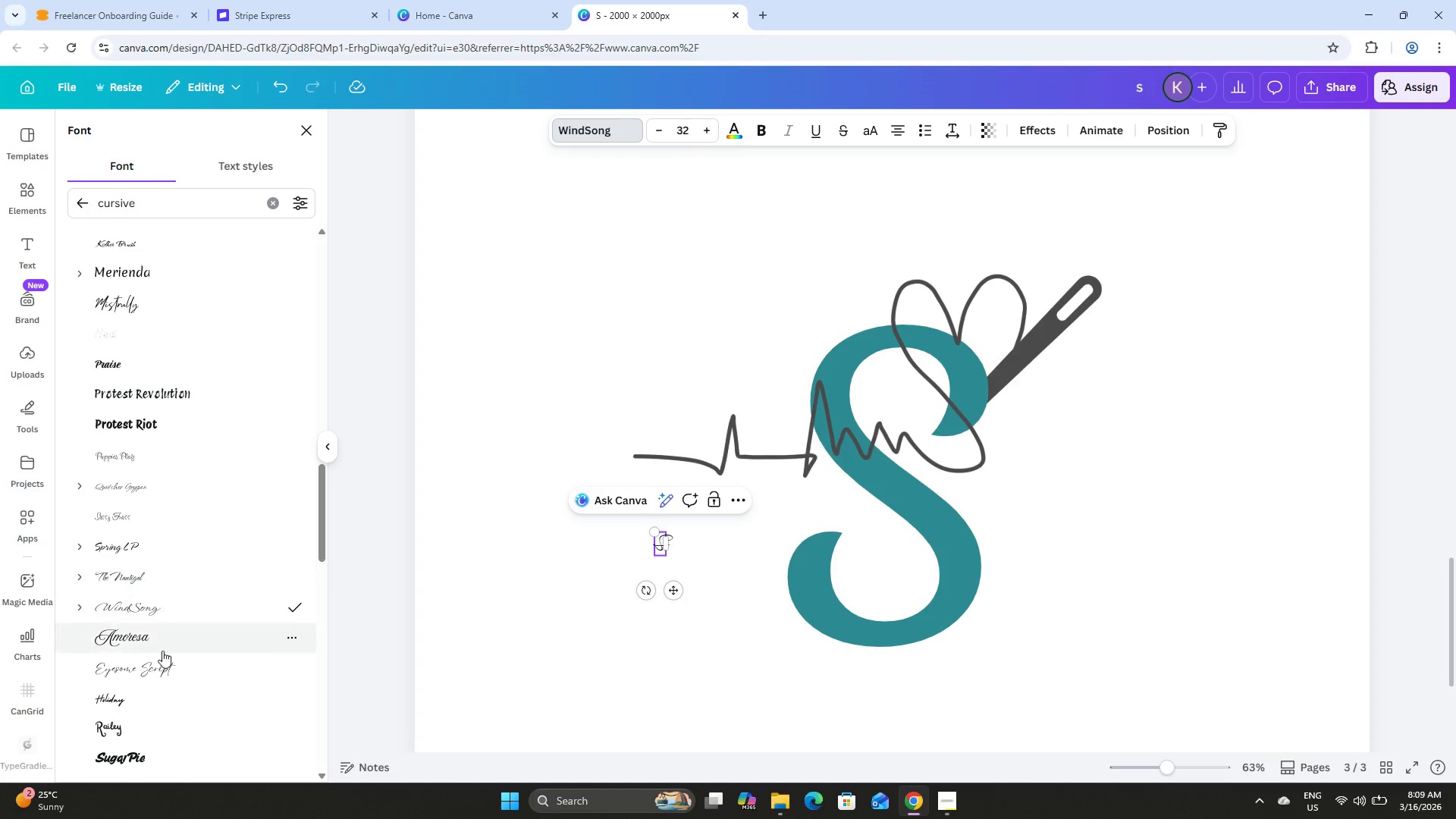 
left_click([158, 679])
 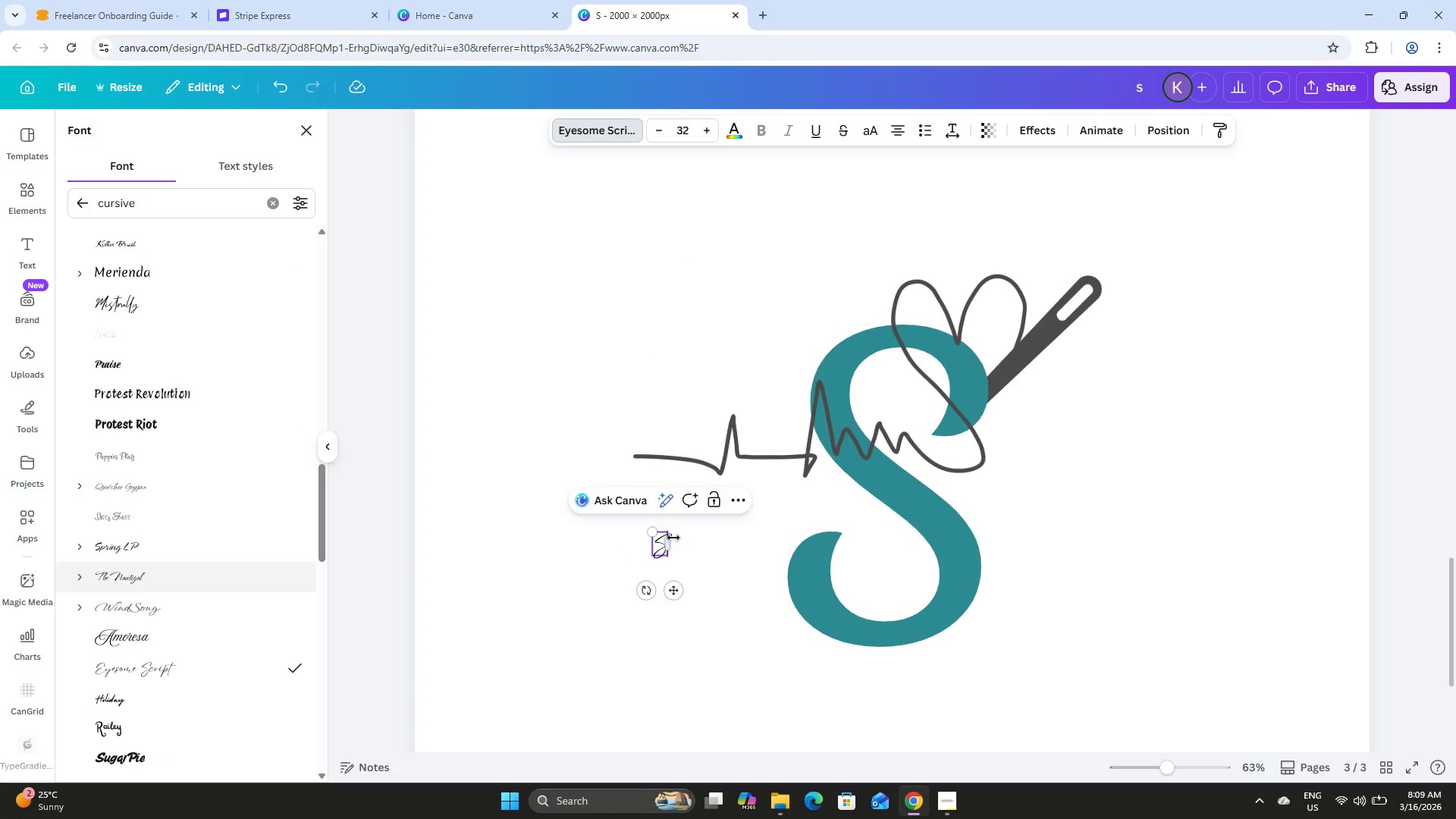 
left_click_drag(start_coordinate=[671, 539], to_coordinate=[761, 573])
 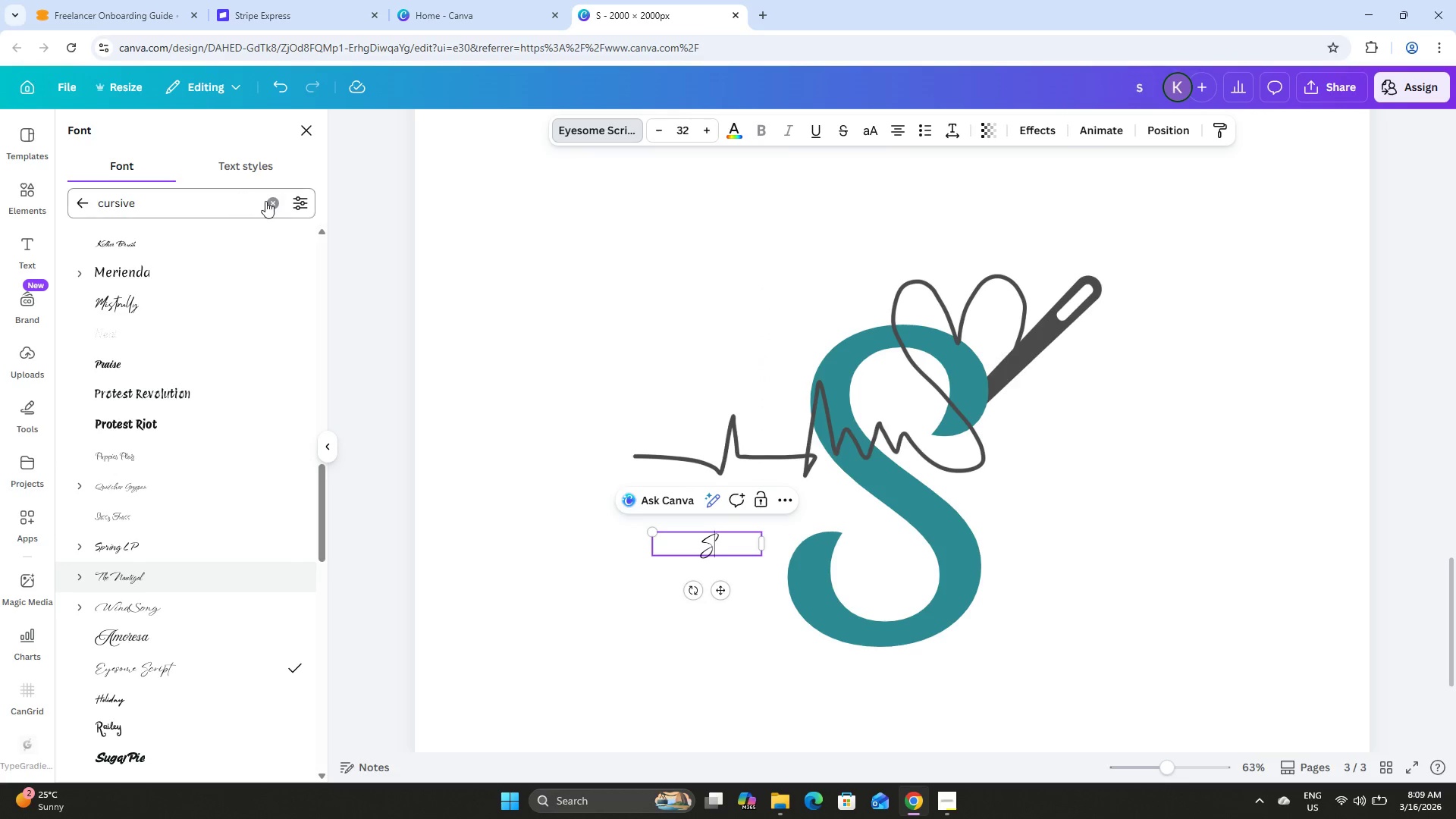 
left_click([269, 202])
 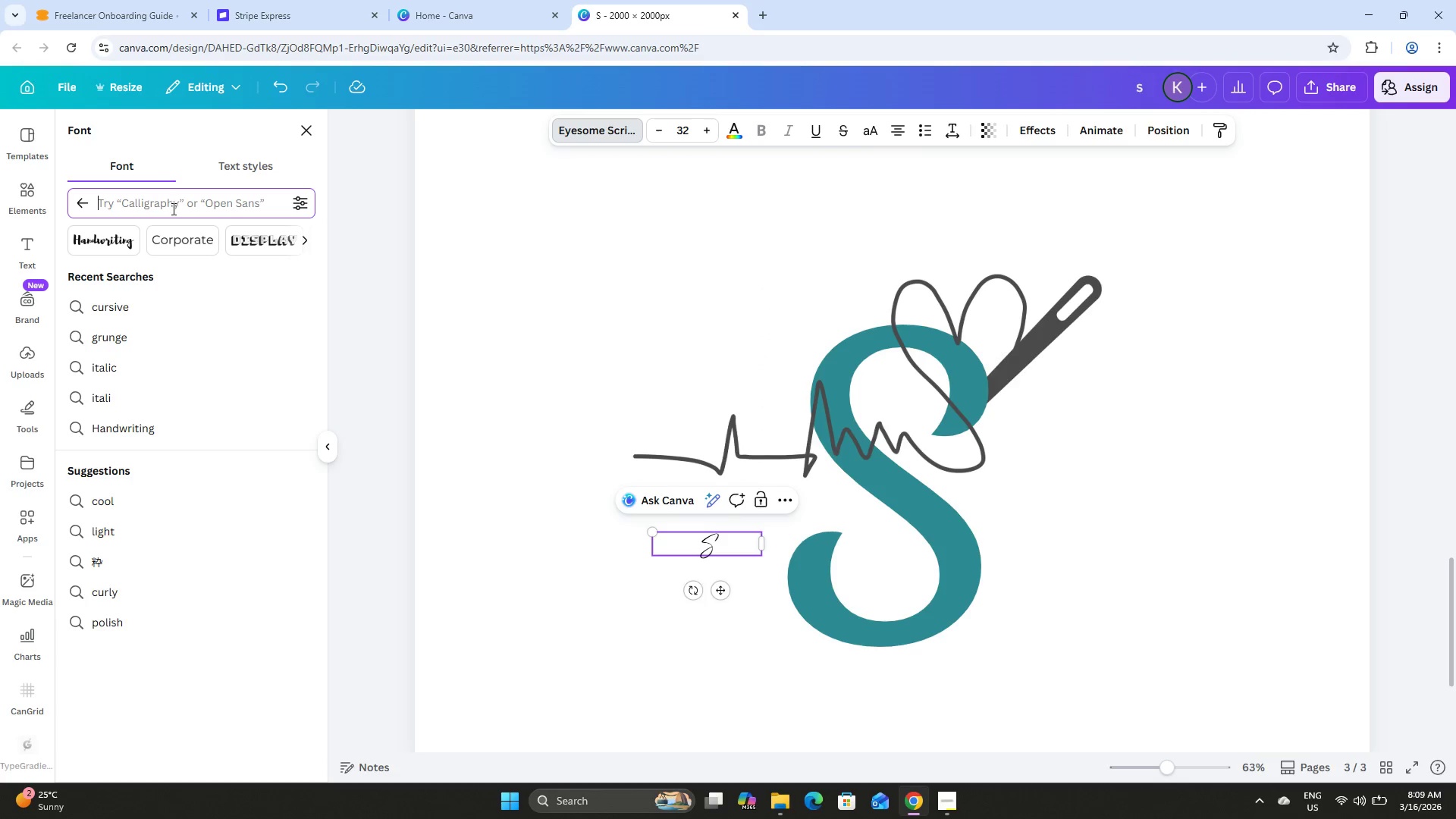 
left_click([172, 200])
 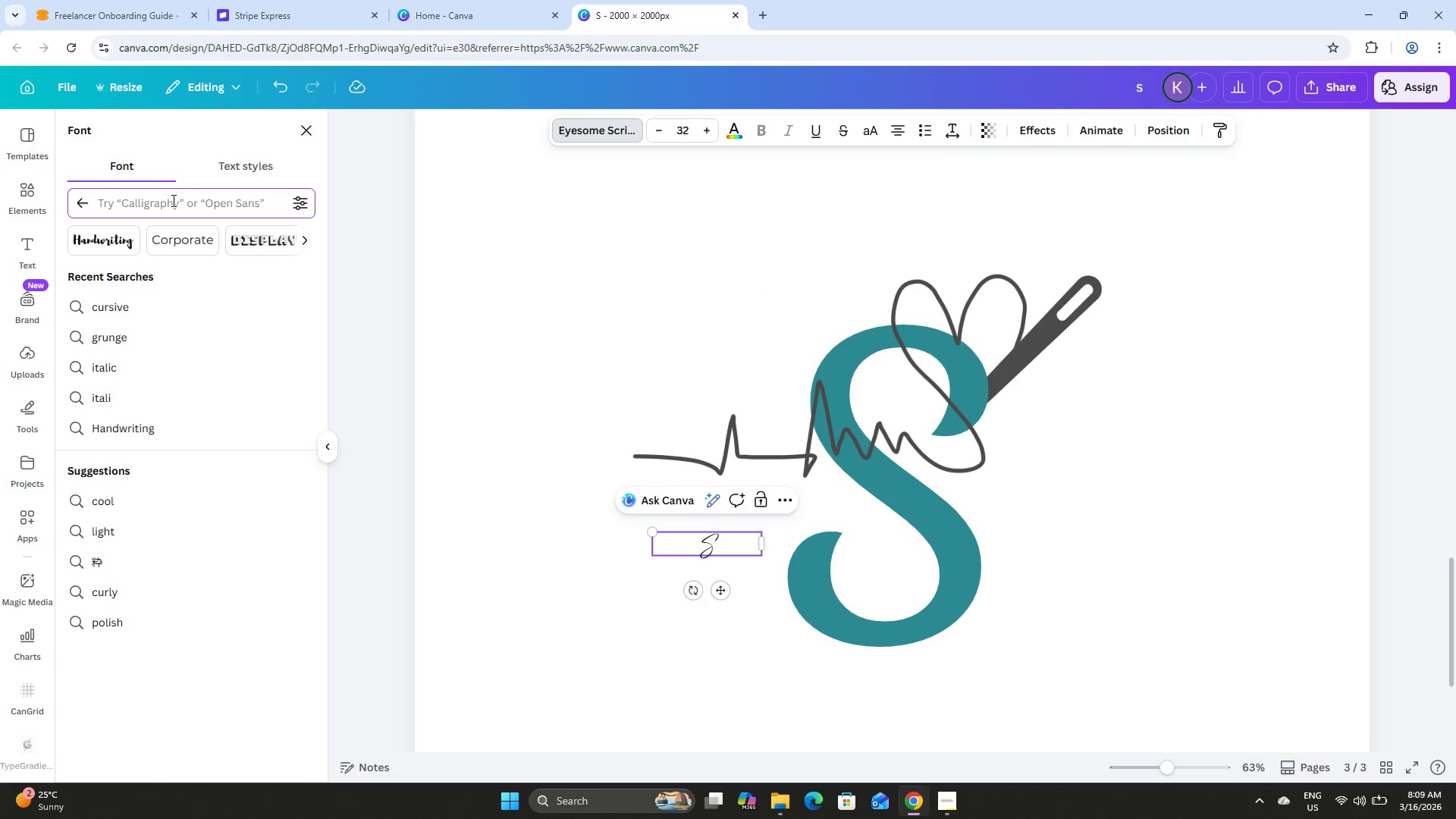 
type(formal)
 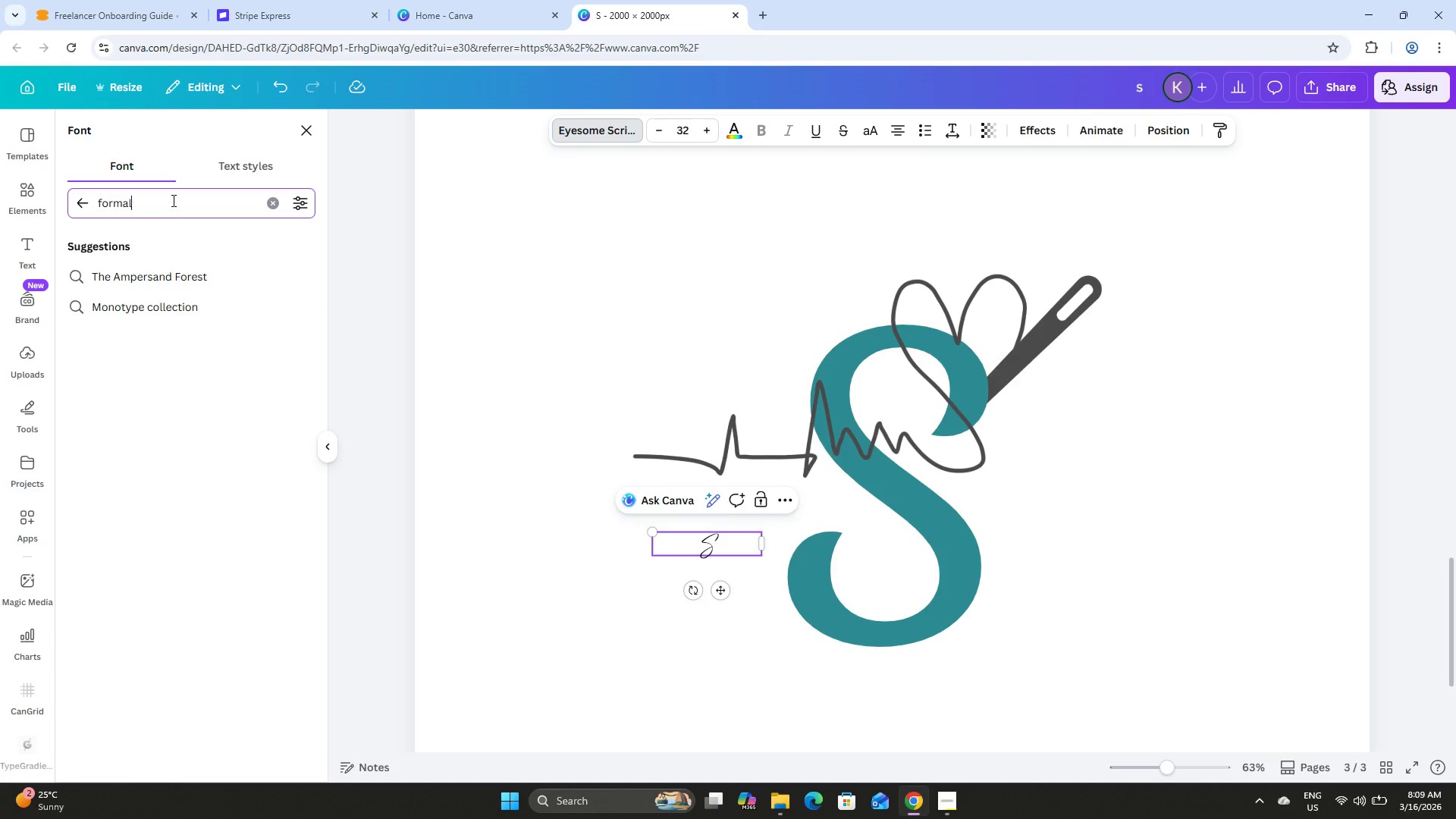 
key(Enter)
 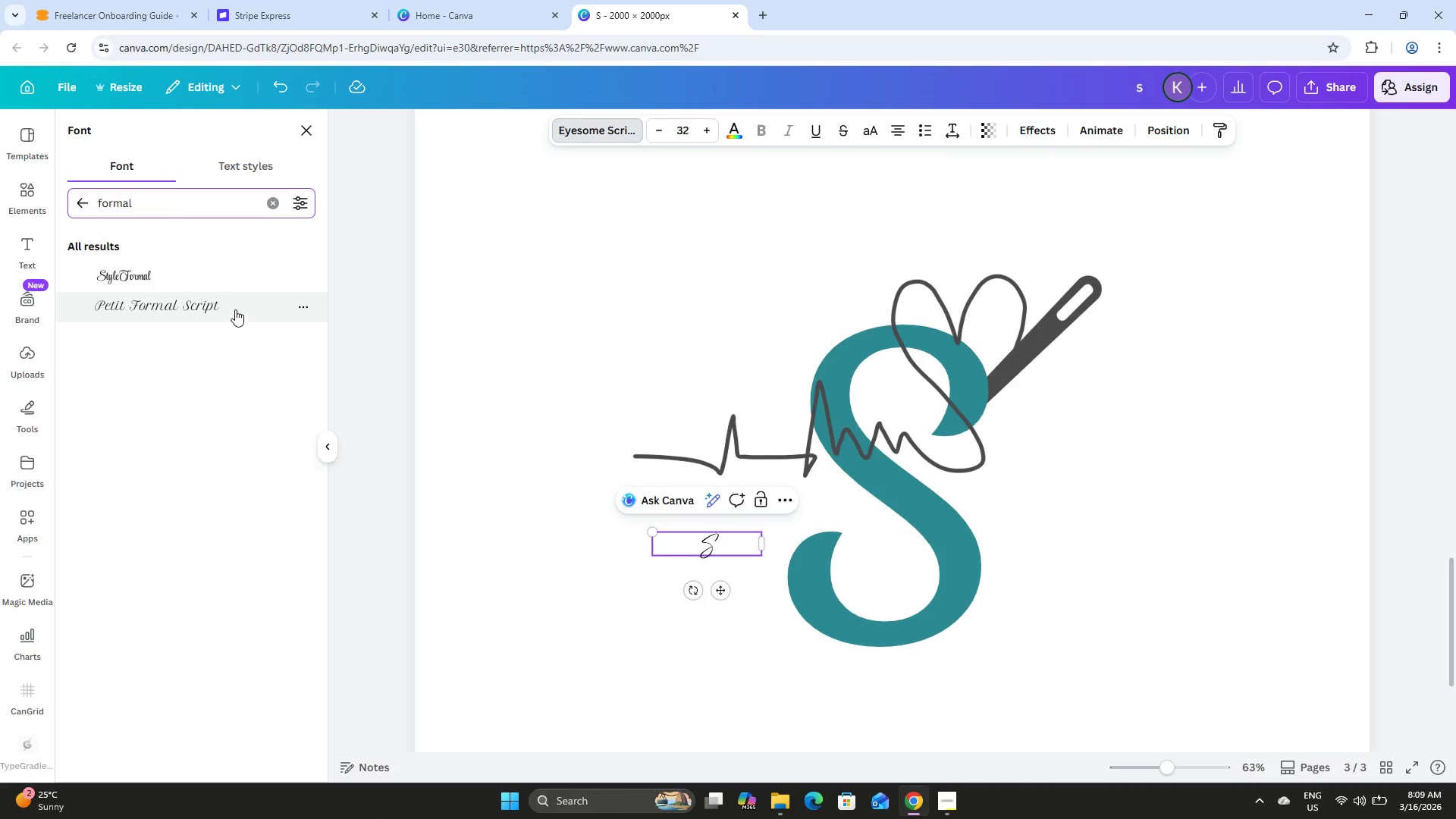 
left_click_drag(start_coordinate=[167, 188], to_coordinate=[162, 189])
 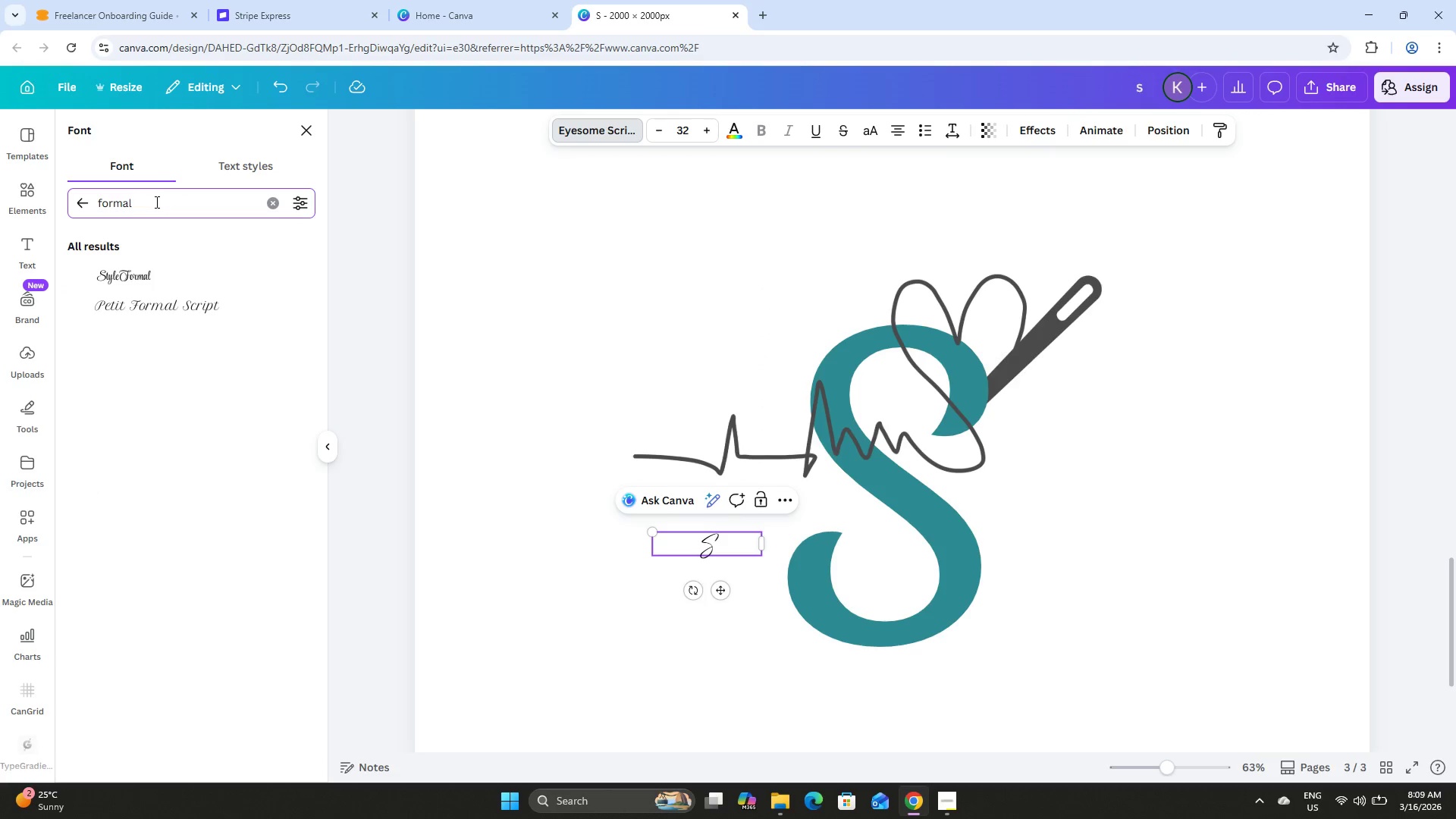 
left_click_drag(start_coordinate=[155, 202], to_coordinate=[73, 196])
 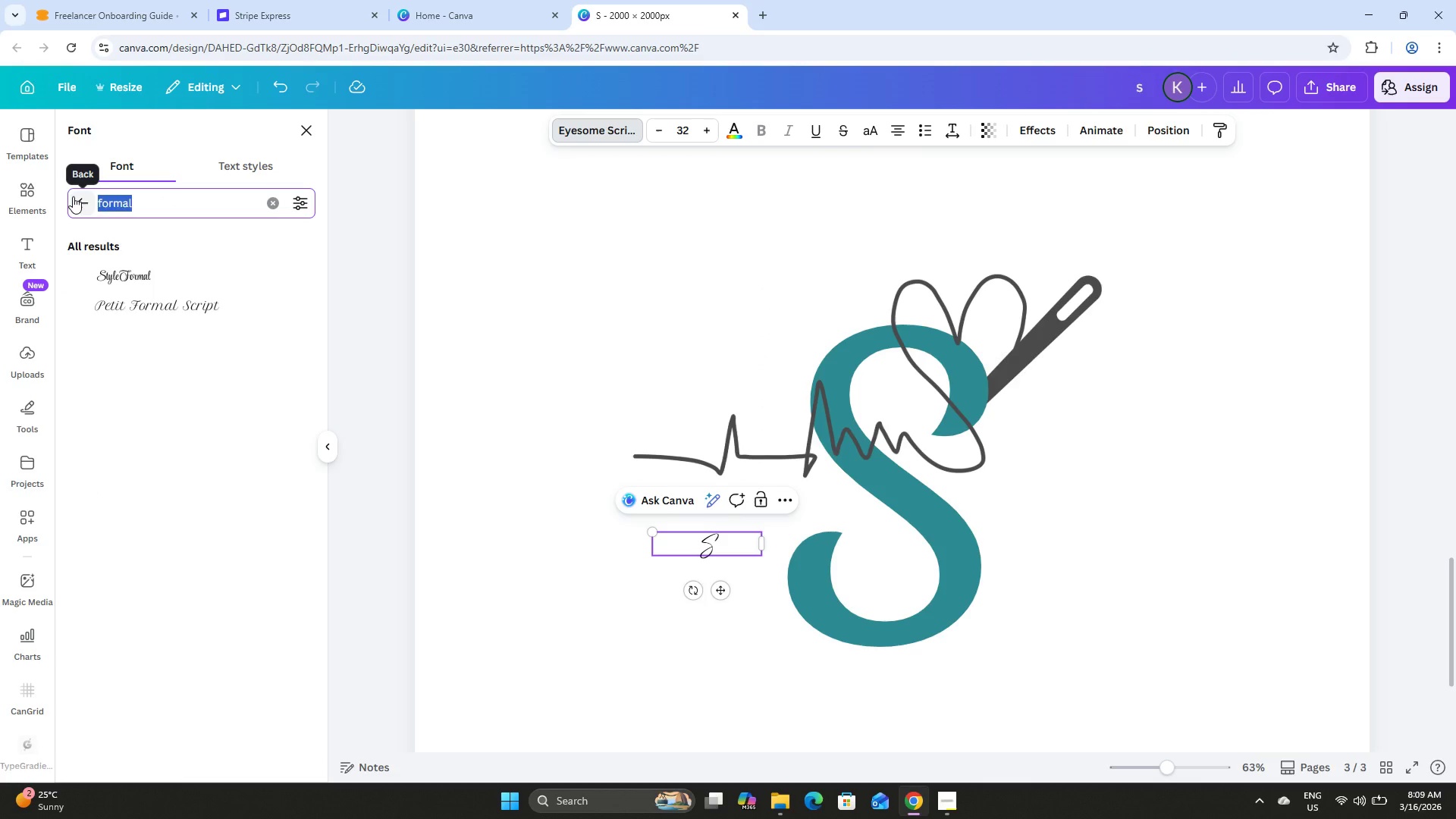 
key(Backspace)
type(seri)
 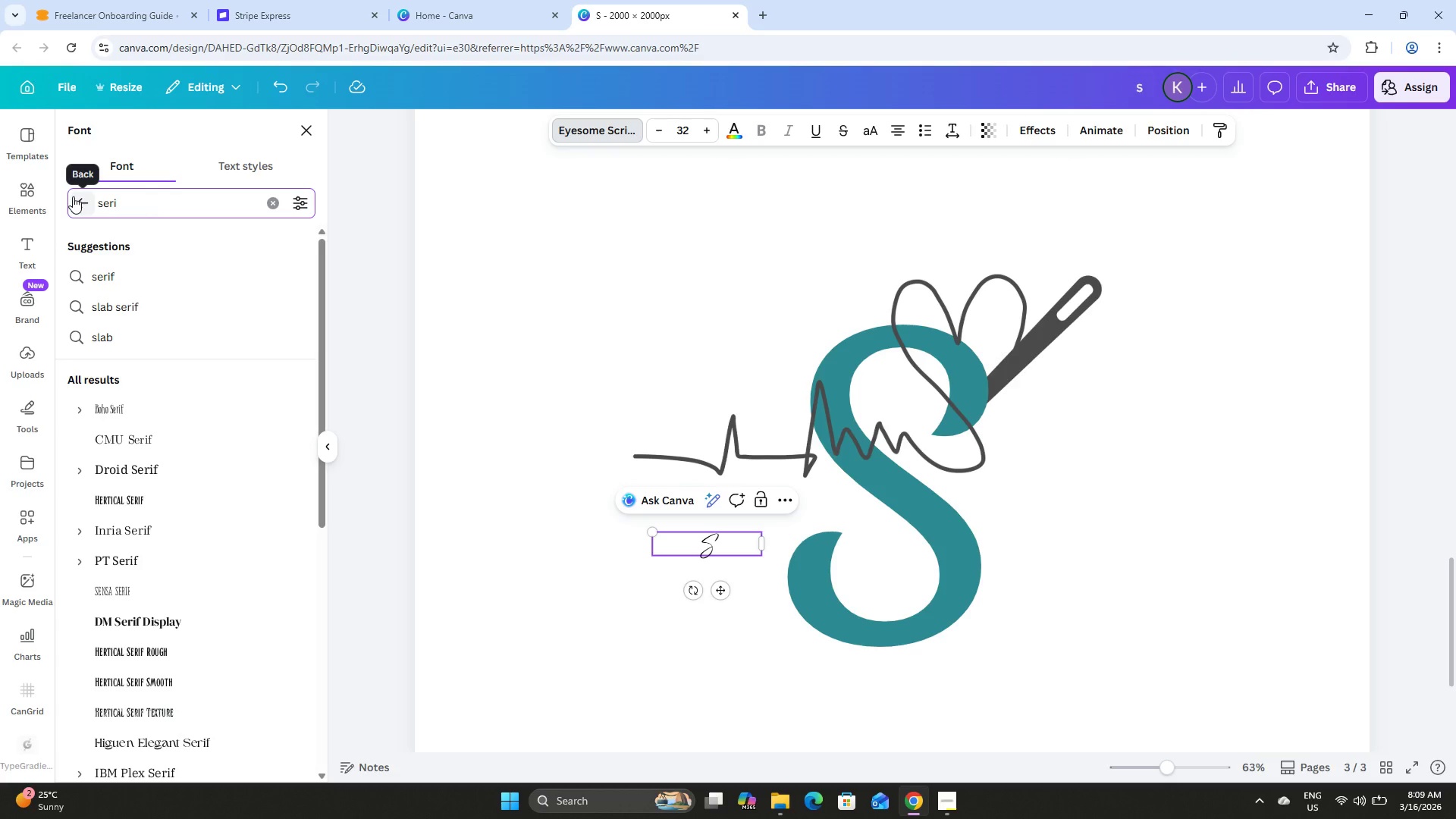 
left_click([189, 272])
 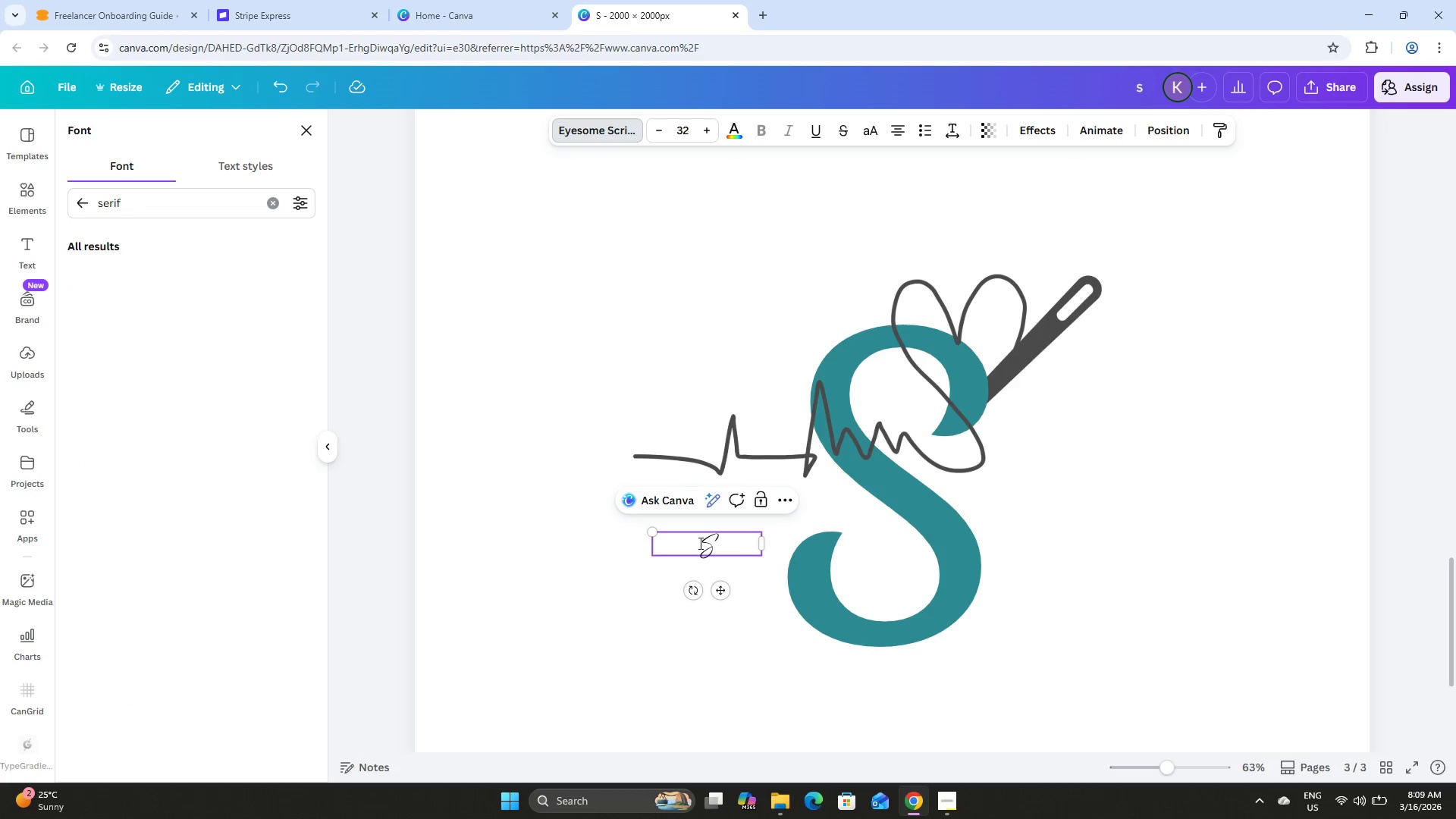 
left_click([736, 551])
 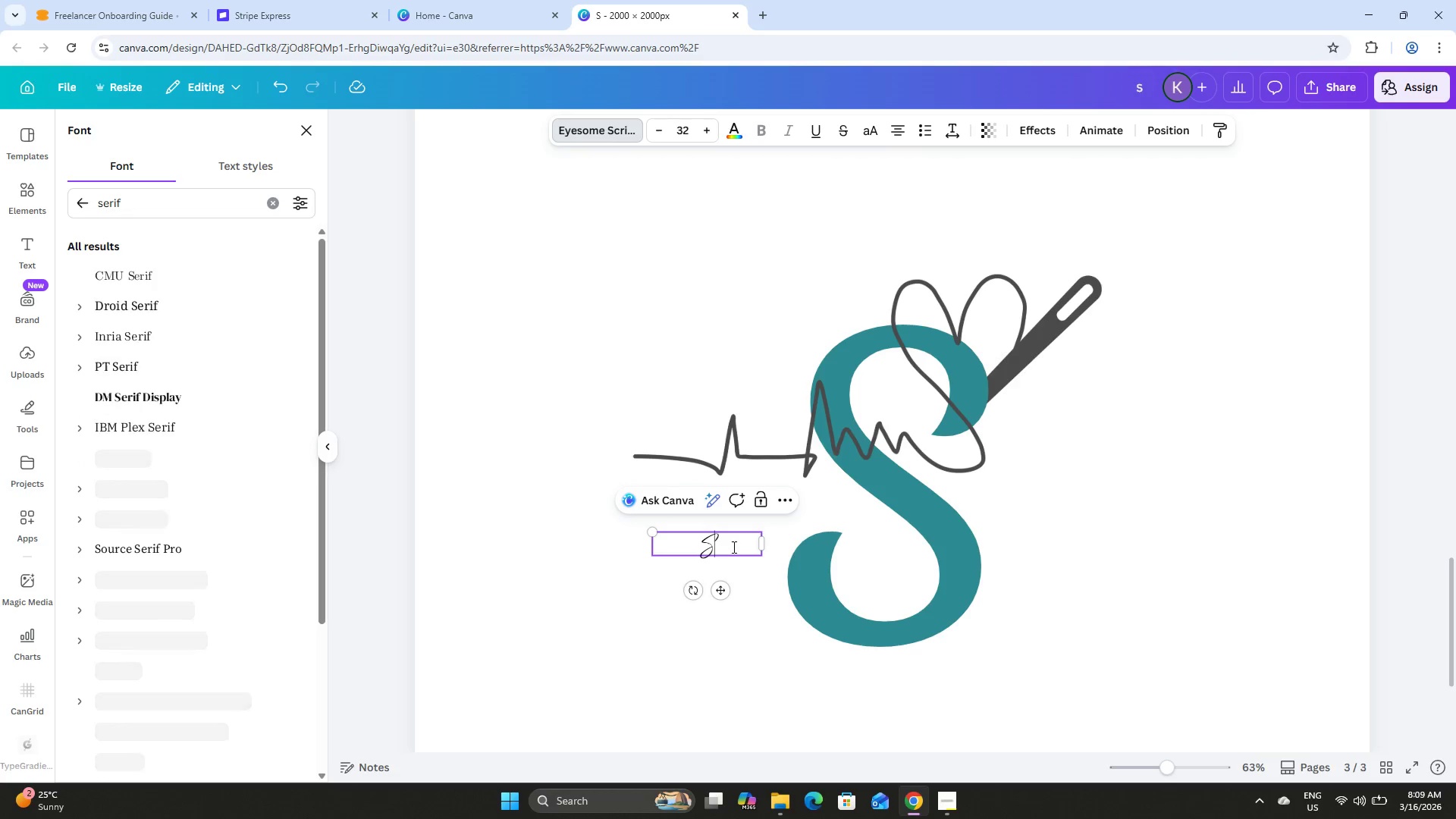 
left_click_drag(start_coordinate=[733, 547], to_coordinate=[667, 538])
 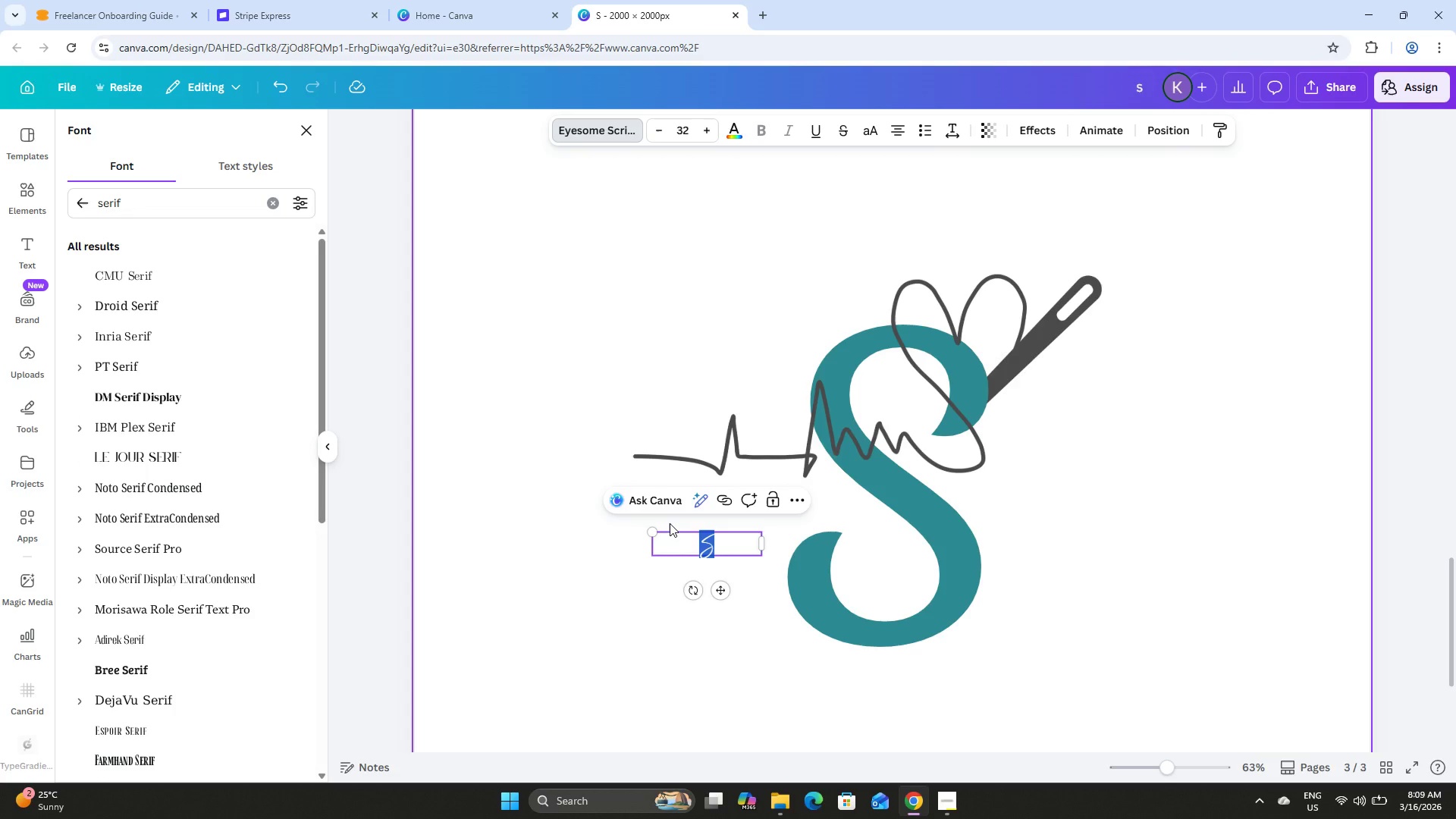 
key(Shift+Equal)
 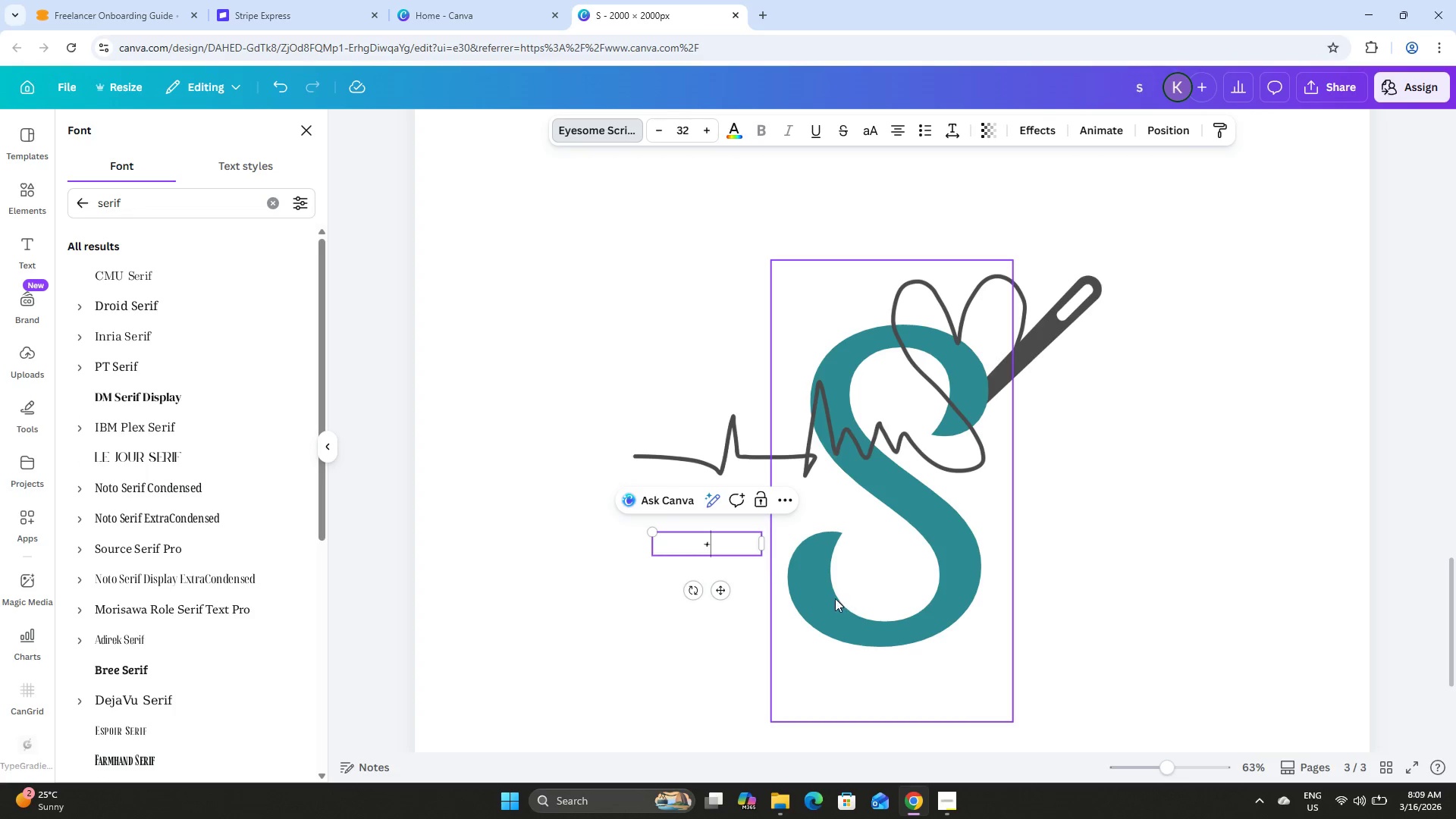 
left_click_drag(start_coordinate=[727, 545], to_coordinate=[656, 541])
 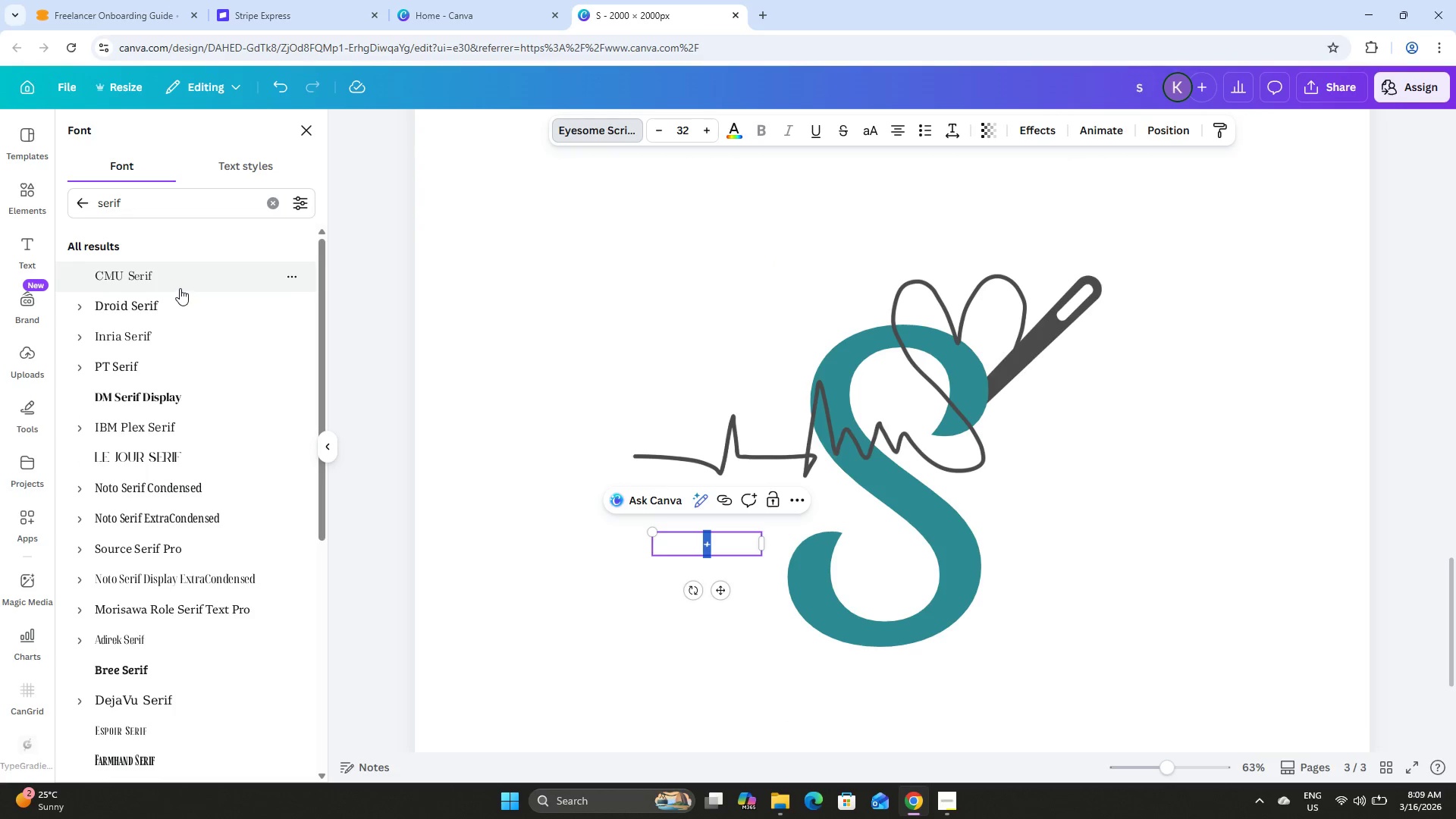 
left_click([180, 287])
 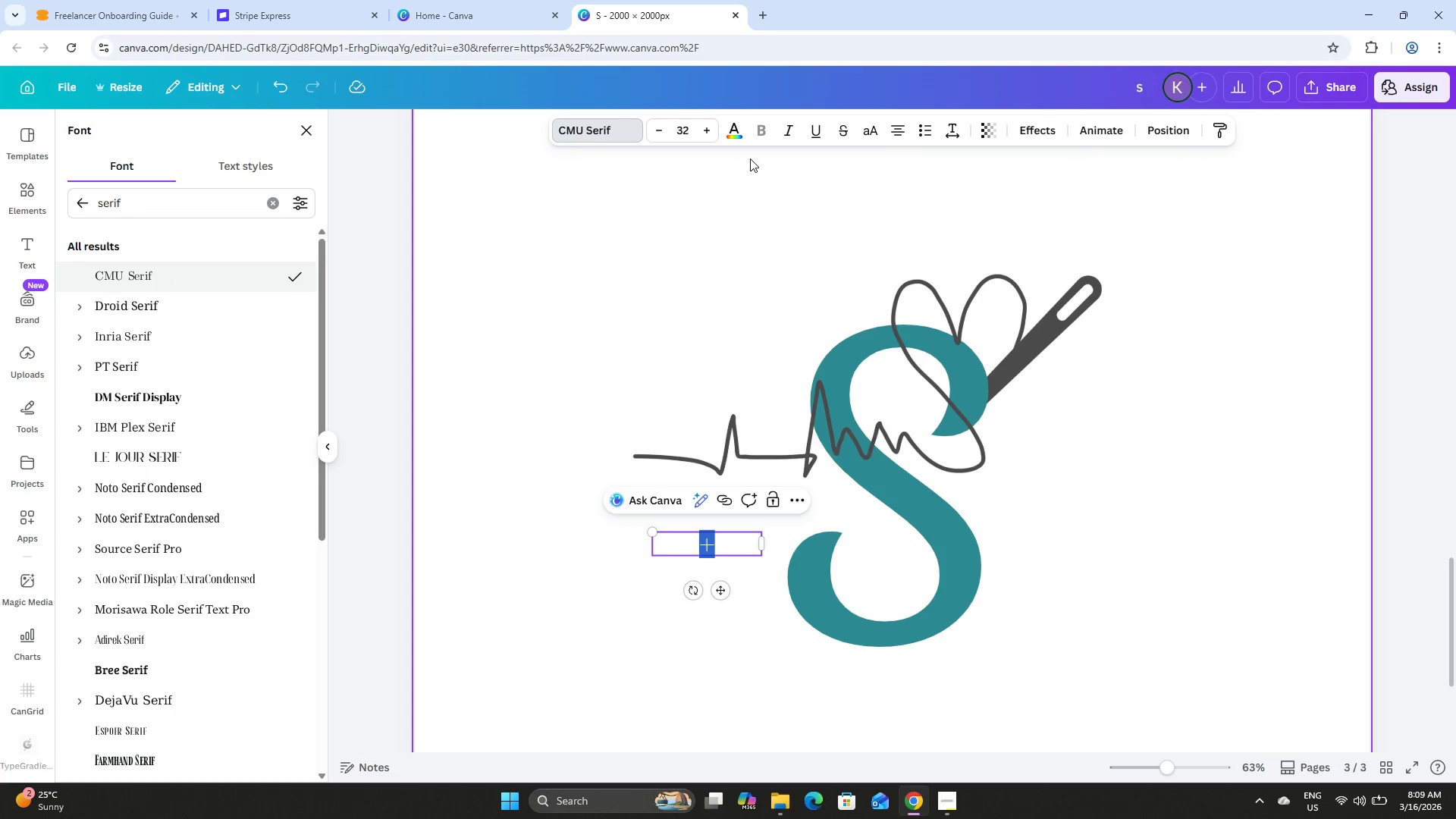 
left_click([748, 240])
 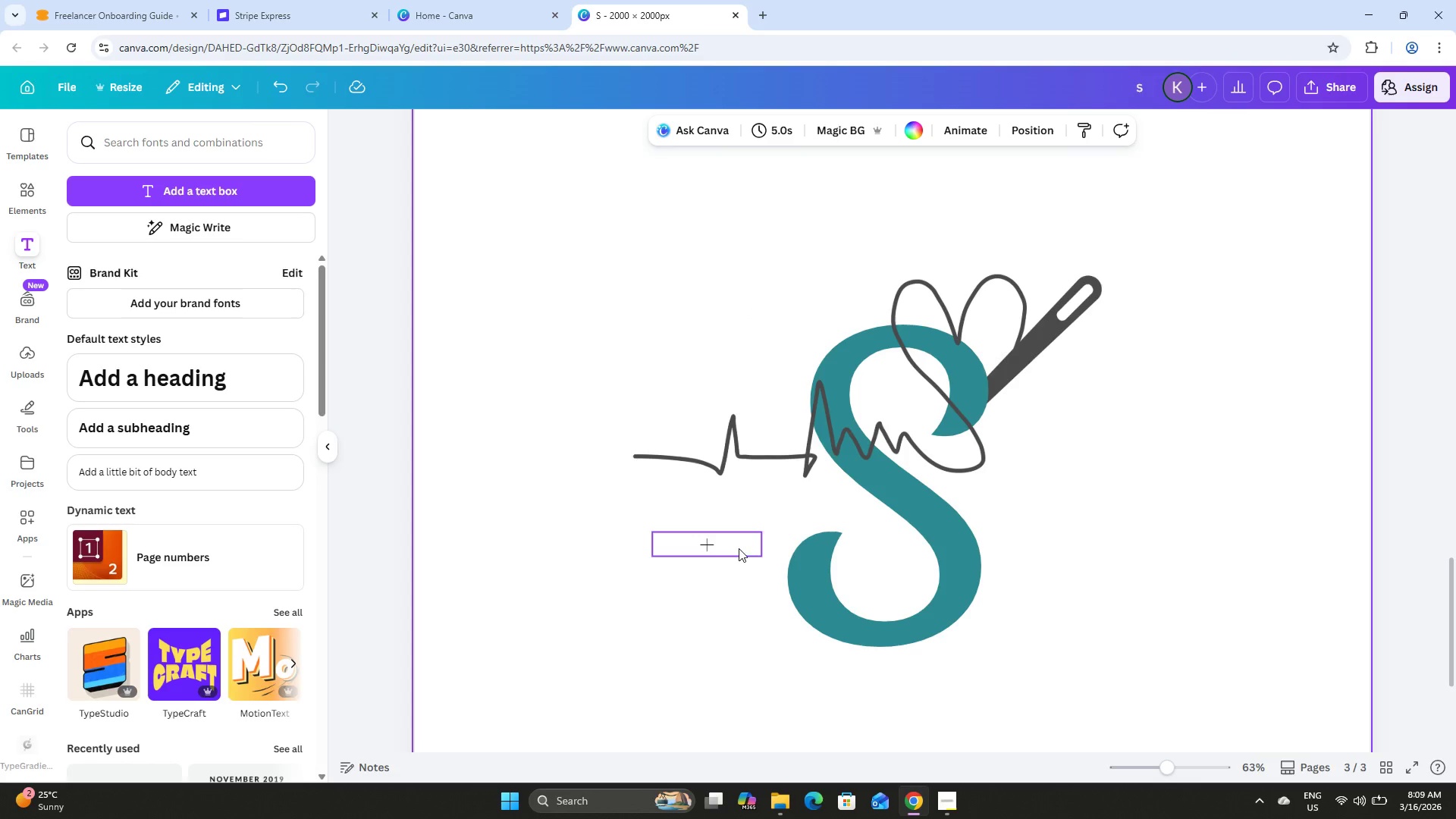 
left_click([713, 540])
 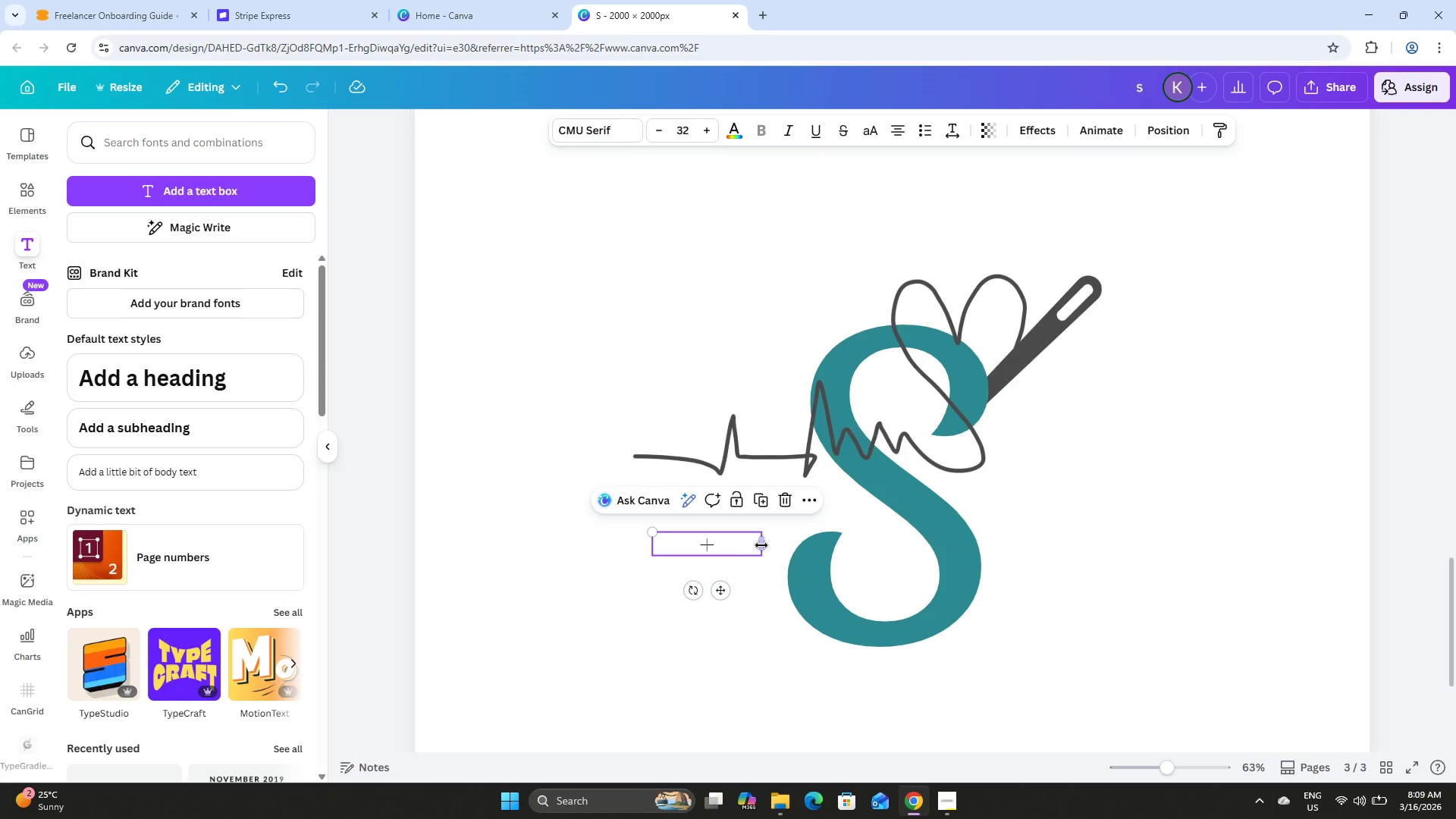 
left_click_drag(start_coordinate=[762, 545], to_coordinate=[742, 551])
 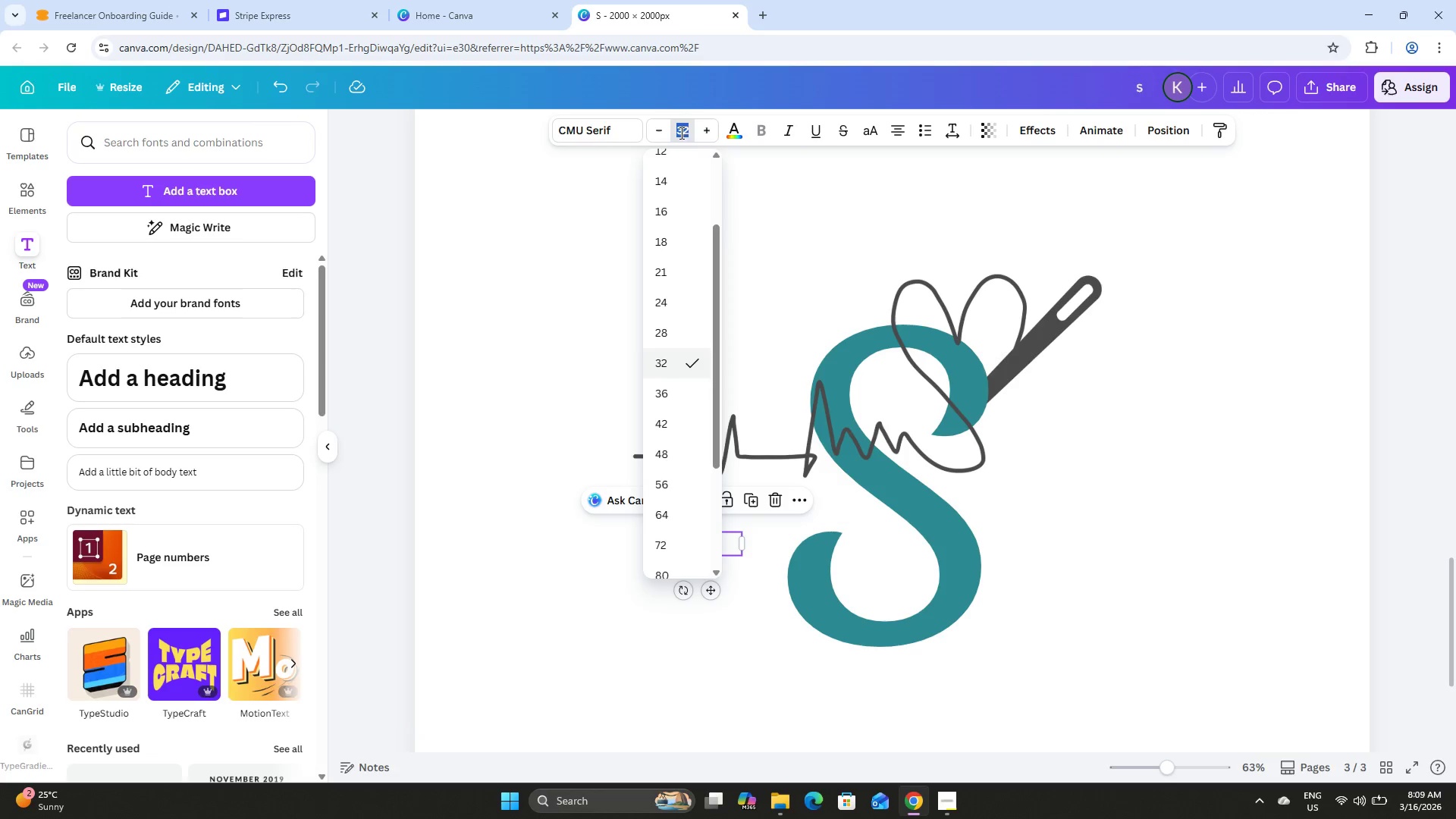 
scroll: coordinate [684, 466], scroll_direction: down, amount: 7.0
 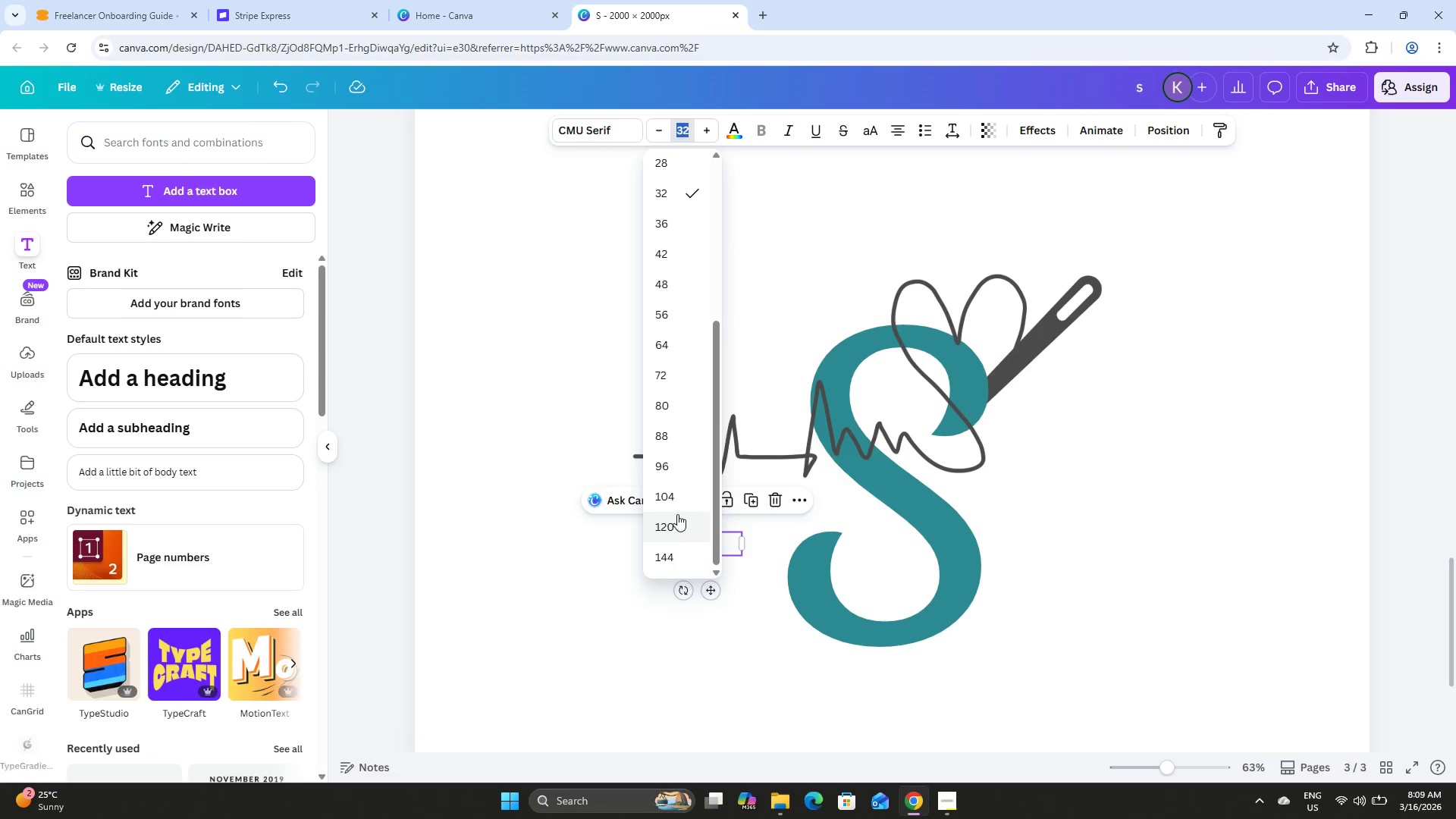 
left_click([677, 511])
 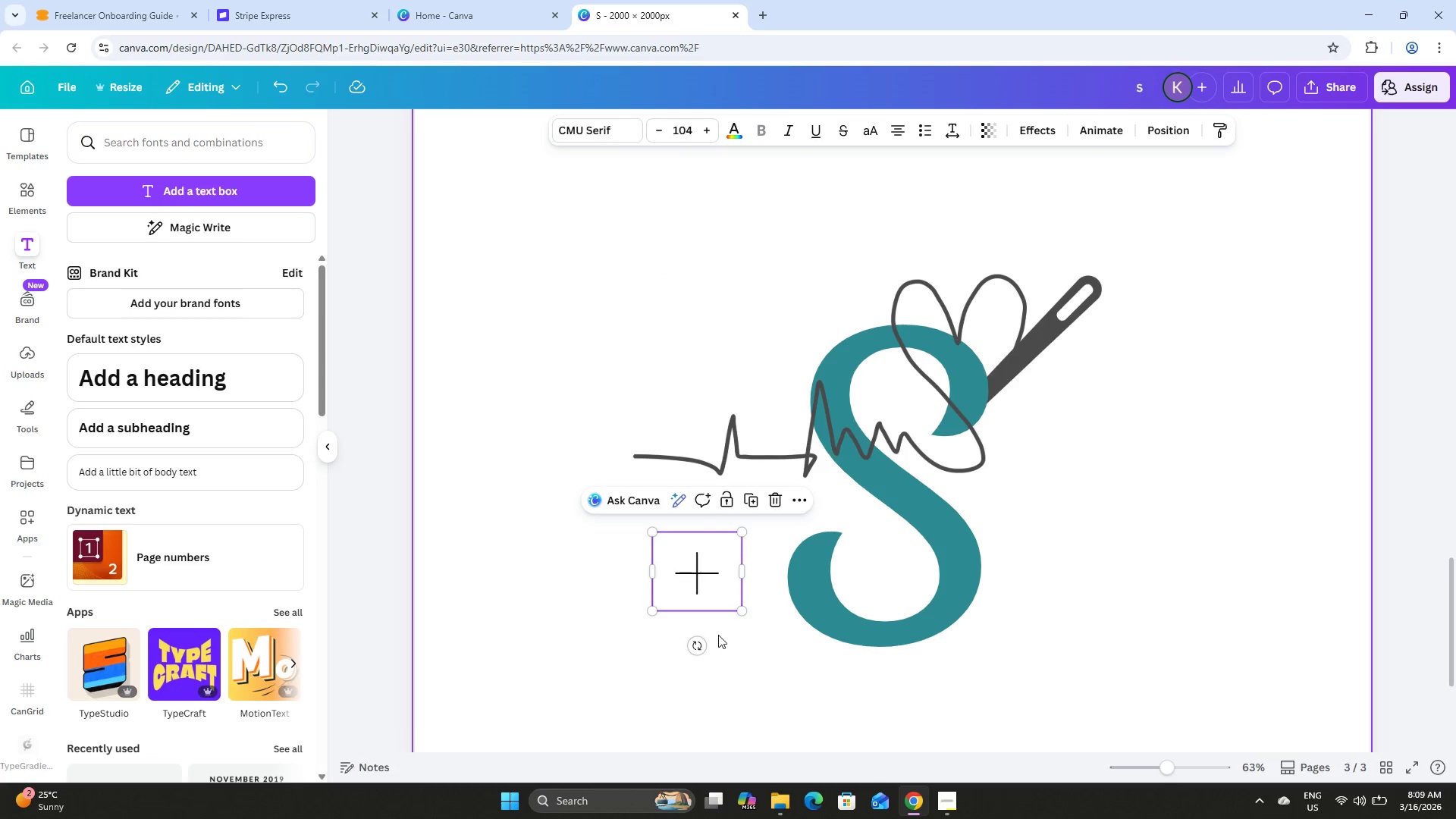 
left_click([770, 657])
 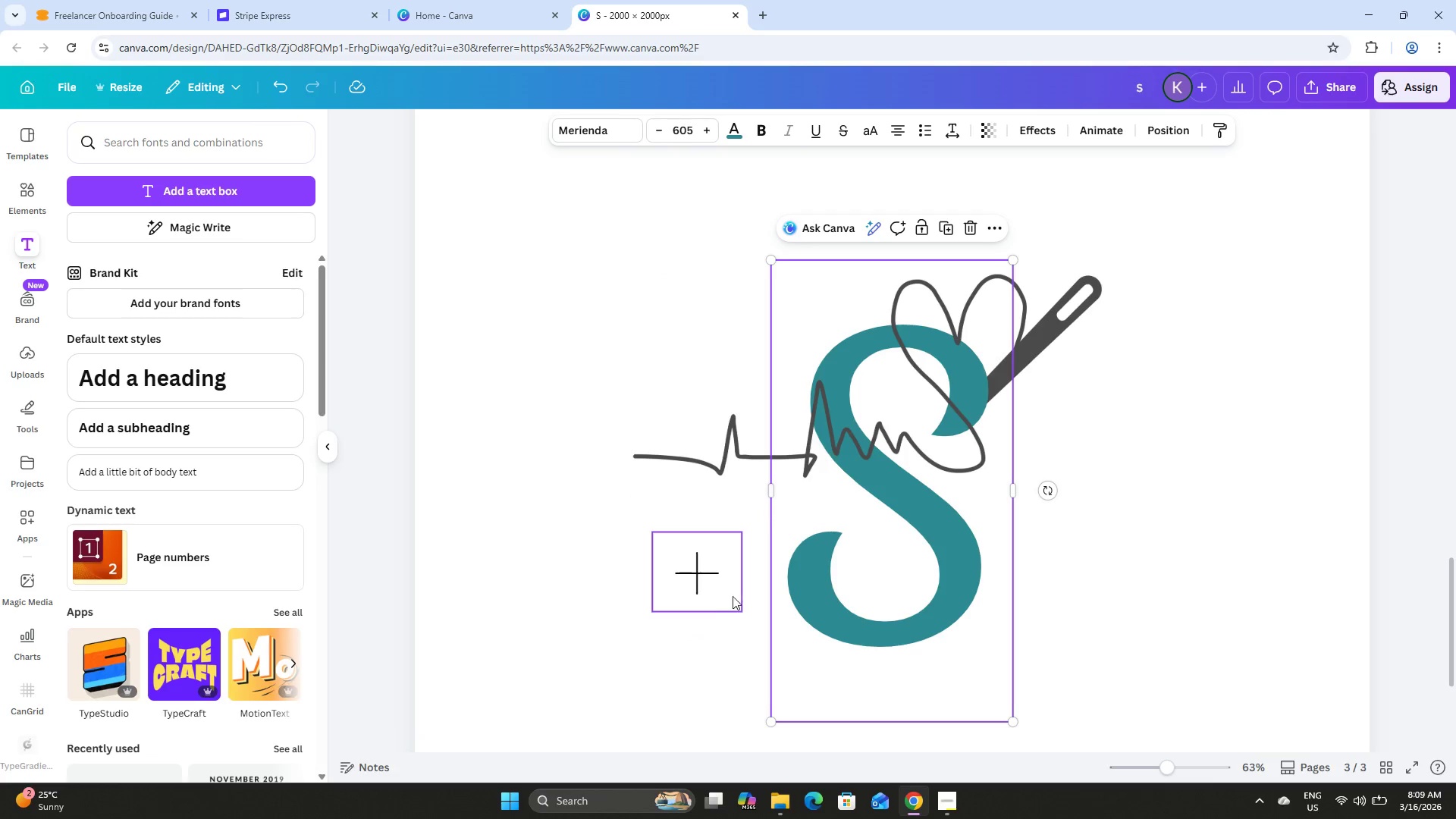 
left_click([721, 588])
 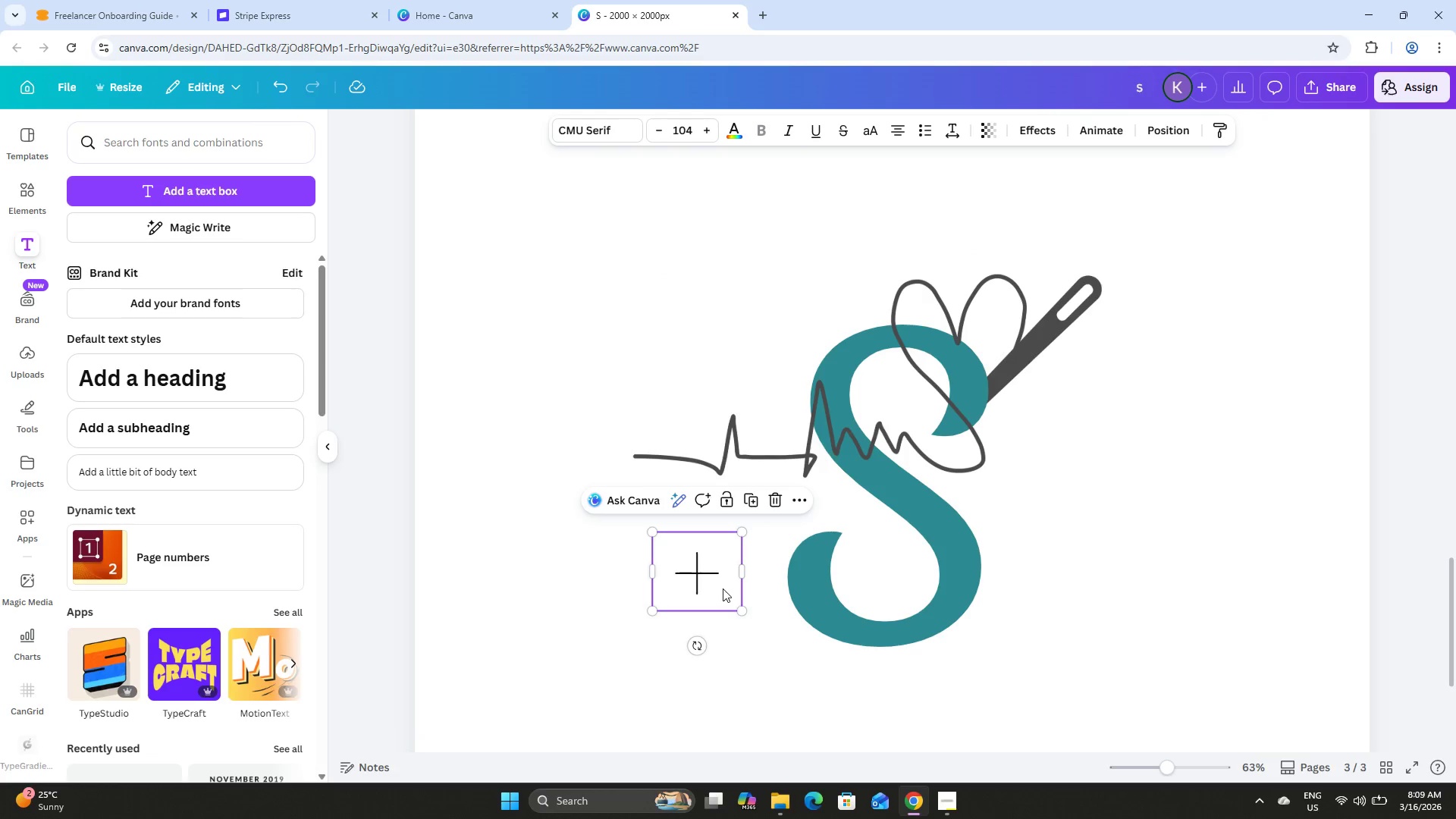 
left_click_drag(start_coordinate=[719, 584], to_coordinate=[863, 540])
 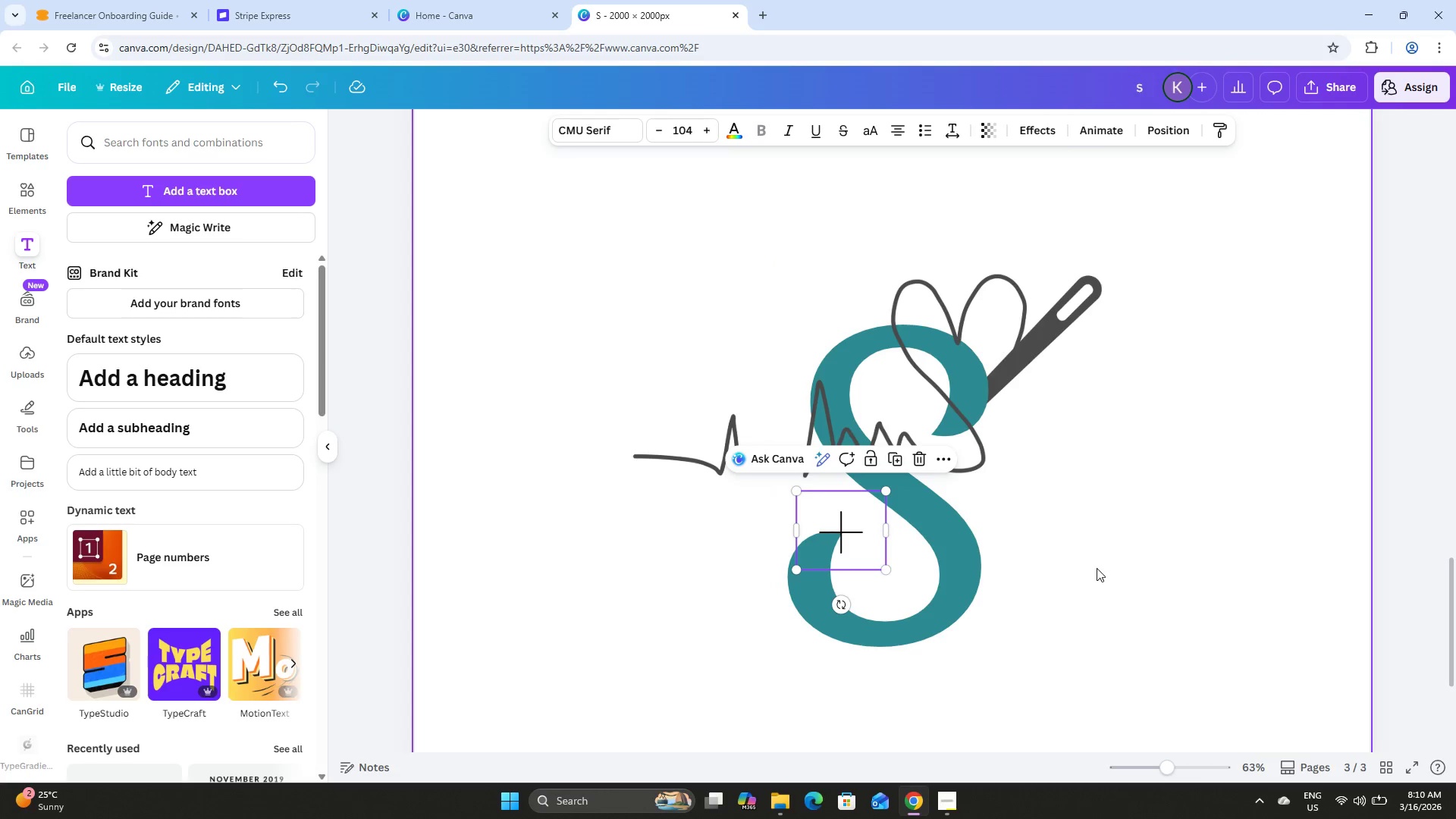 
left_click([1097, 567])
 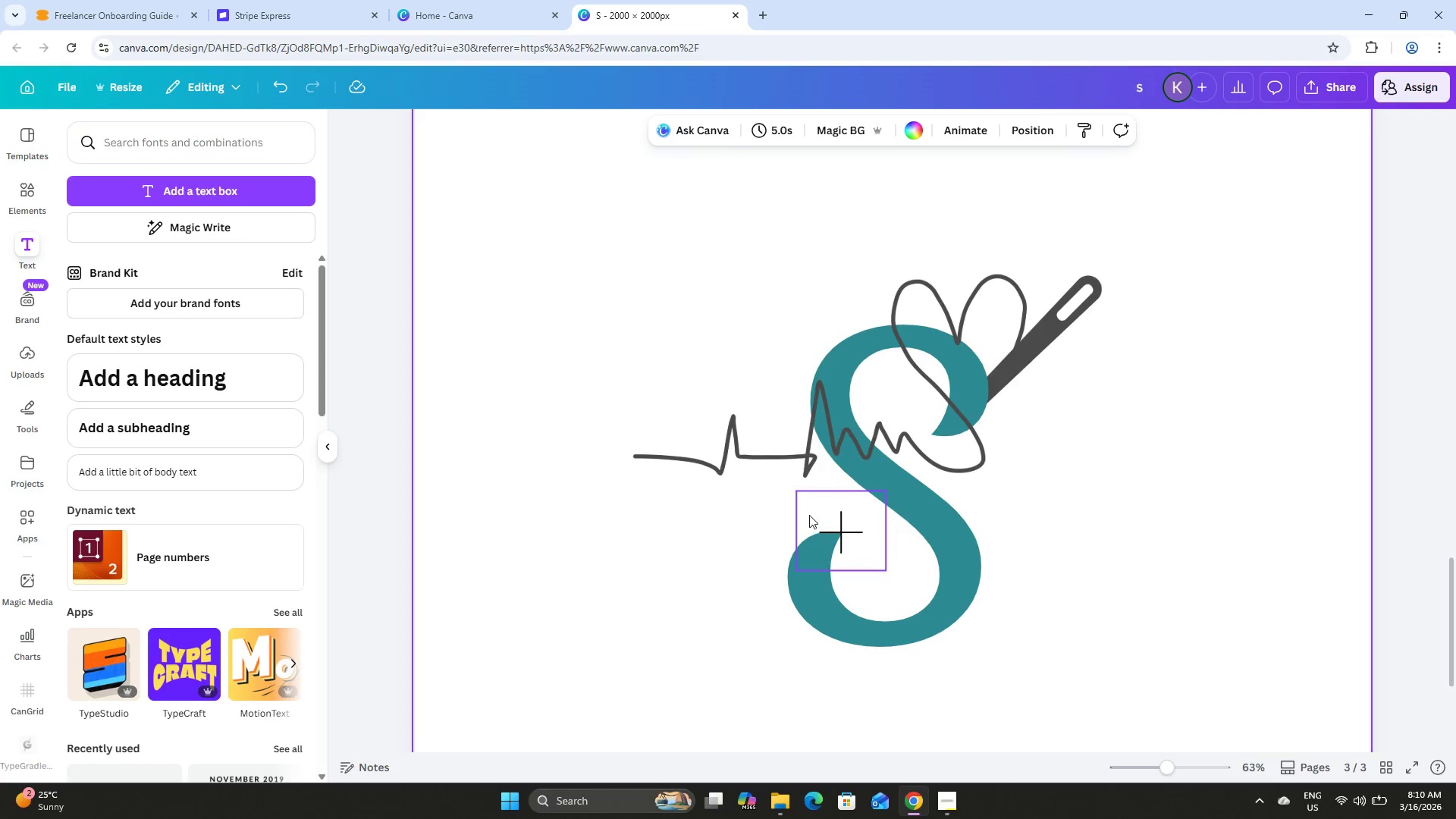 
left_click([837, 507])
 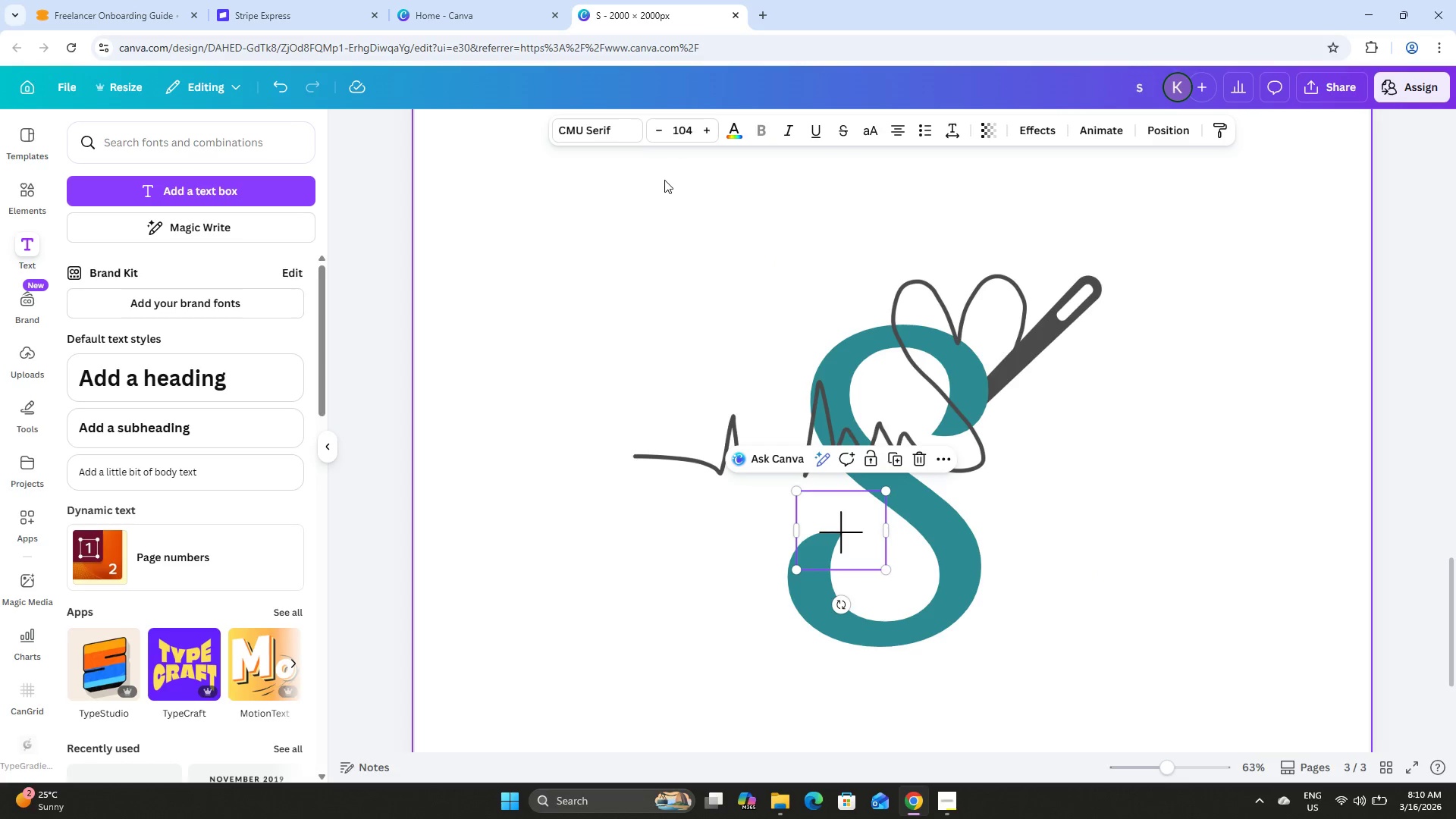 
left_click([588, 126])
 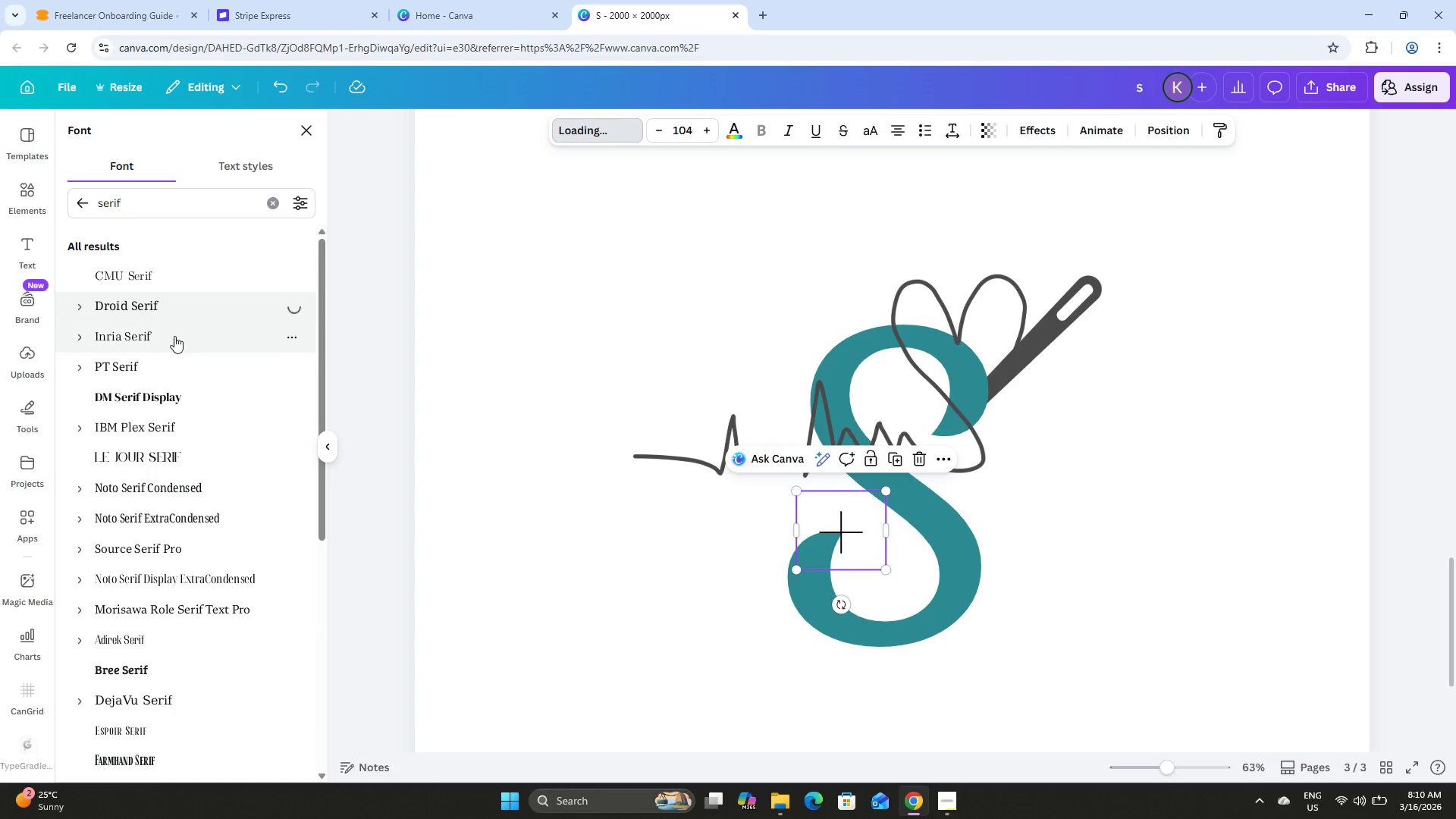 
left_click([179, 344])
 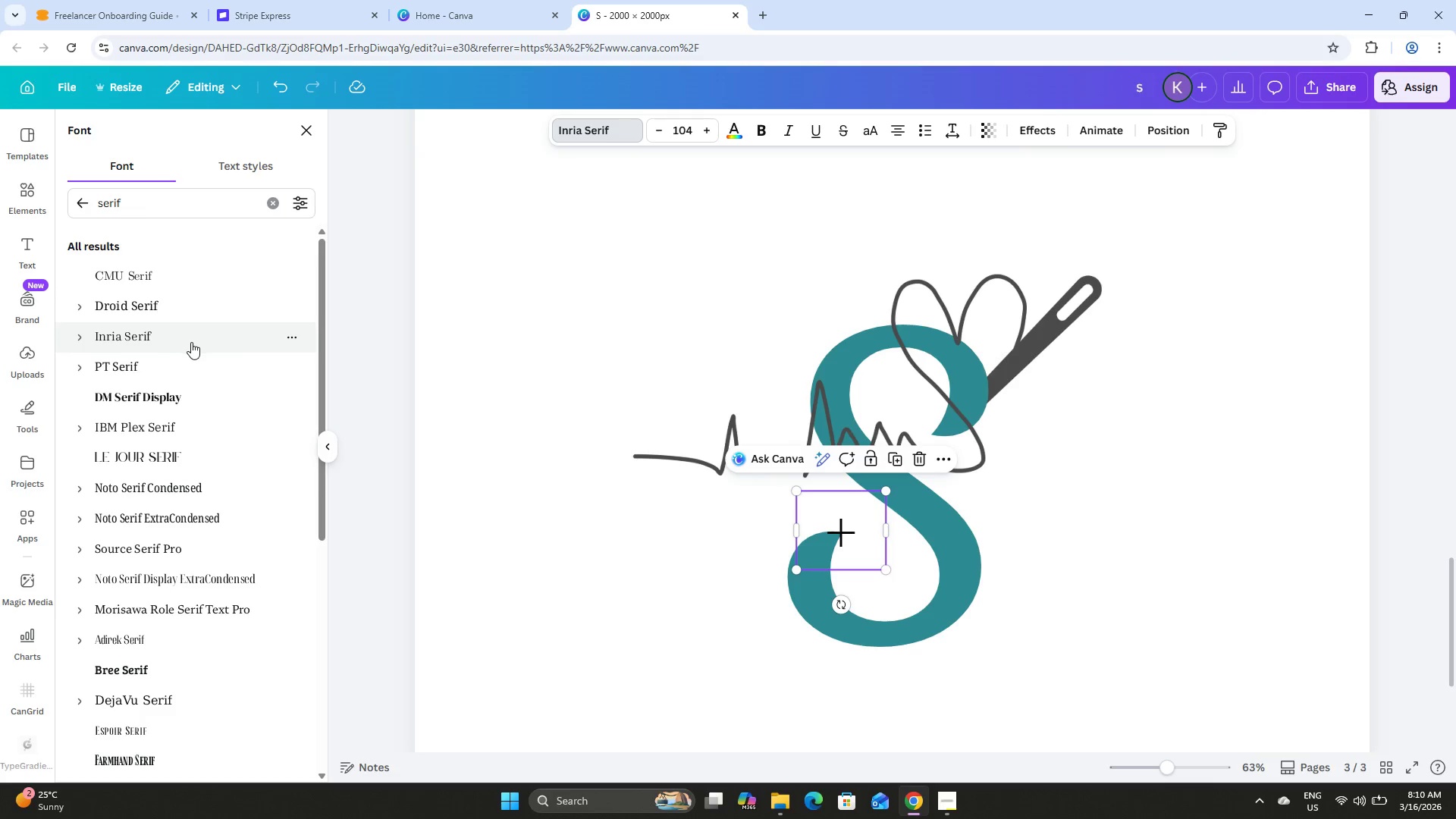 
left_click([196, 373])
 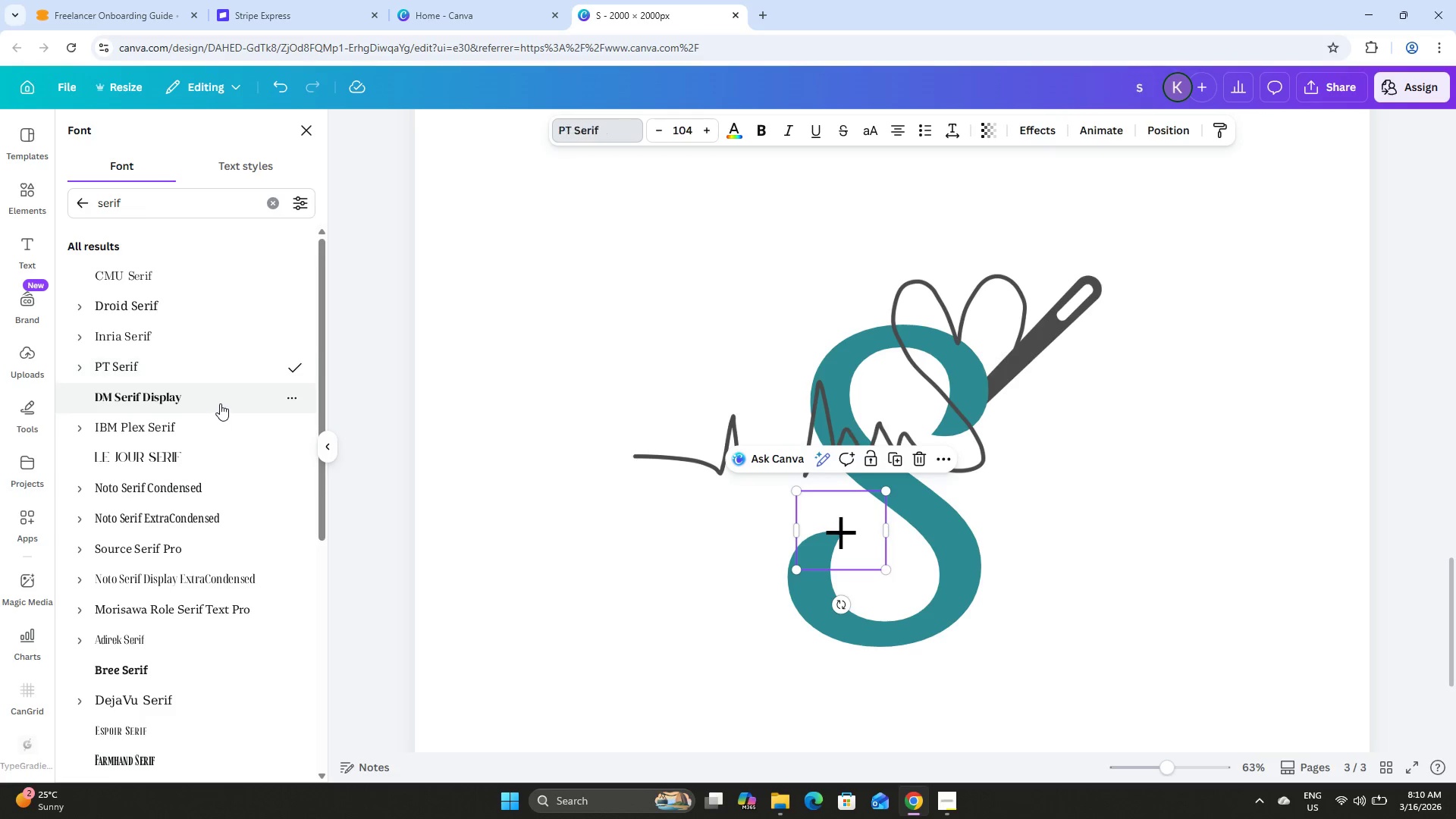 
left_click([219, 399])
 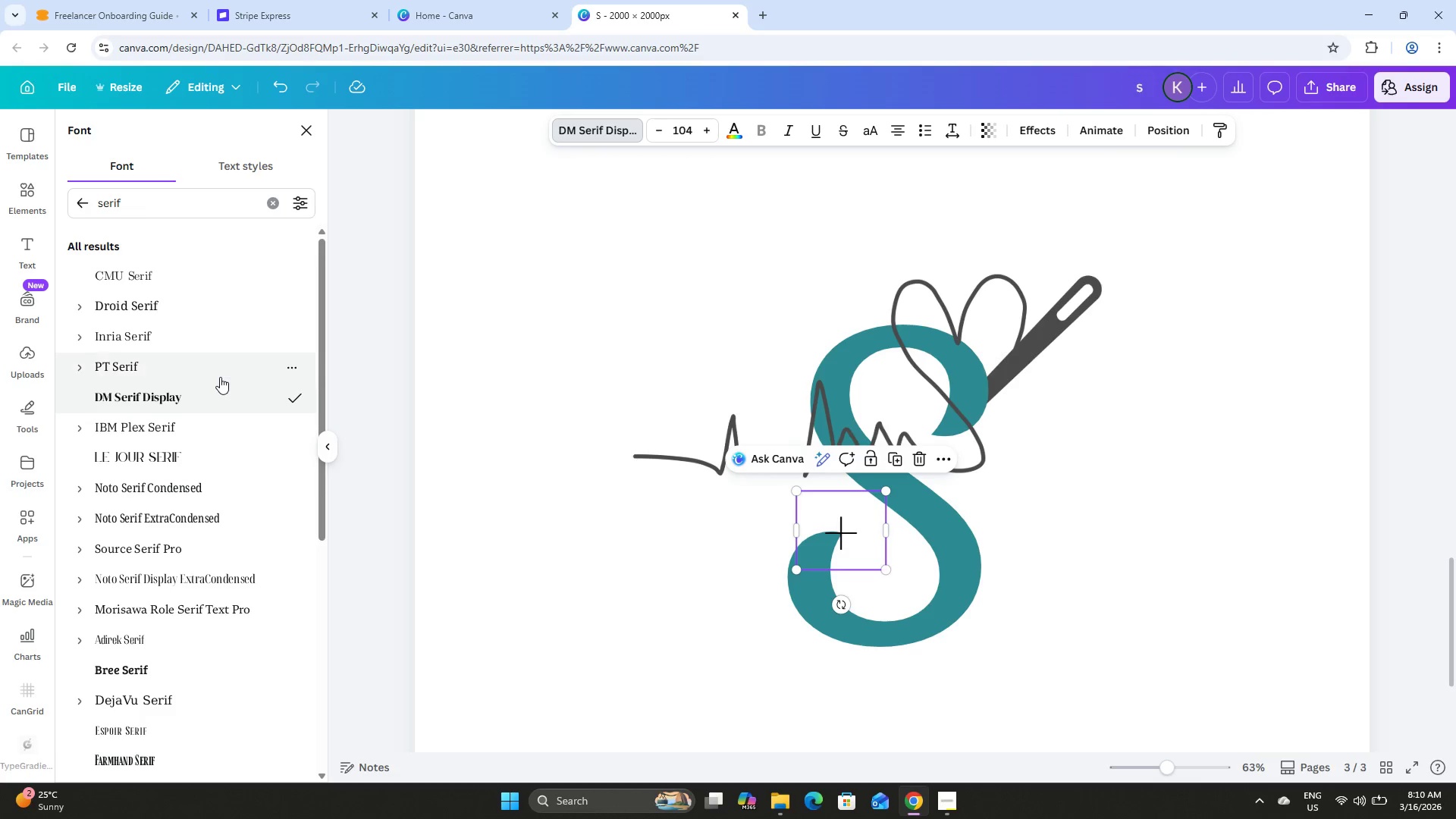 
left_click([221, 370])
 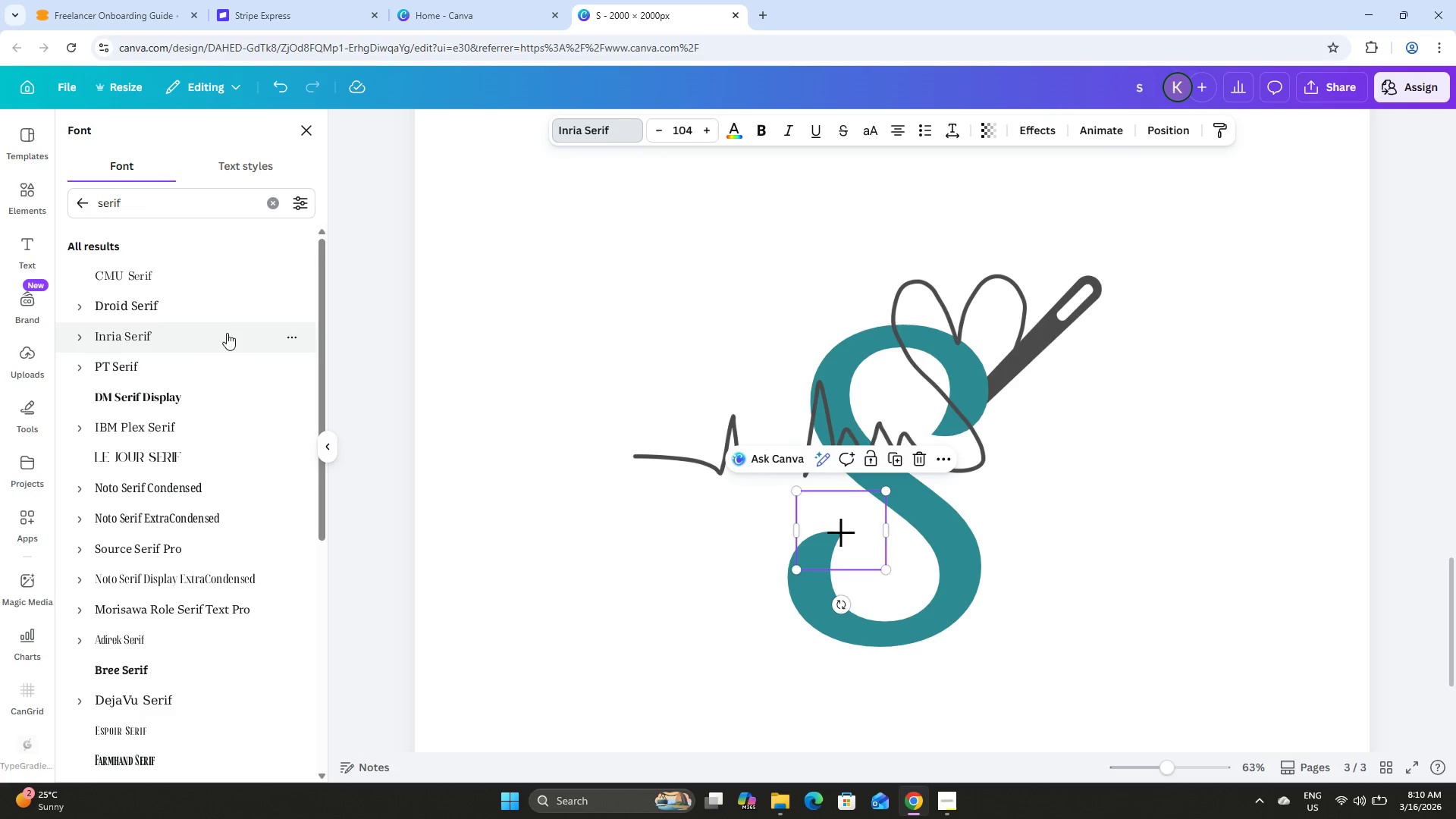 
left_click([231, 302])
 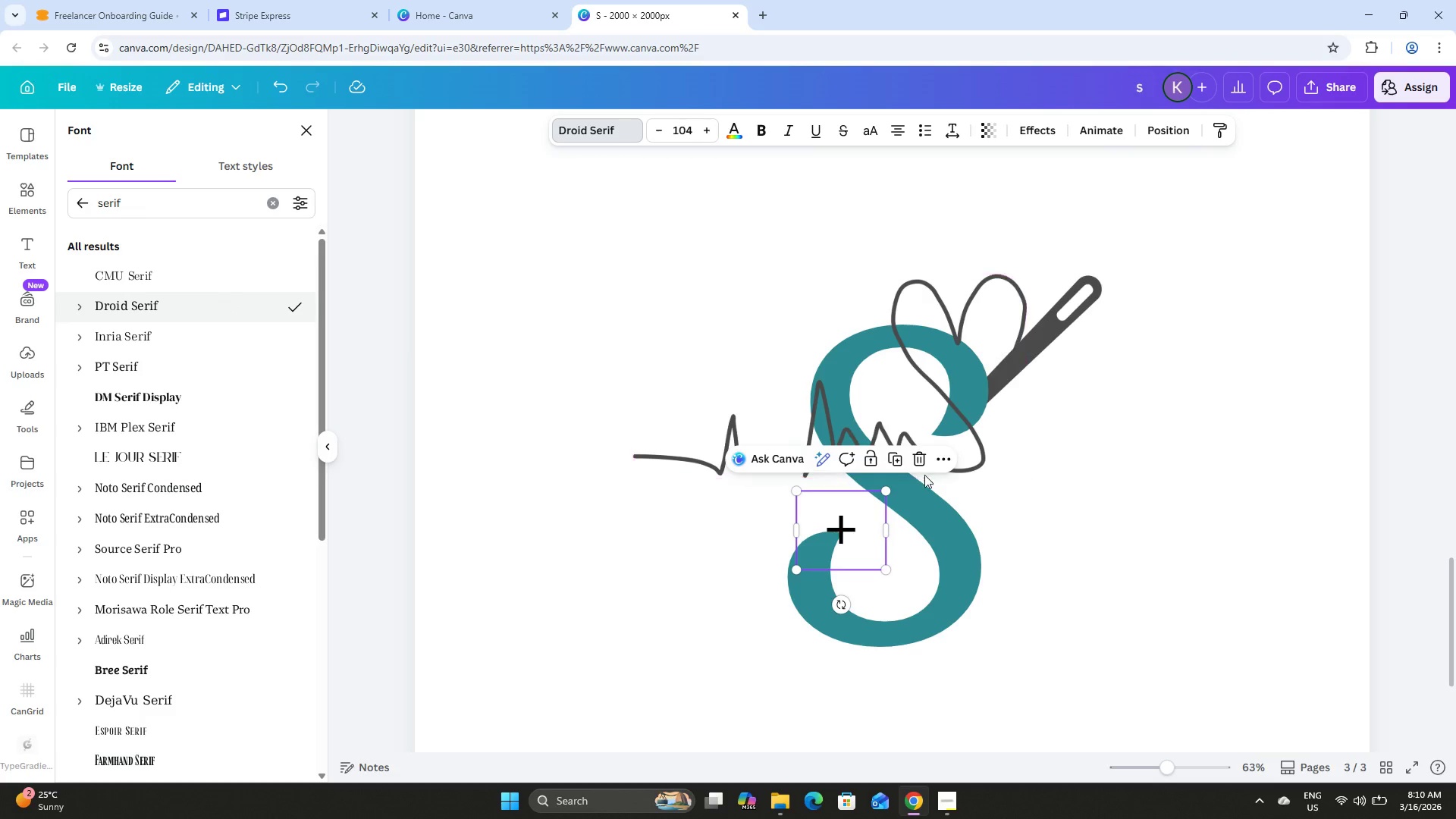 
left_click([1090, 458])
 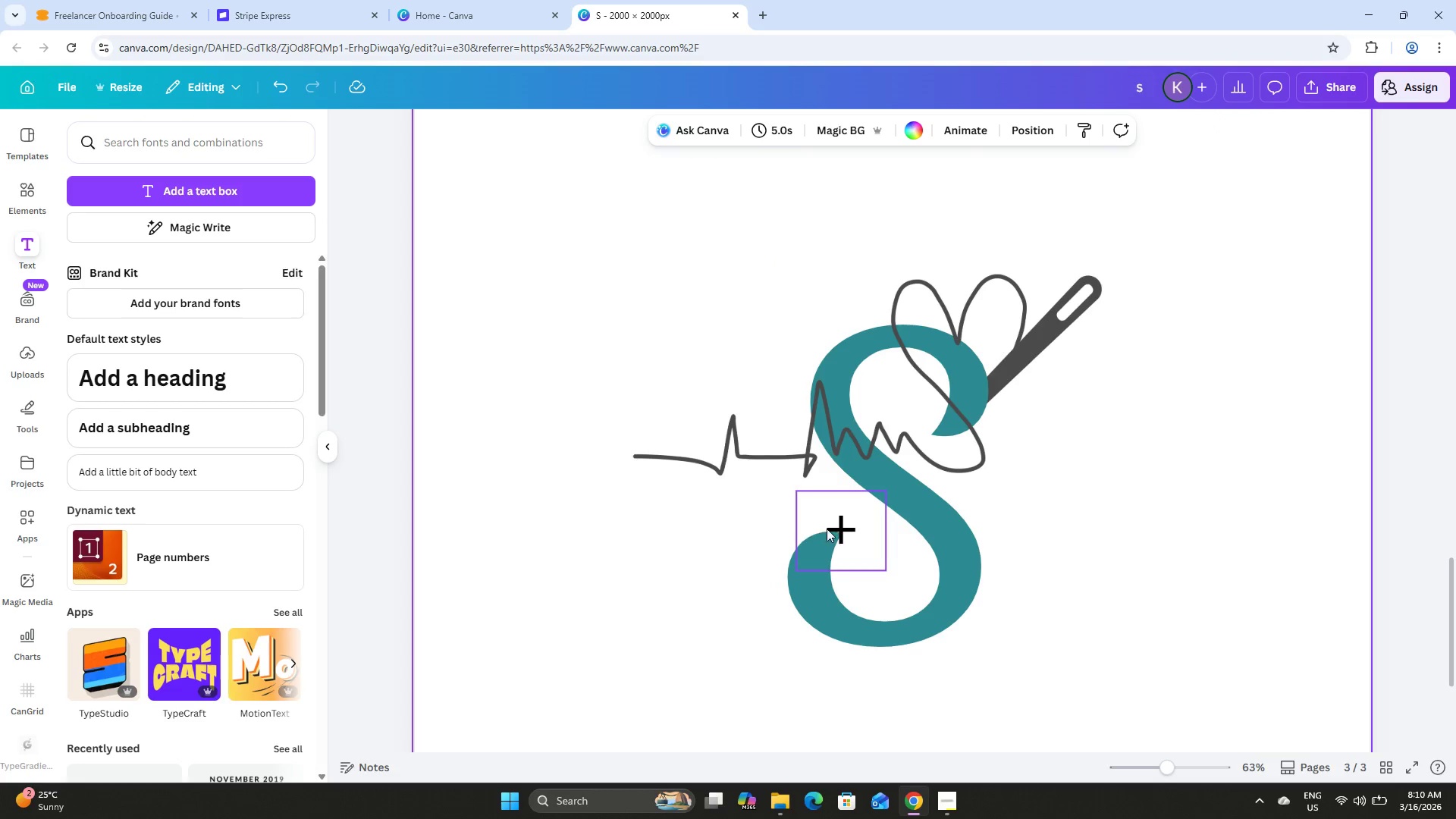 
left_click([831, 529])
 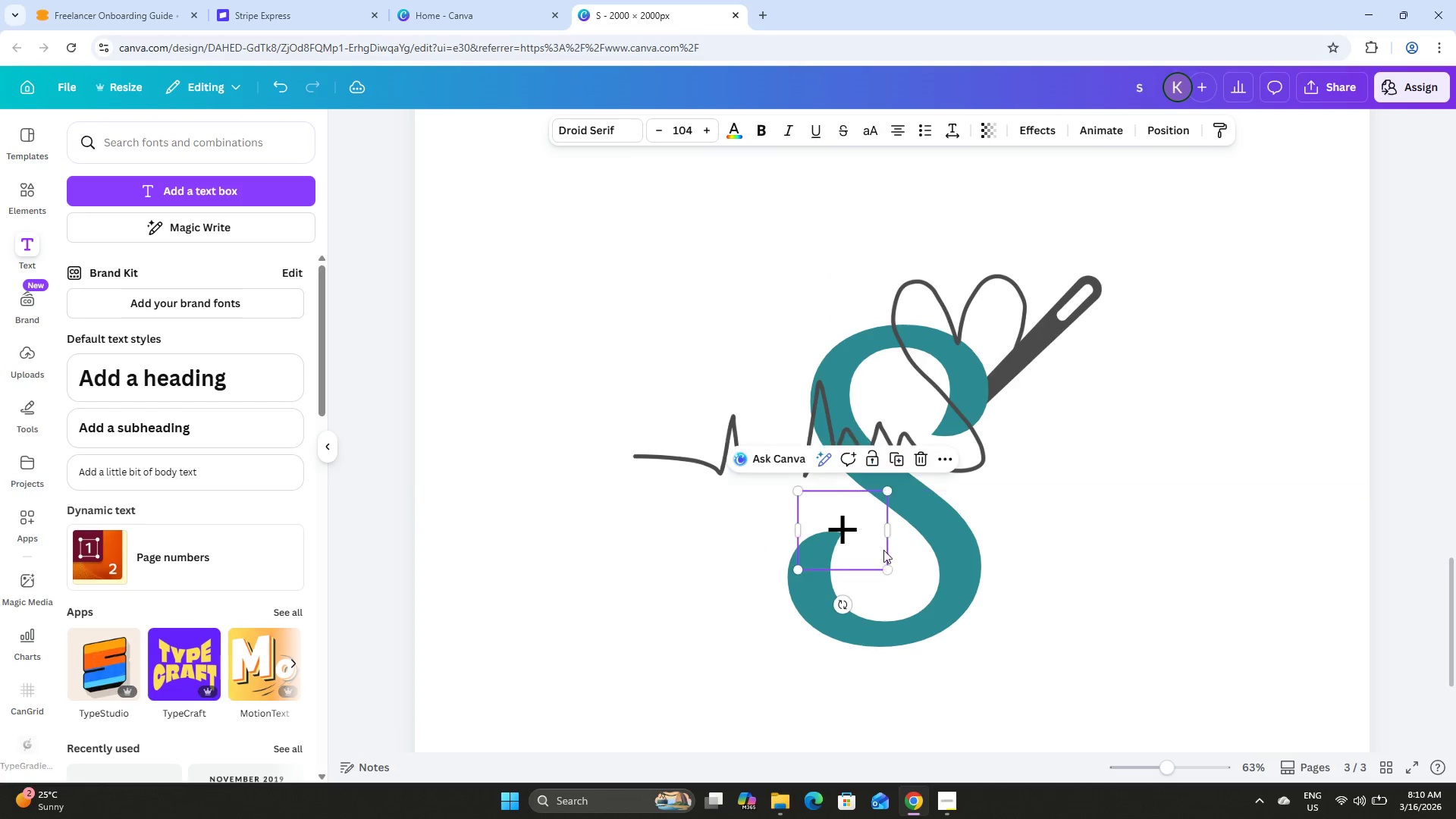 
left_click_drag(start_coordinate=[887, 570], to_coordinate=[1049, 635])
 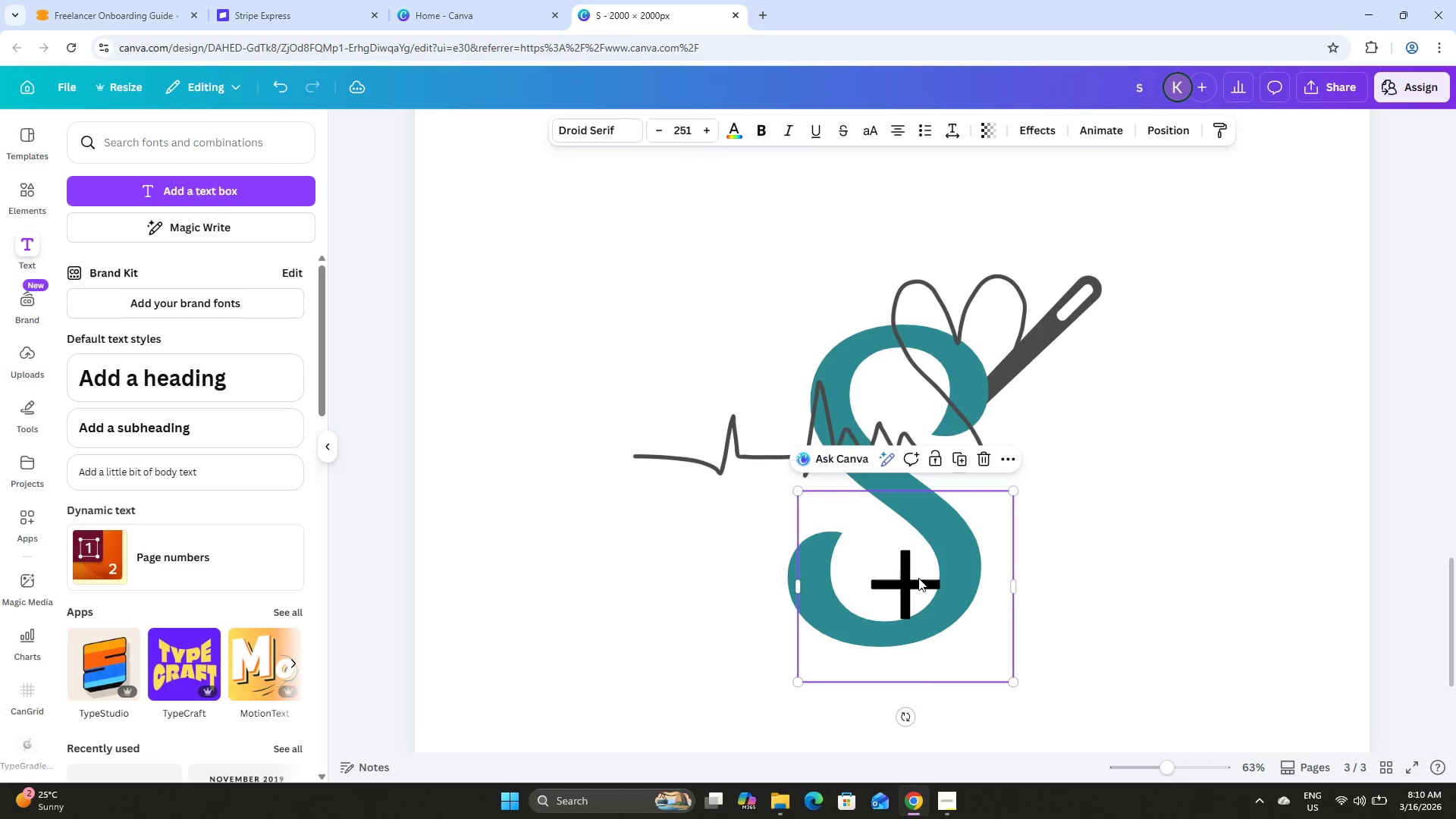 
left_click_drag(start_coordinate=[916, 578], to_coordinate=[853, 523])
 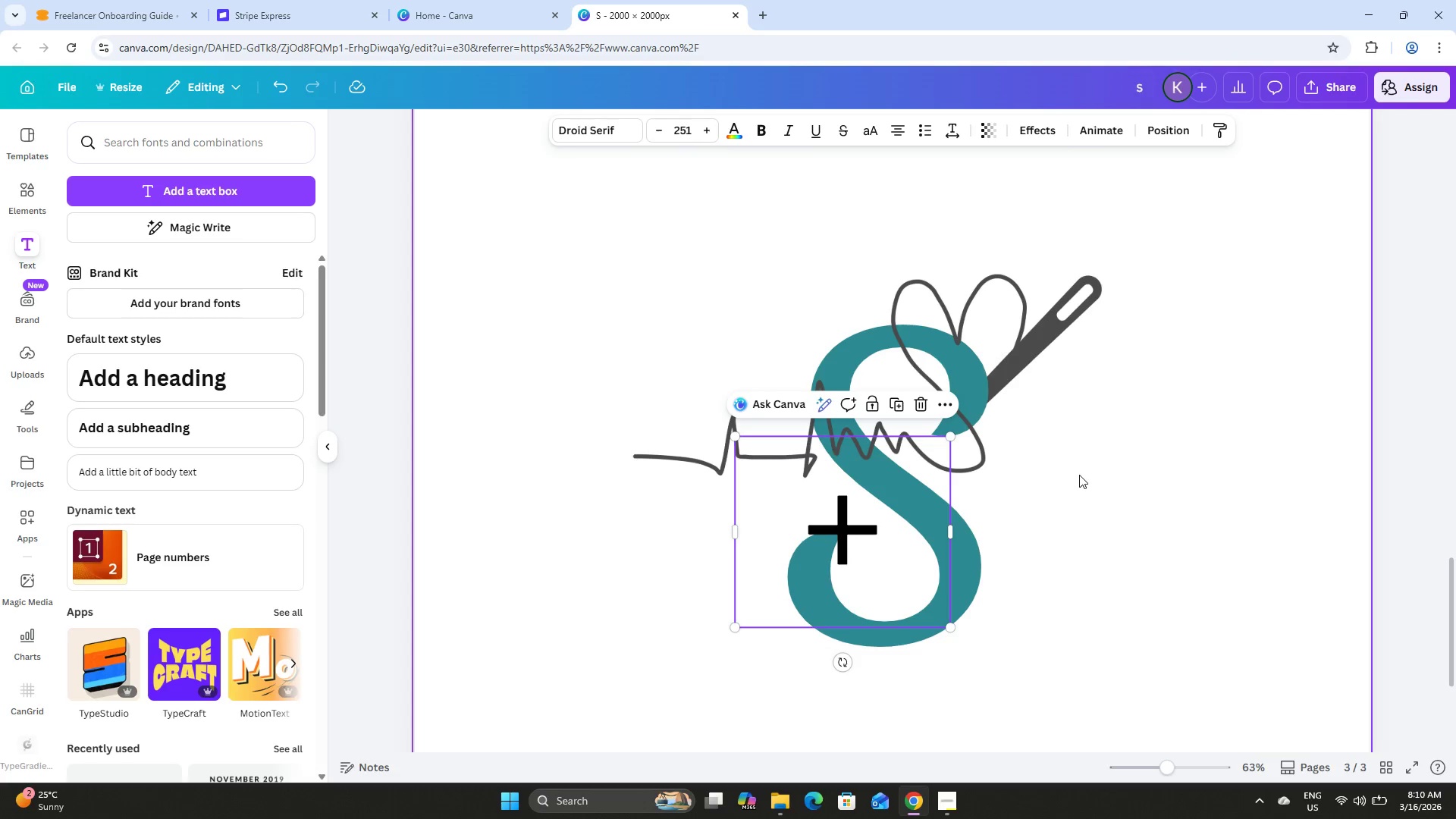 
left_click([1079, 475])
 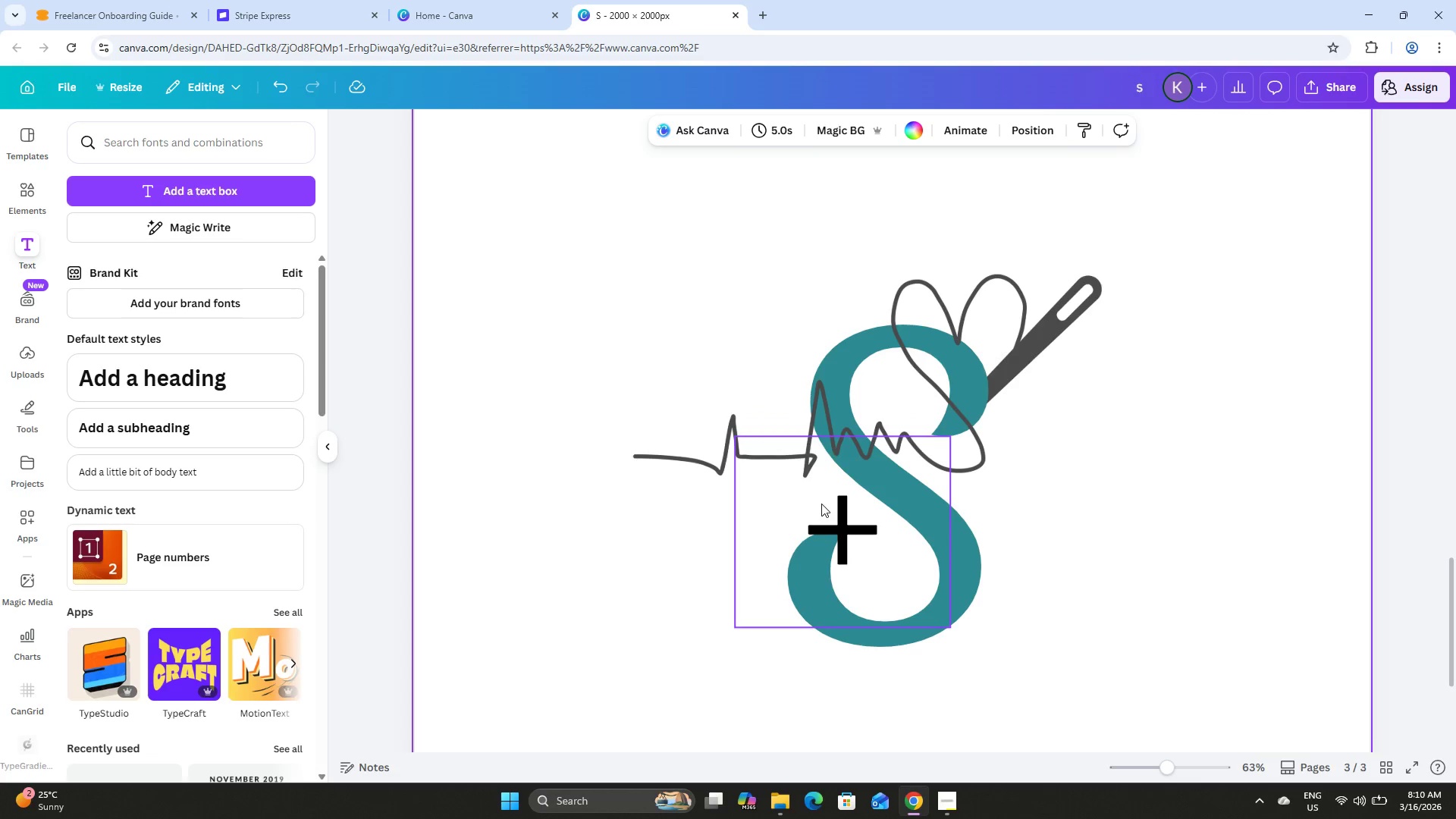 
left_click([833, 500])
 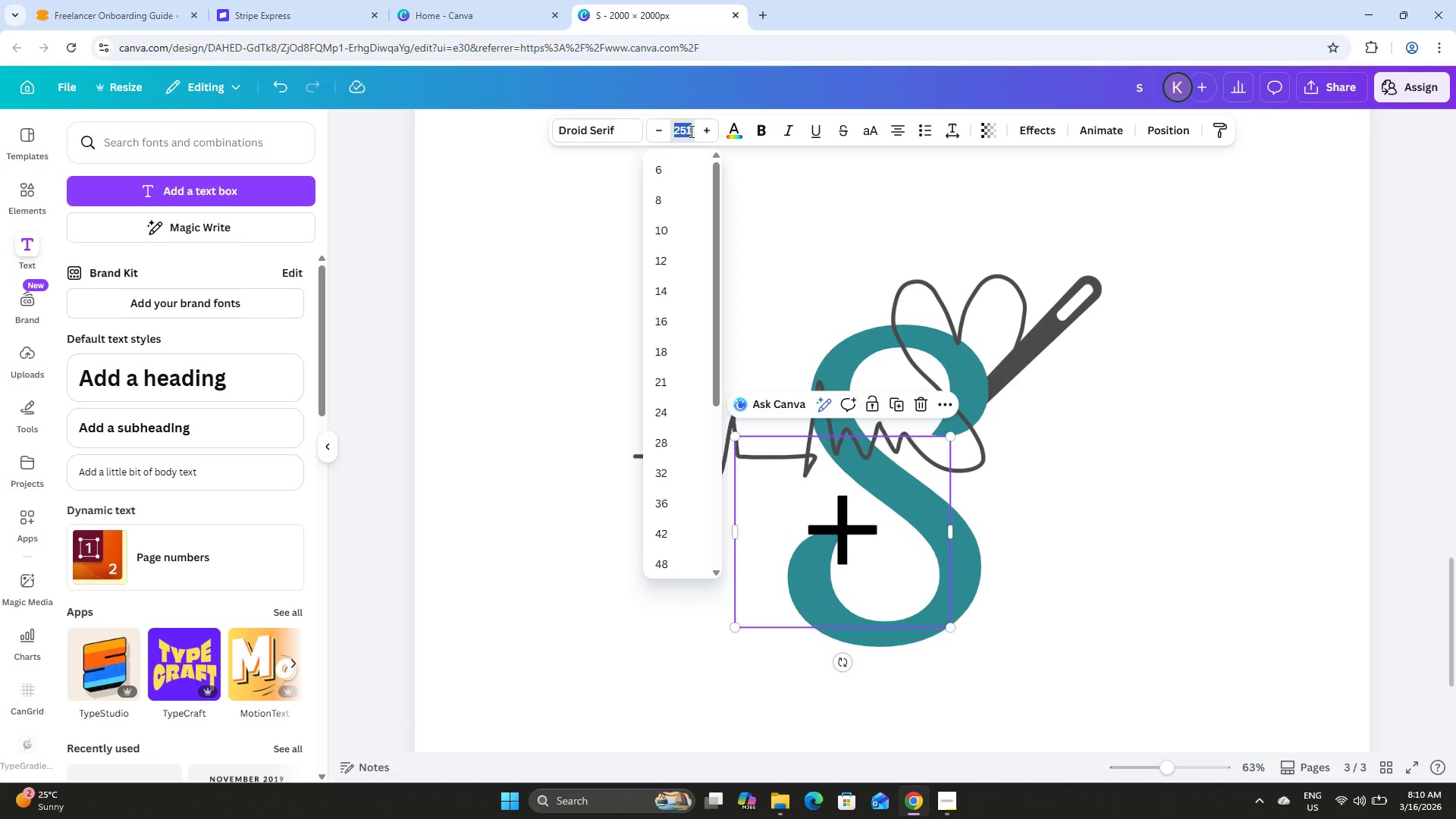 
key(Numpad2)
 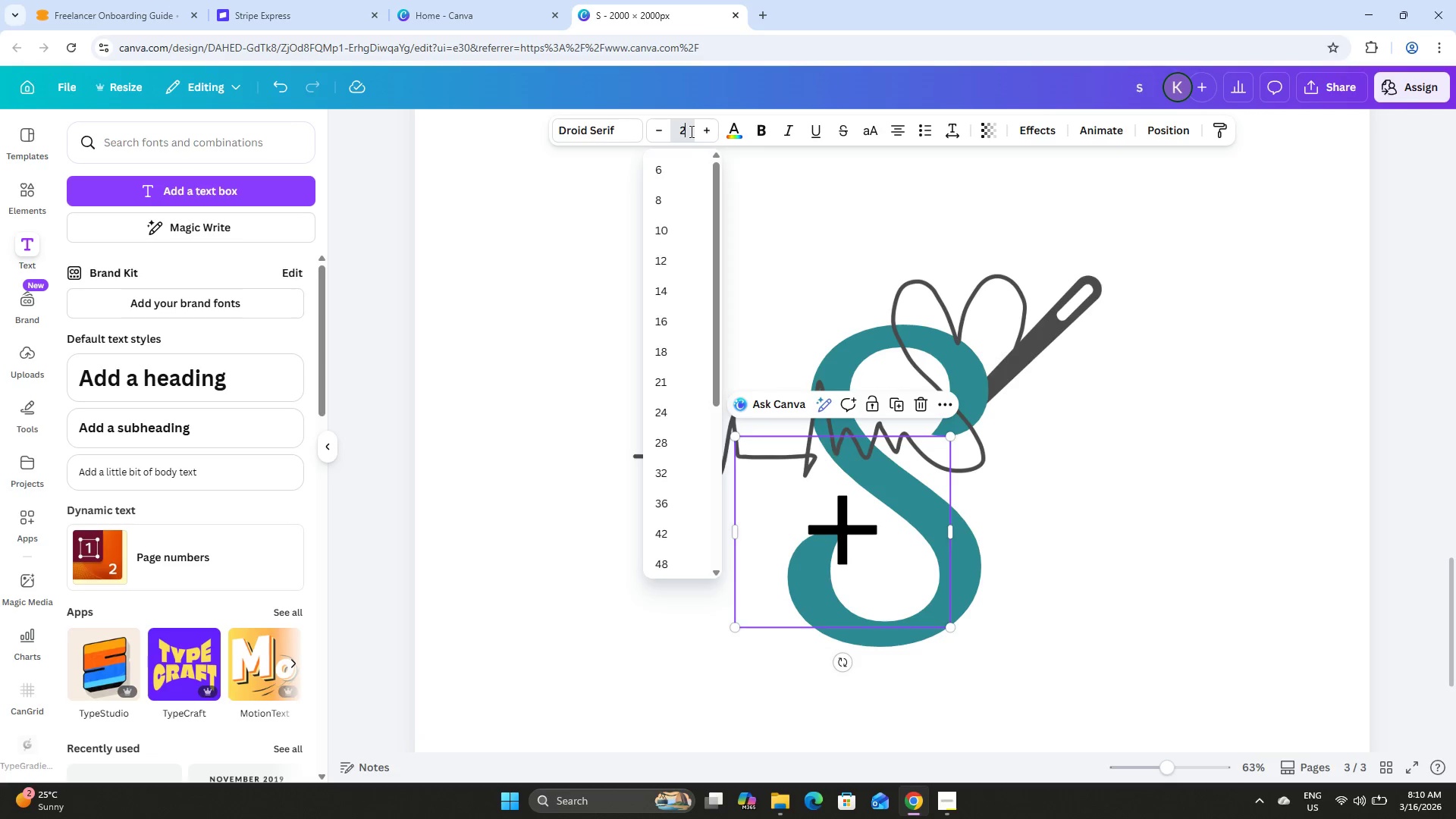 
key(Numpad5)
 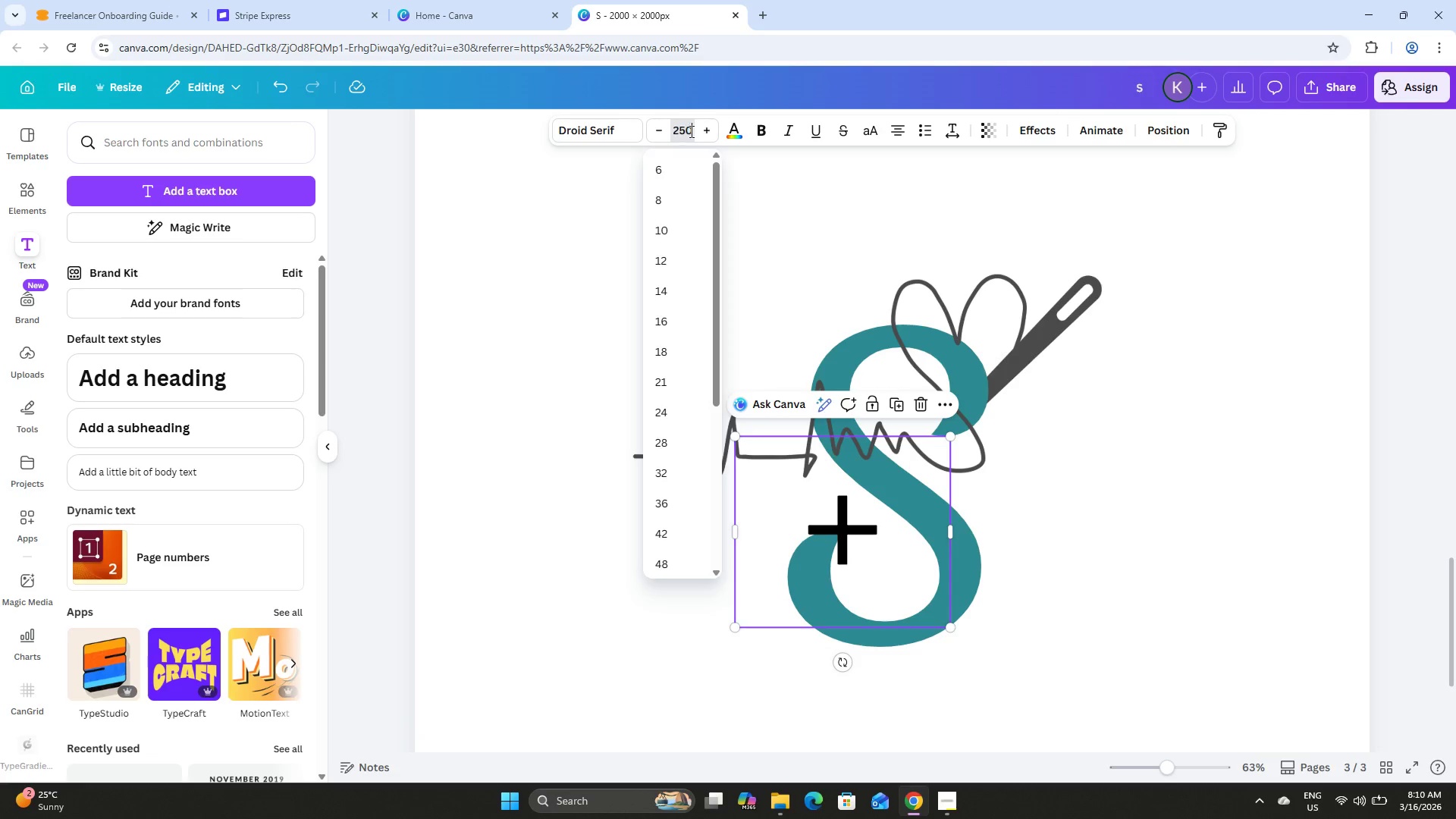 
key(Numpad0)
 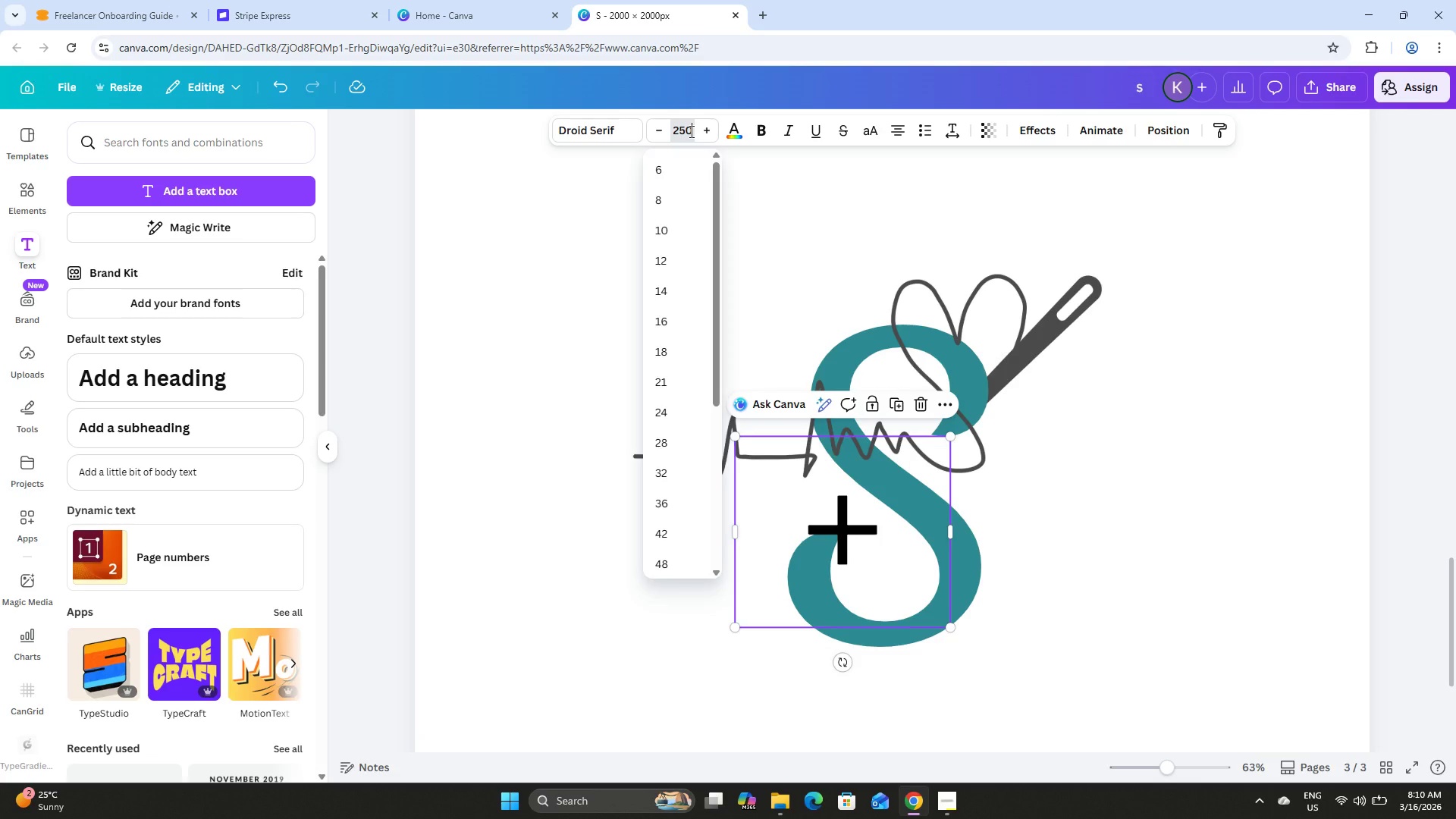 
key(NumpadEnter)
 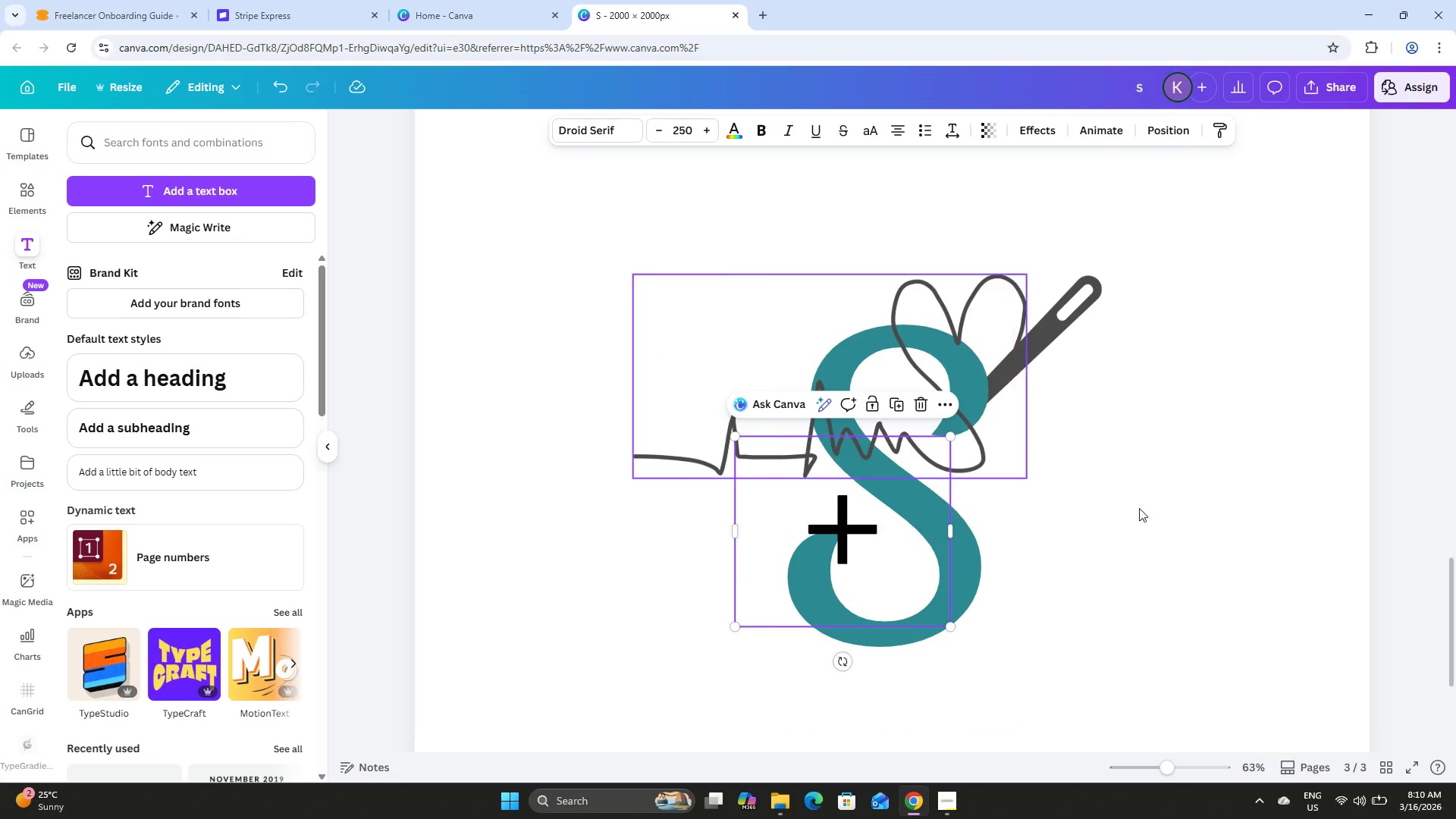 
left_click([1261, 532])
 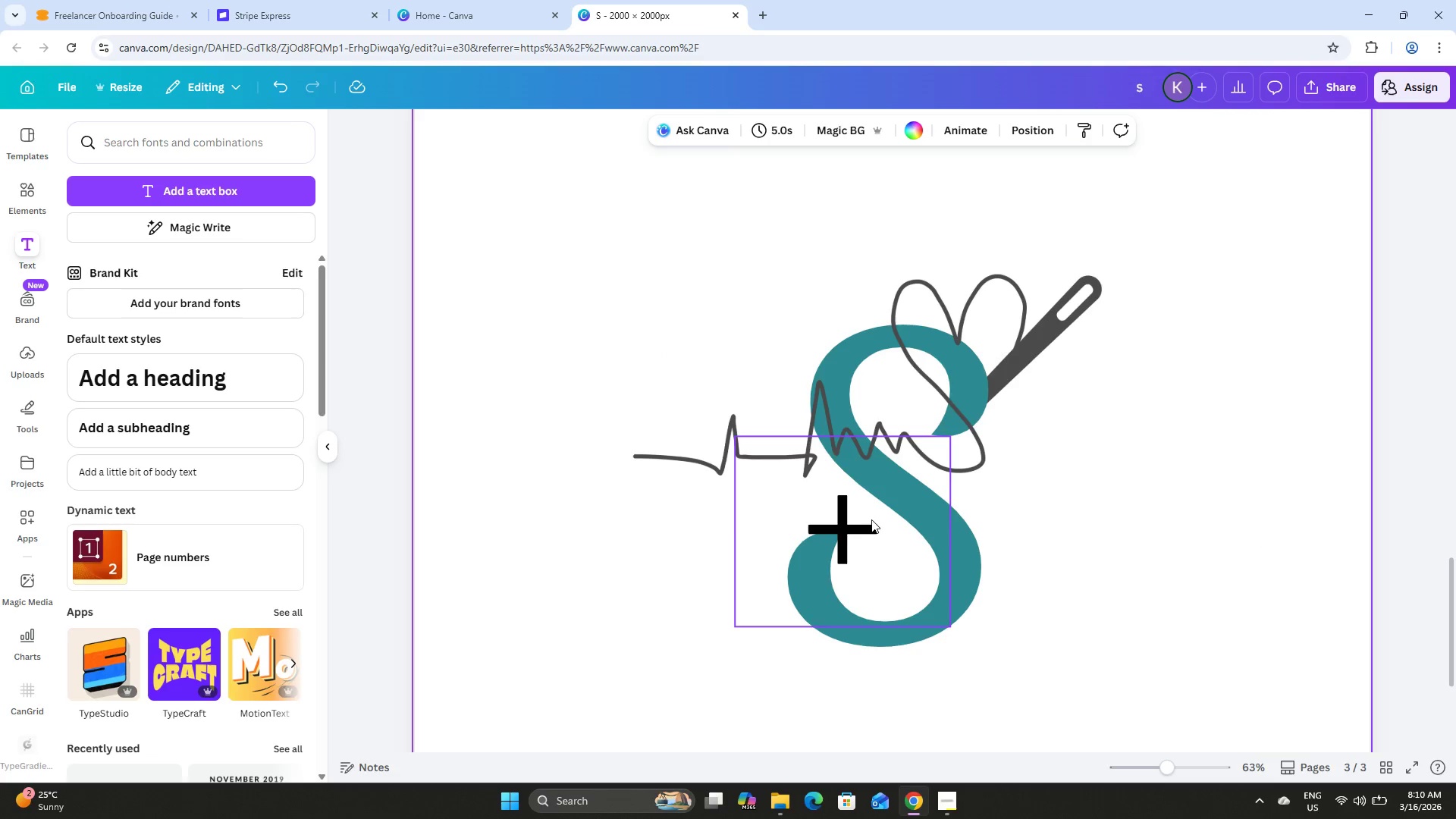 
left_click([849, 522])
 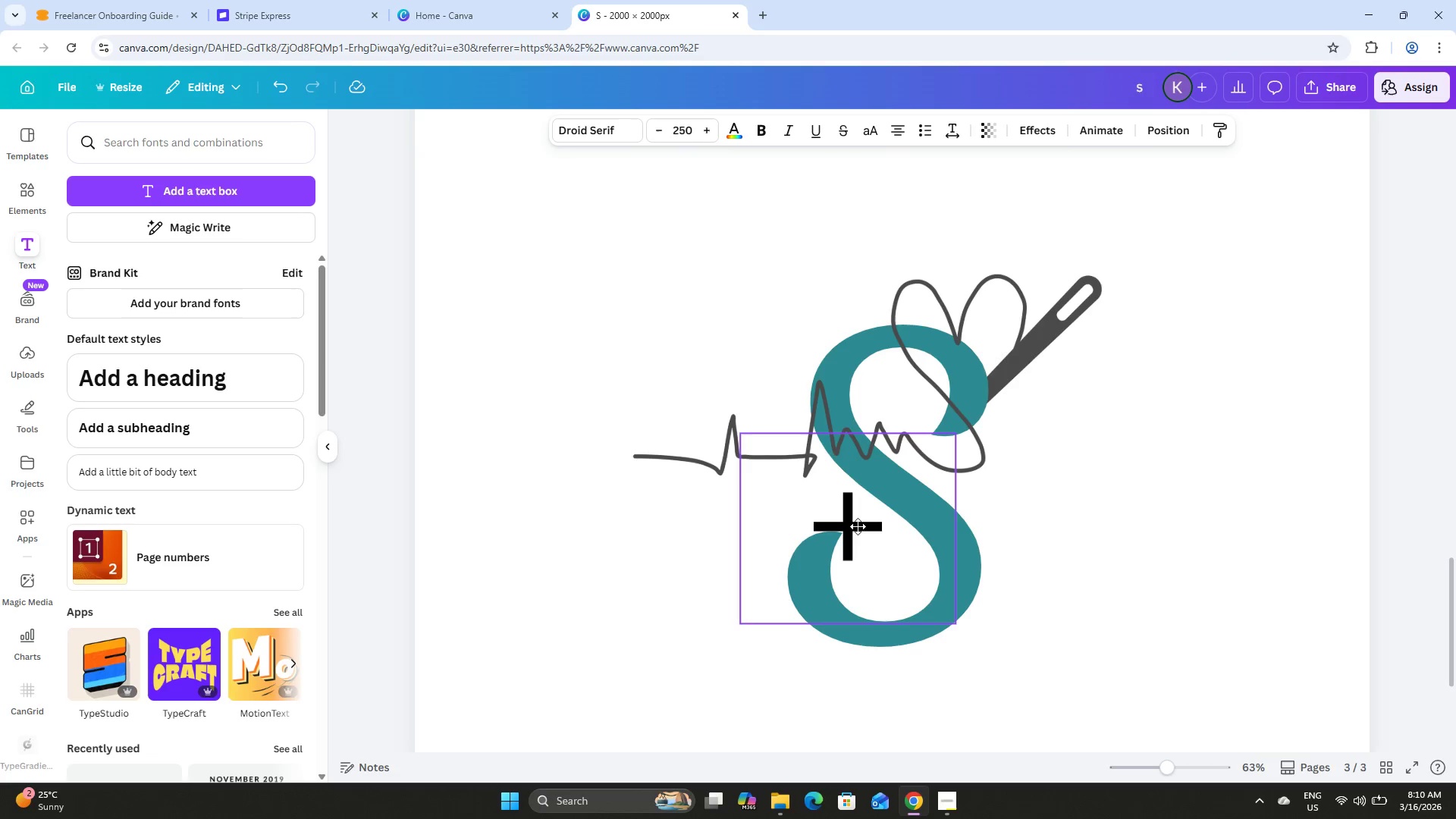 
wait(9.62)
 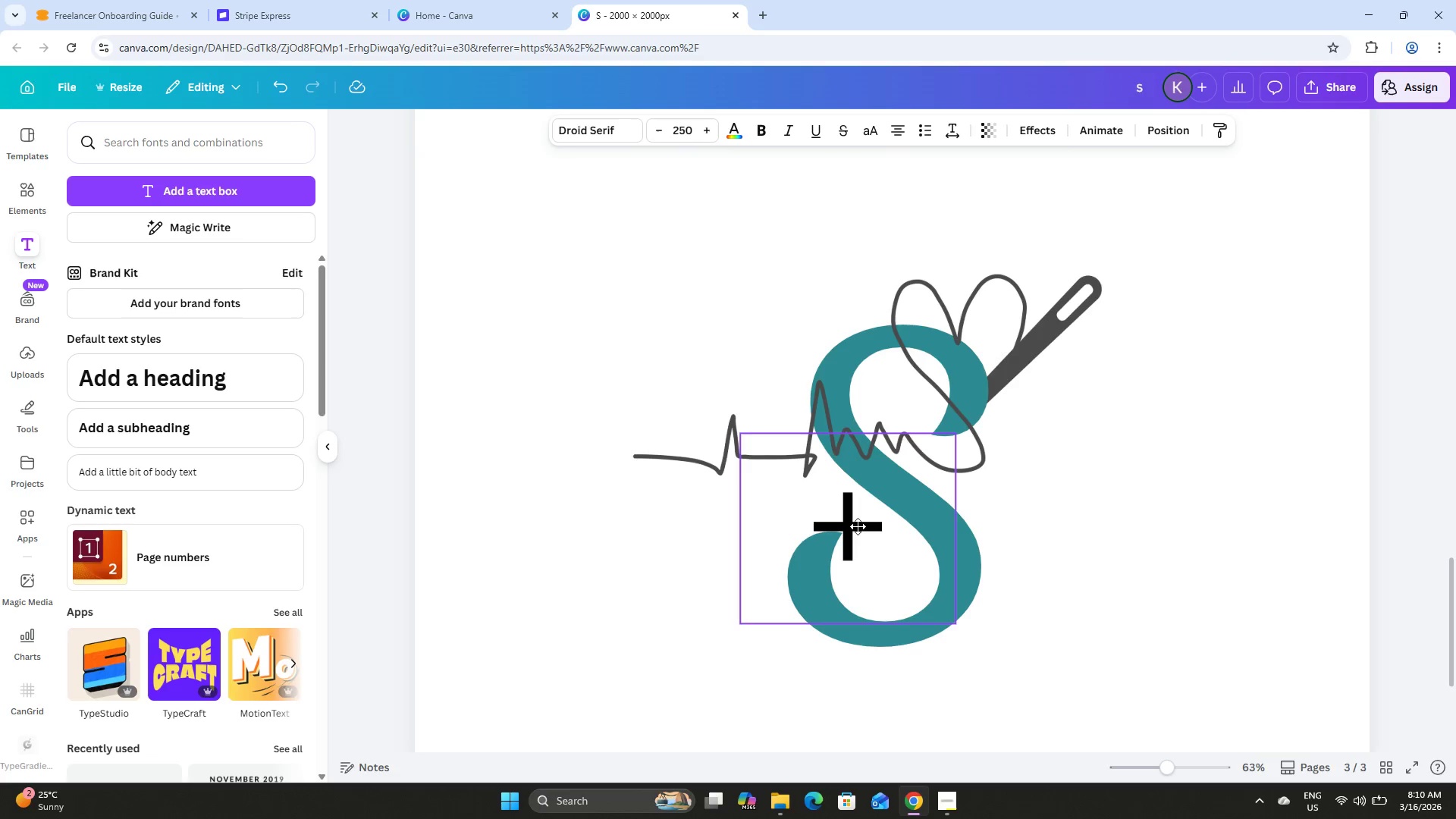 
left_click([164, 238])
 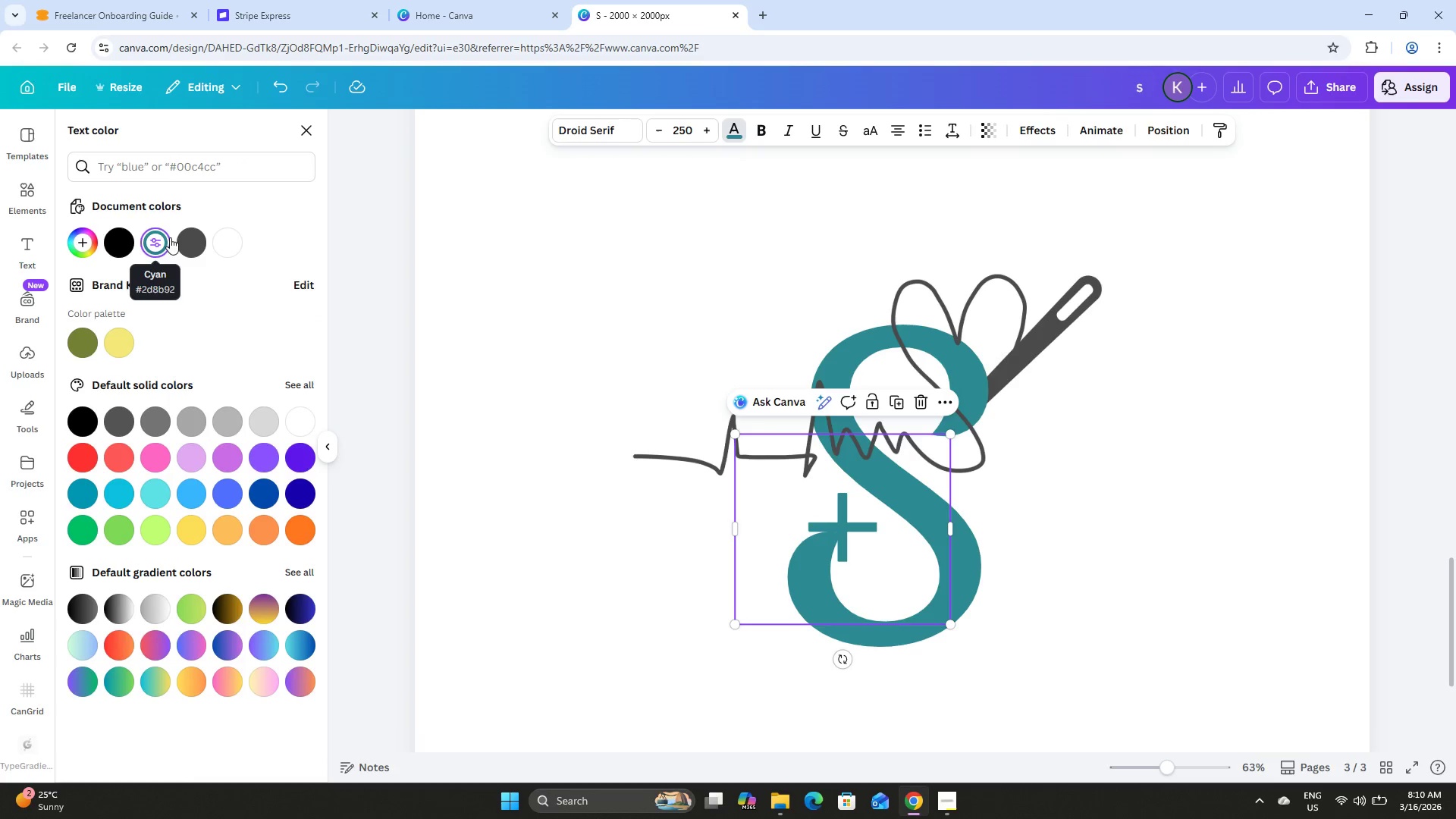 
left_click([1166, 533])
 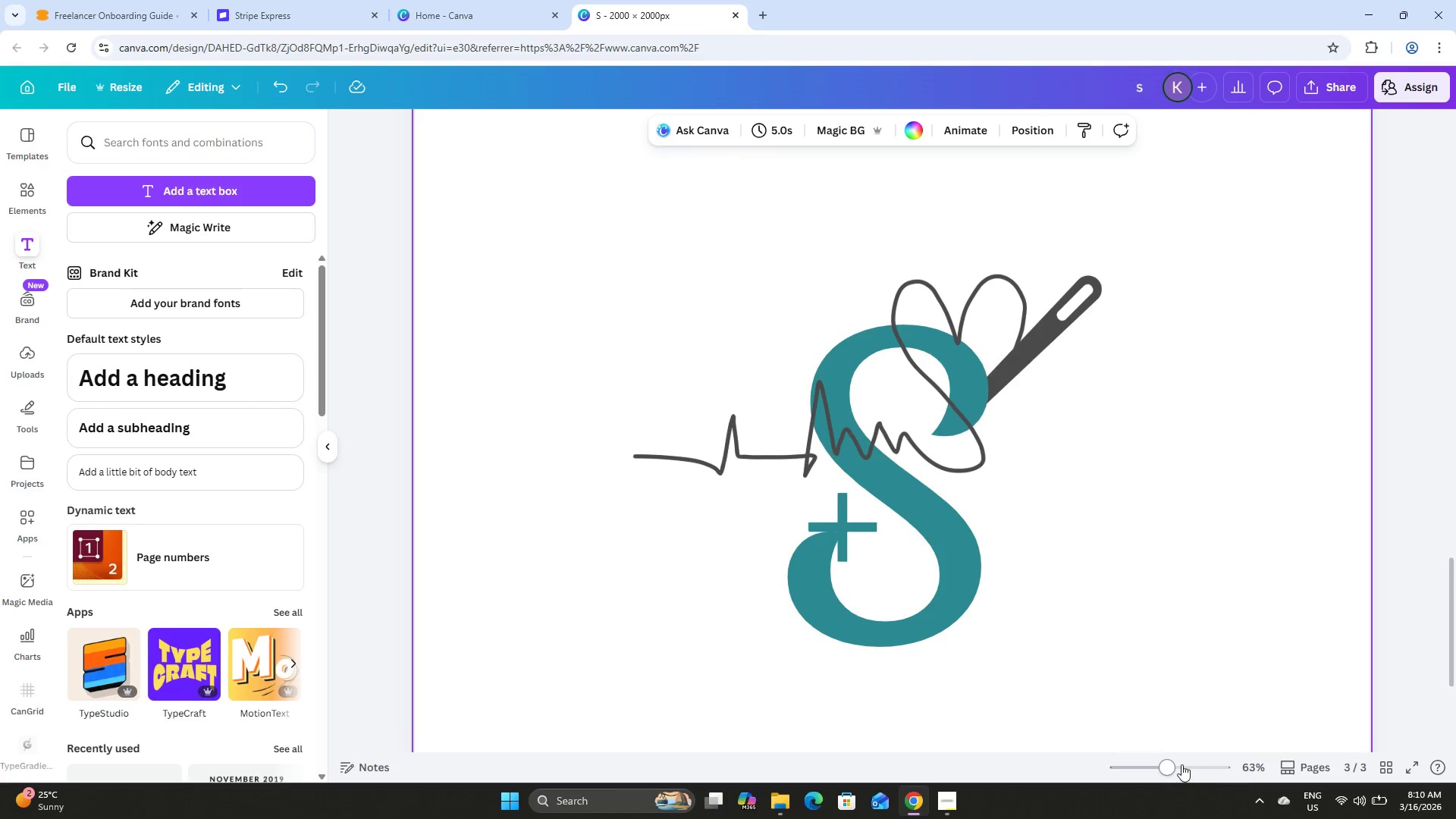 
left_click_drag(start_coordinate=[1181, 764], to_coordinate=[1219, 762])
 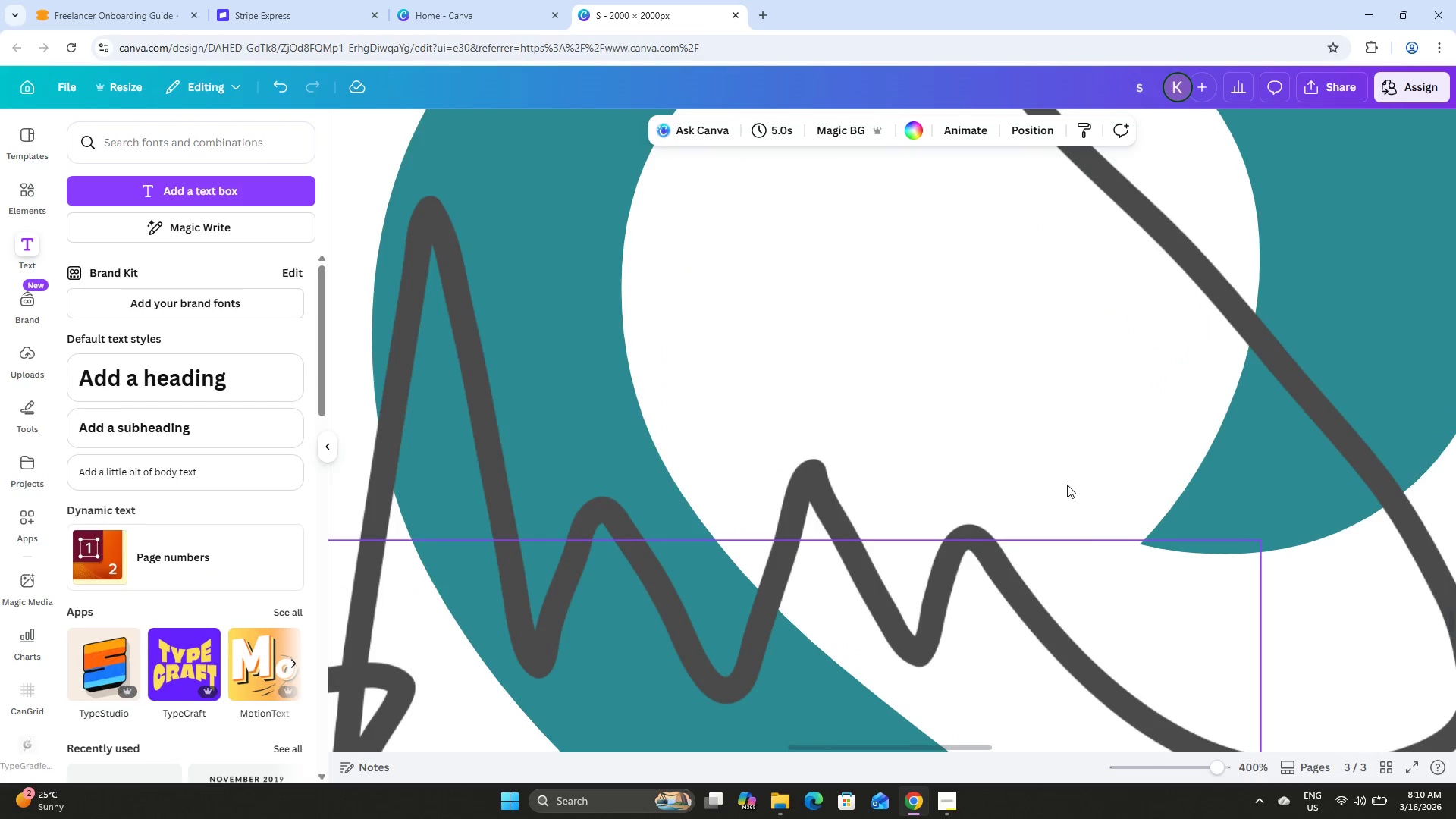 
scroll: coordinate [1018, 469], scroll_direction: down, amount: 10.0
 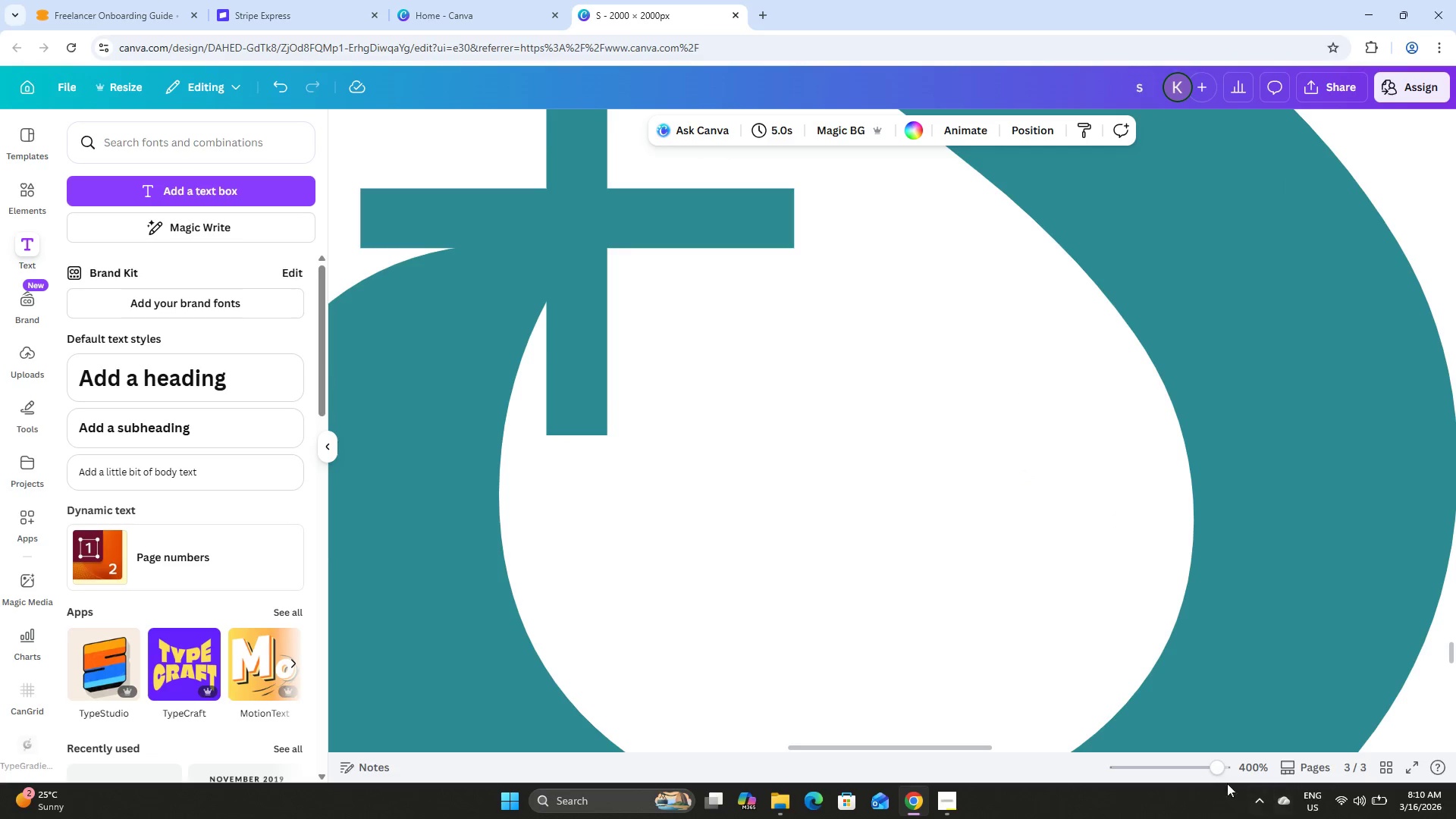 
left_click_drag(start_coordinate=[1220, 769], to_coordinate=[1203, 770])
 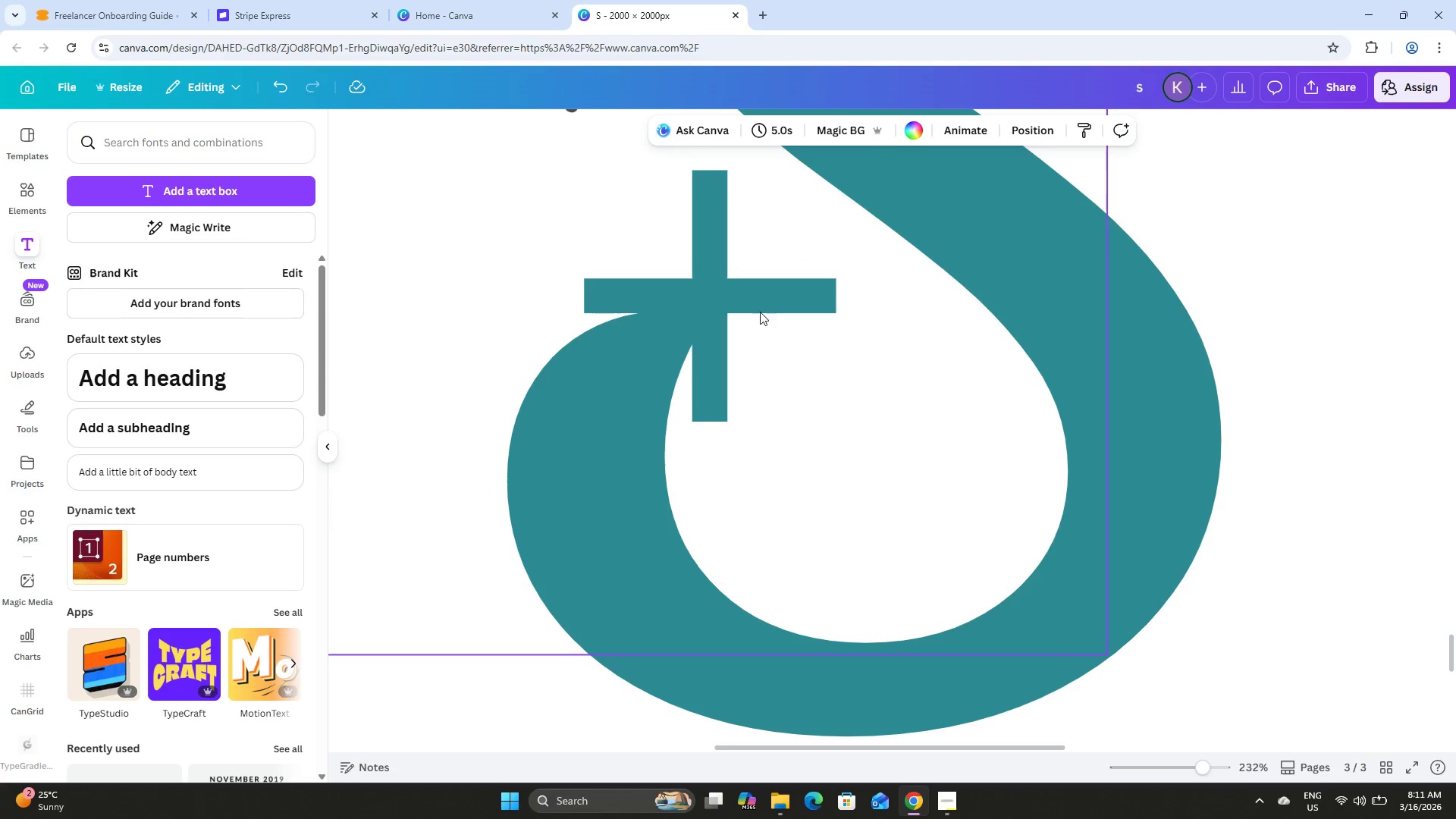 
left_click([758, 287])
 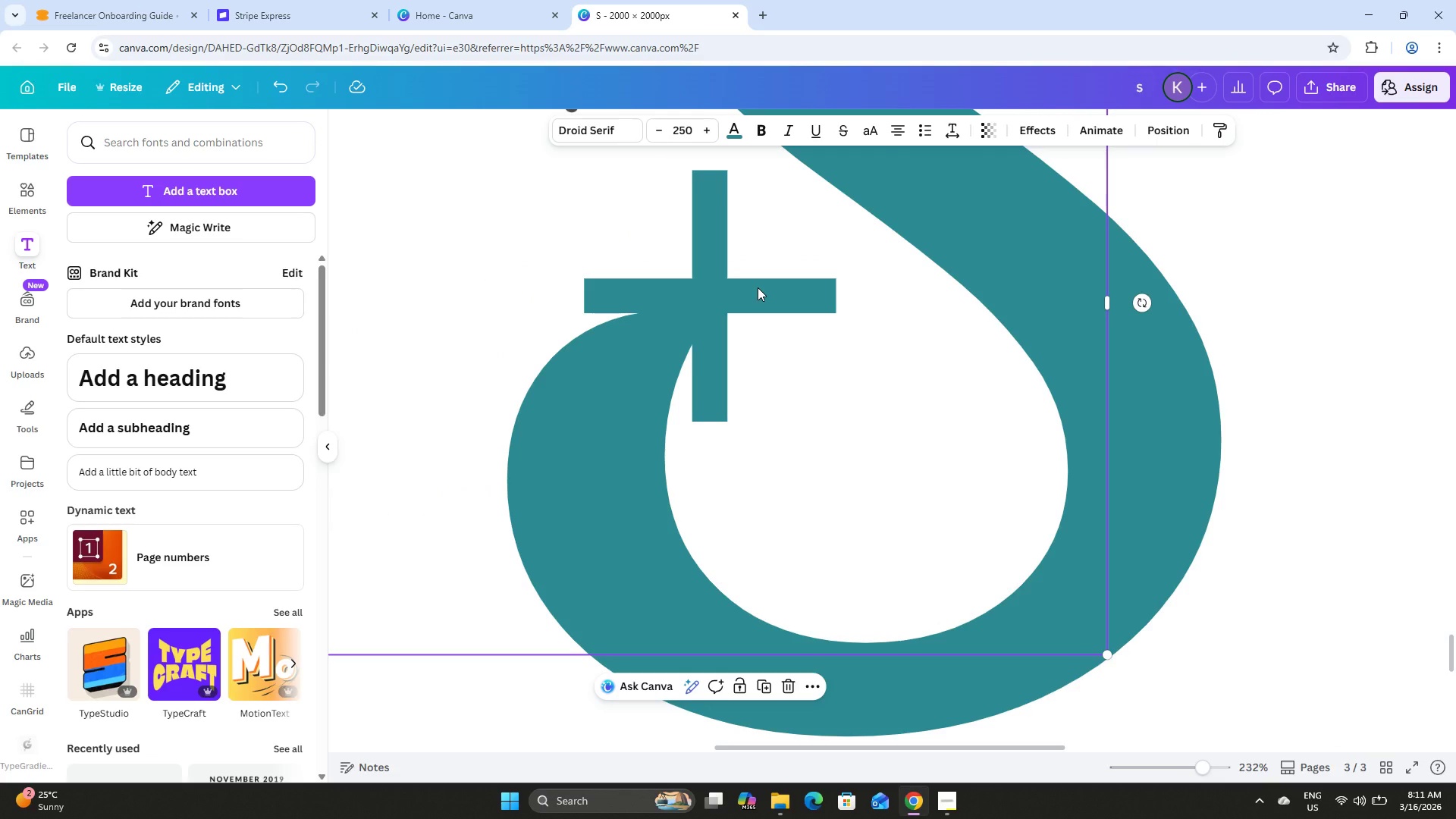 
key(ArrowLeft)
 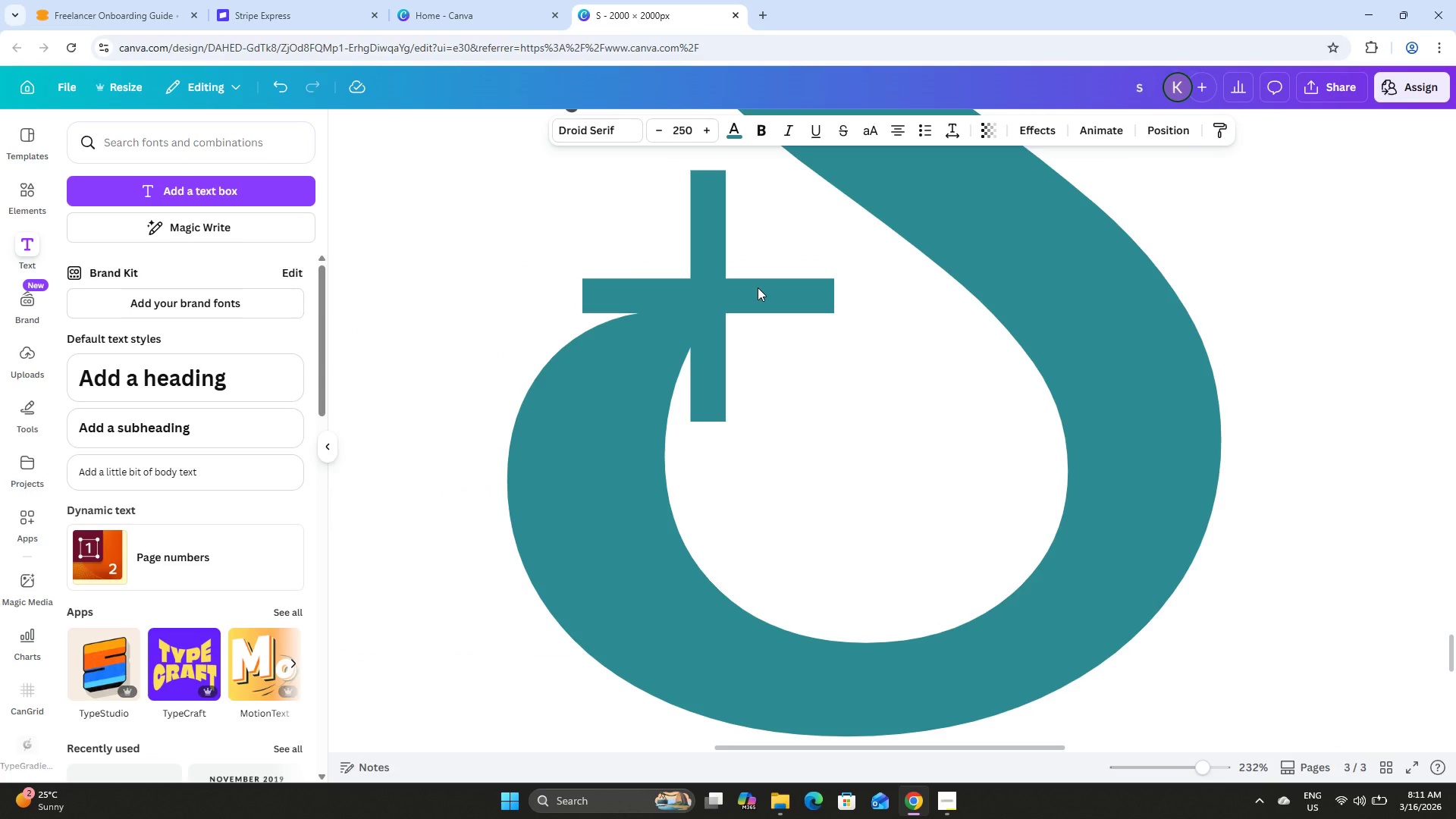 
key(ArrowLeft)
 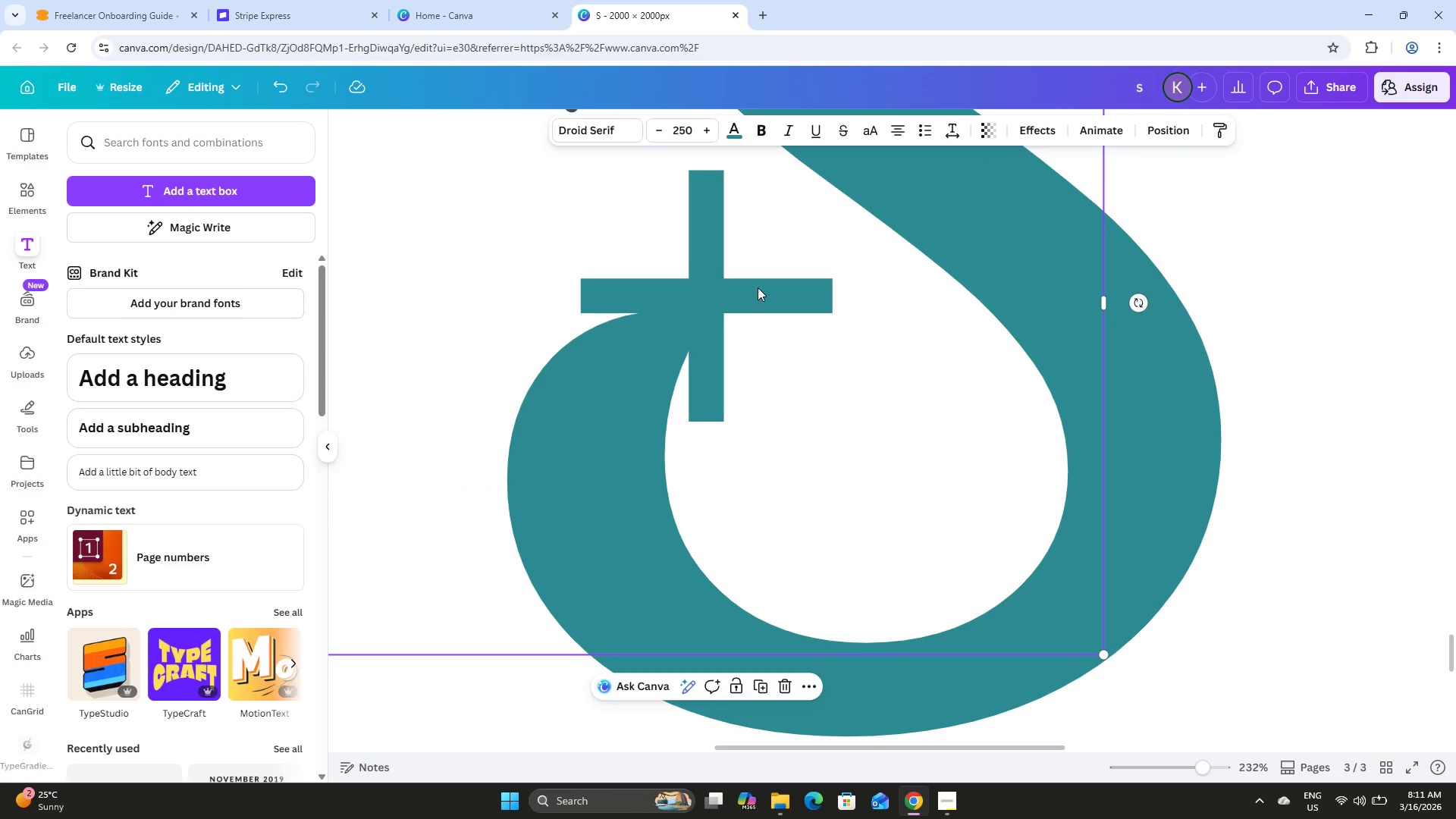 
key(ArrowUp)
 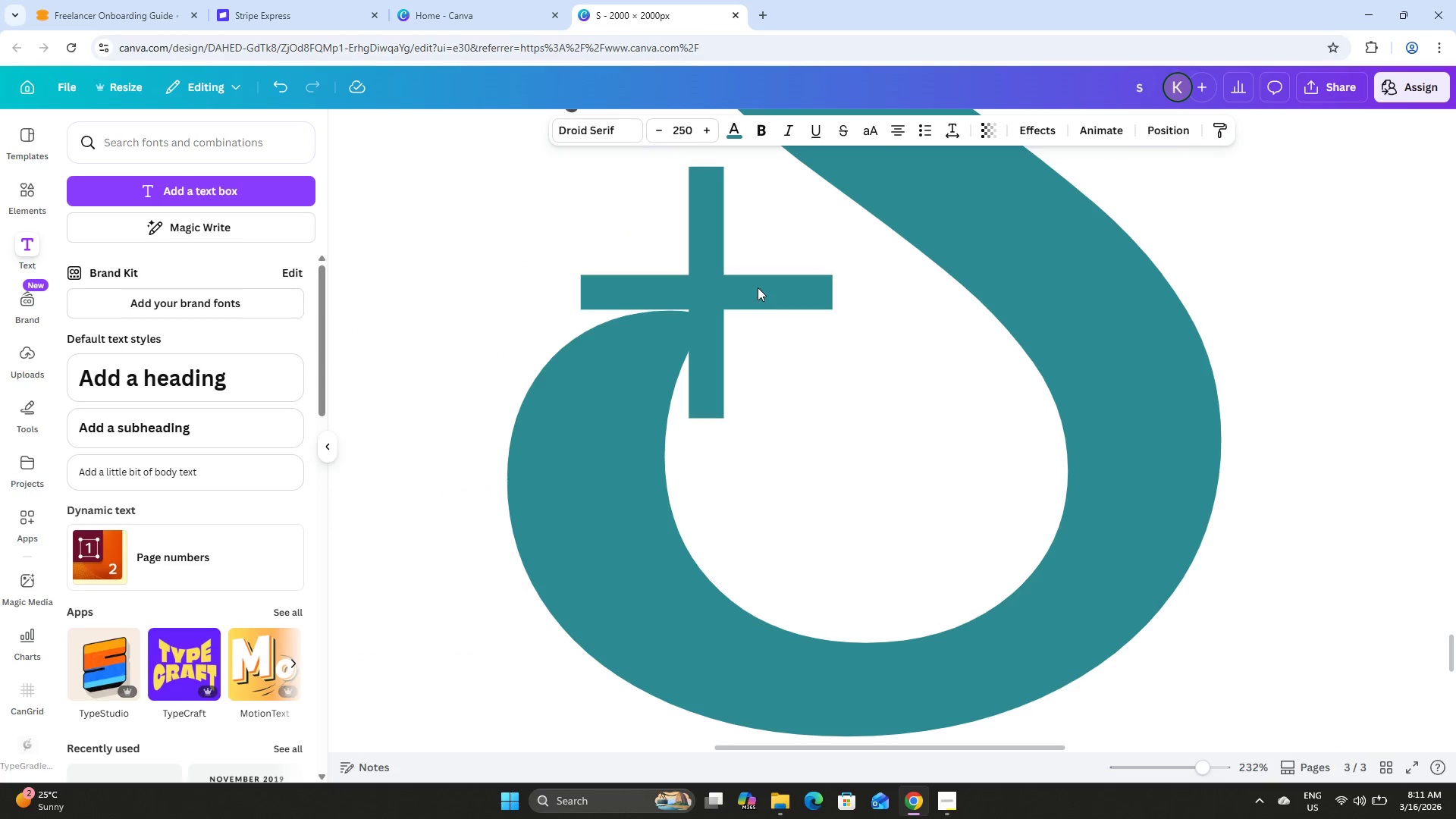 
key(ArrowUp)
 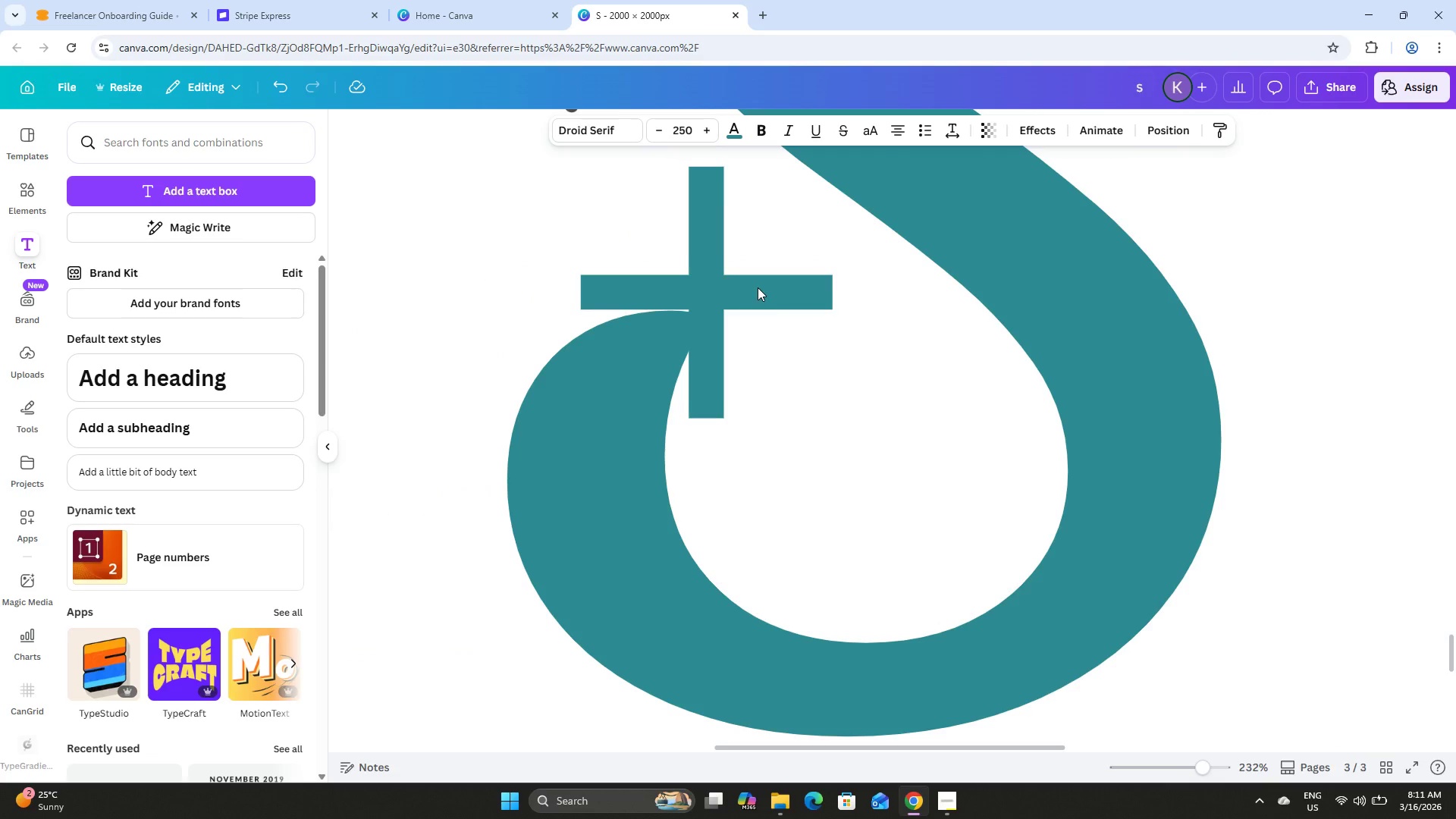 
key(ArrowDown)
 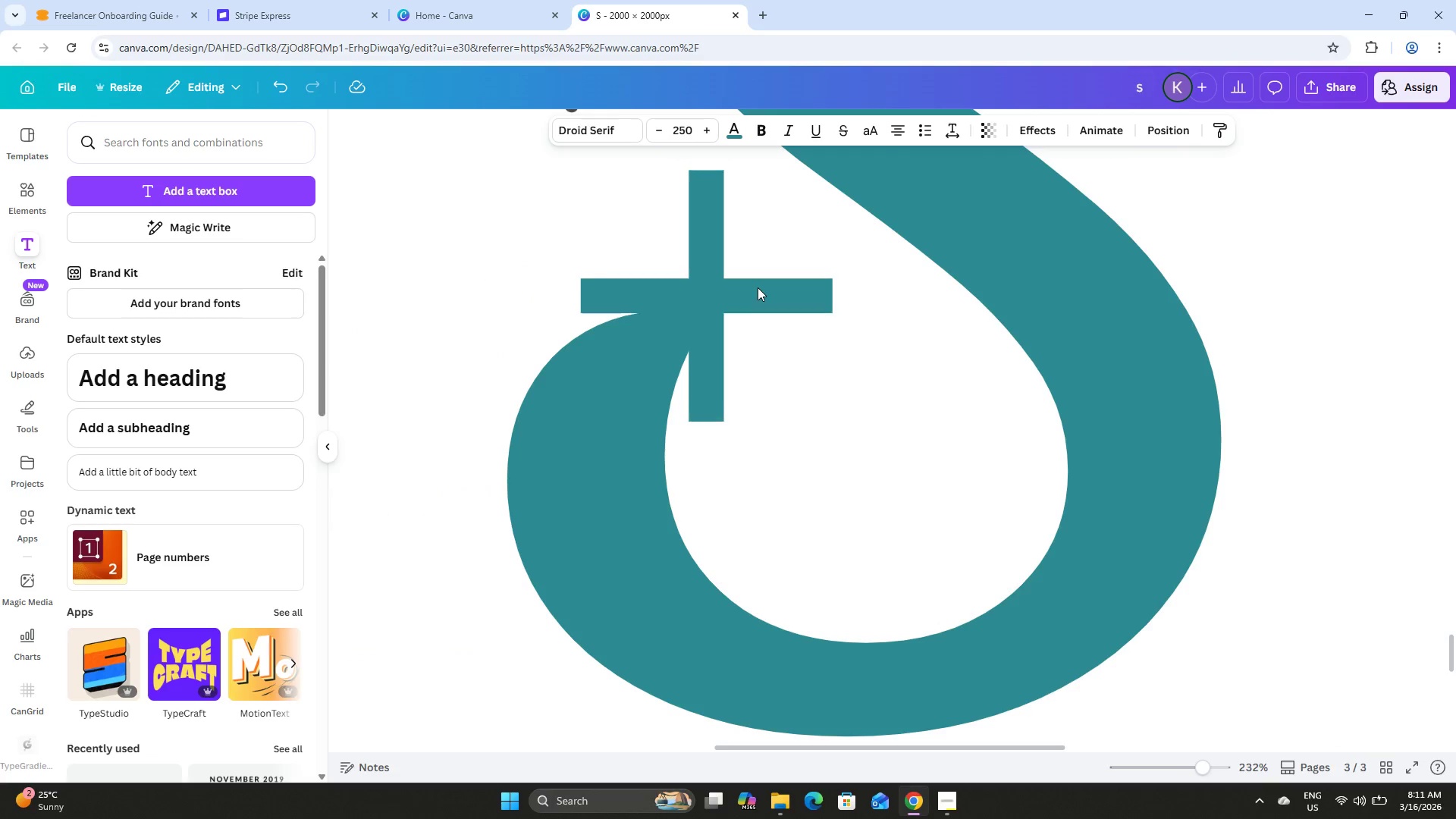 
key(ArrowDown)
 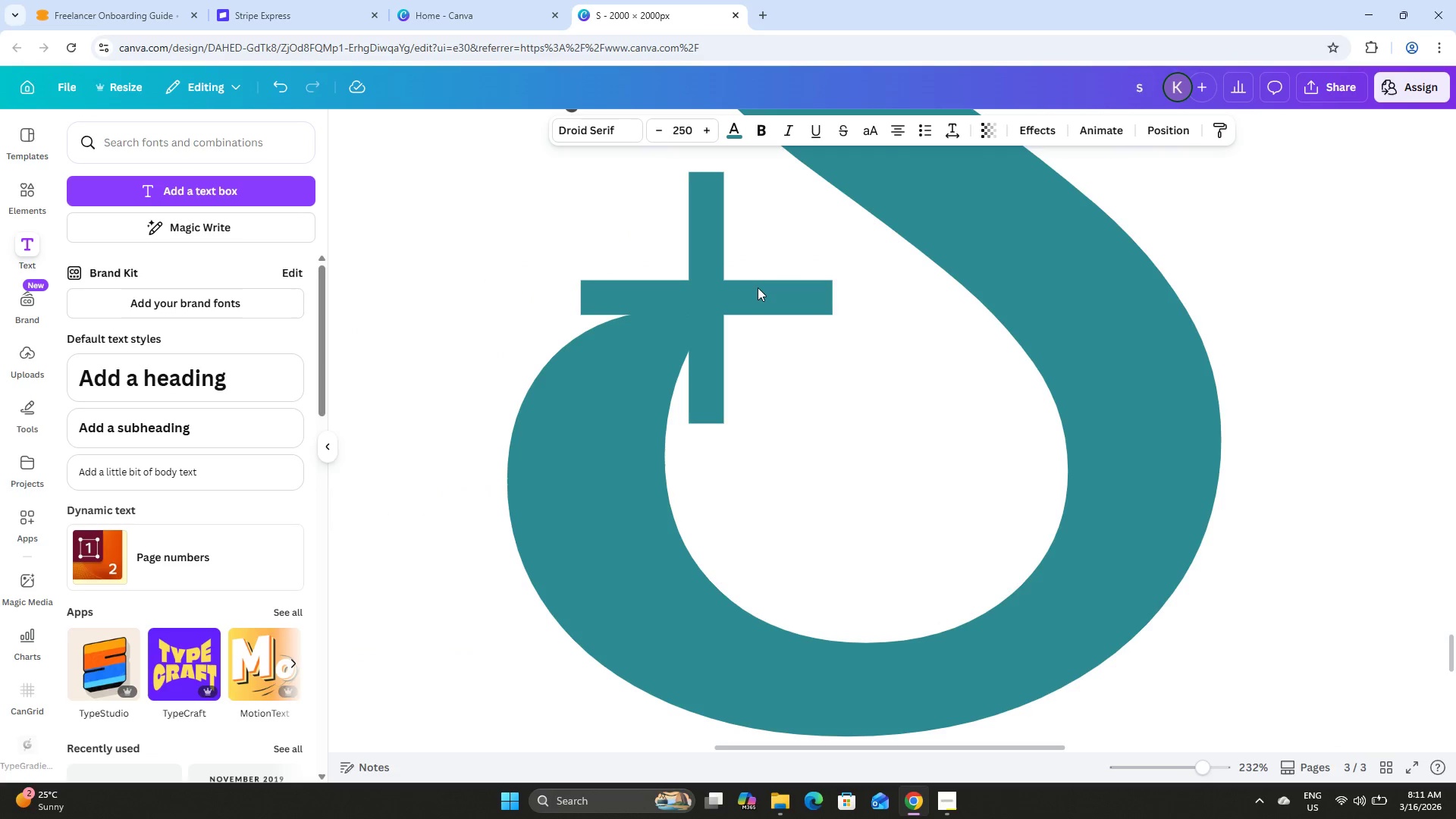 
key(ArrowDown)
 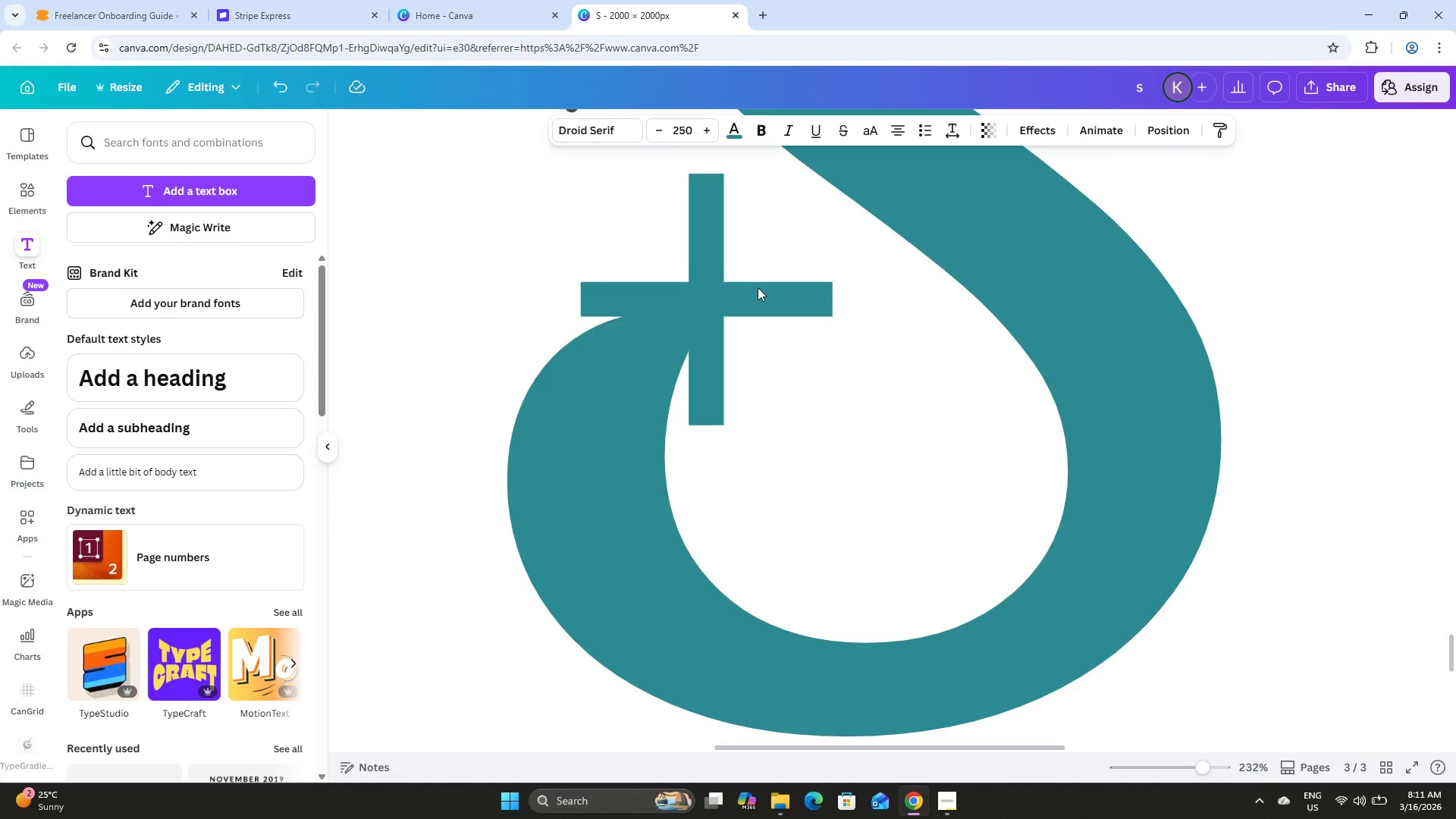 
key(ArrowDown)
 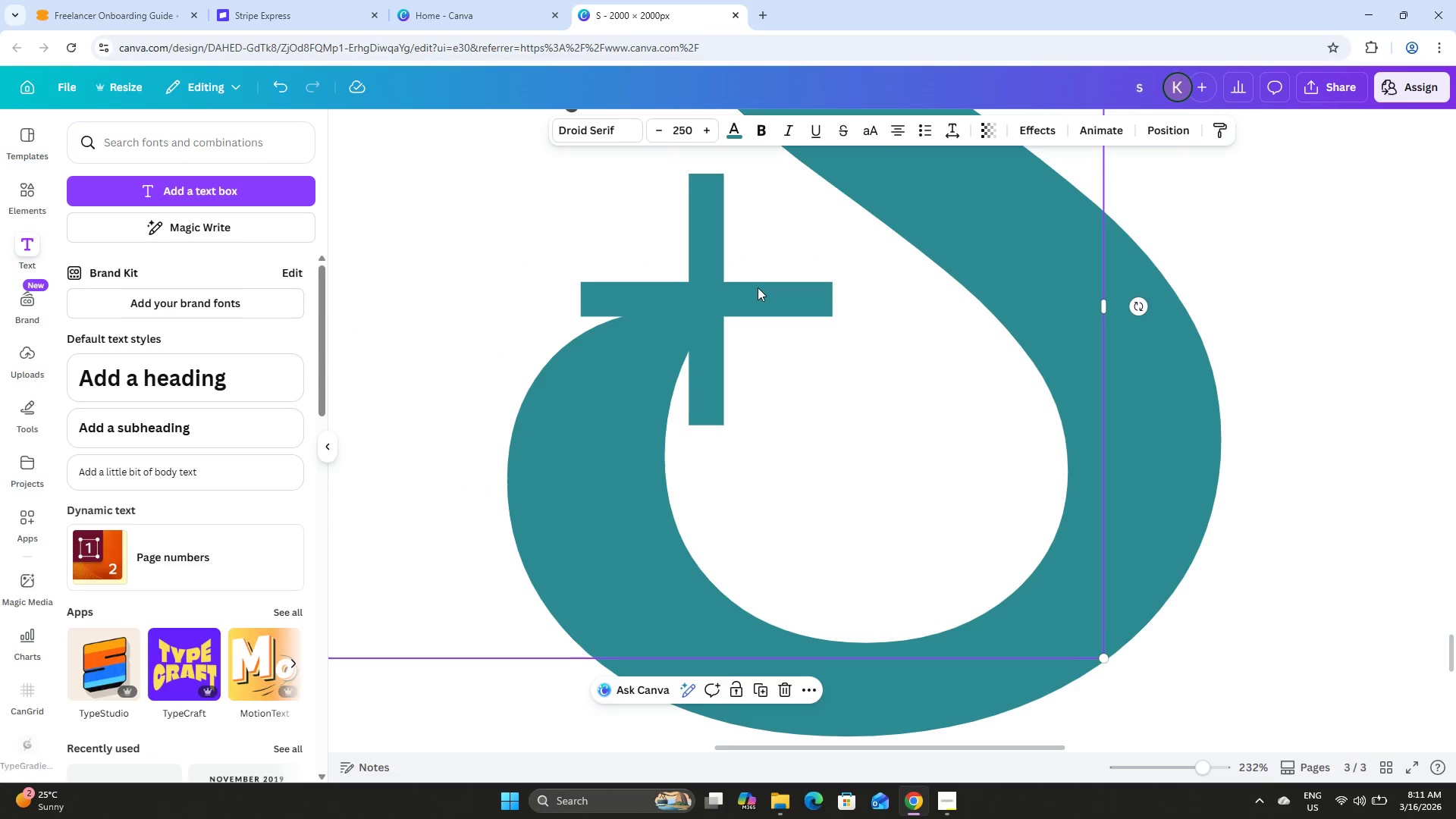 
key(ArrowLeft)
 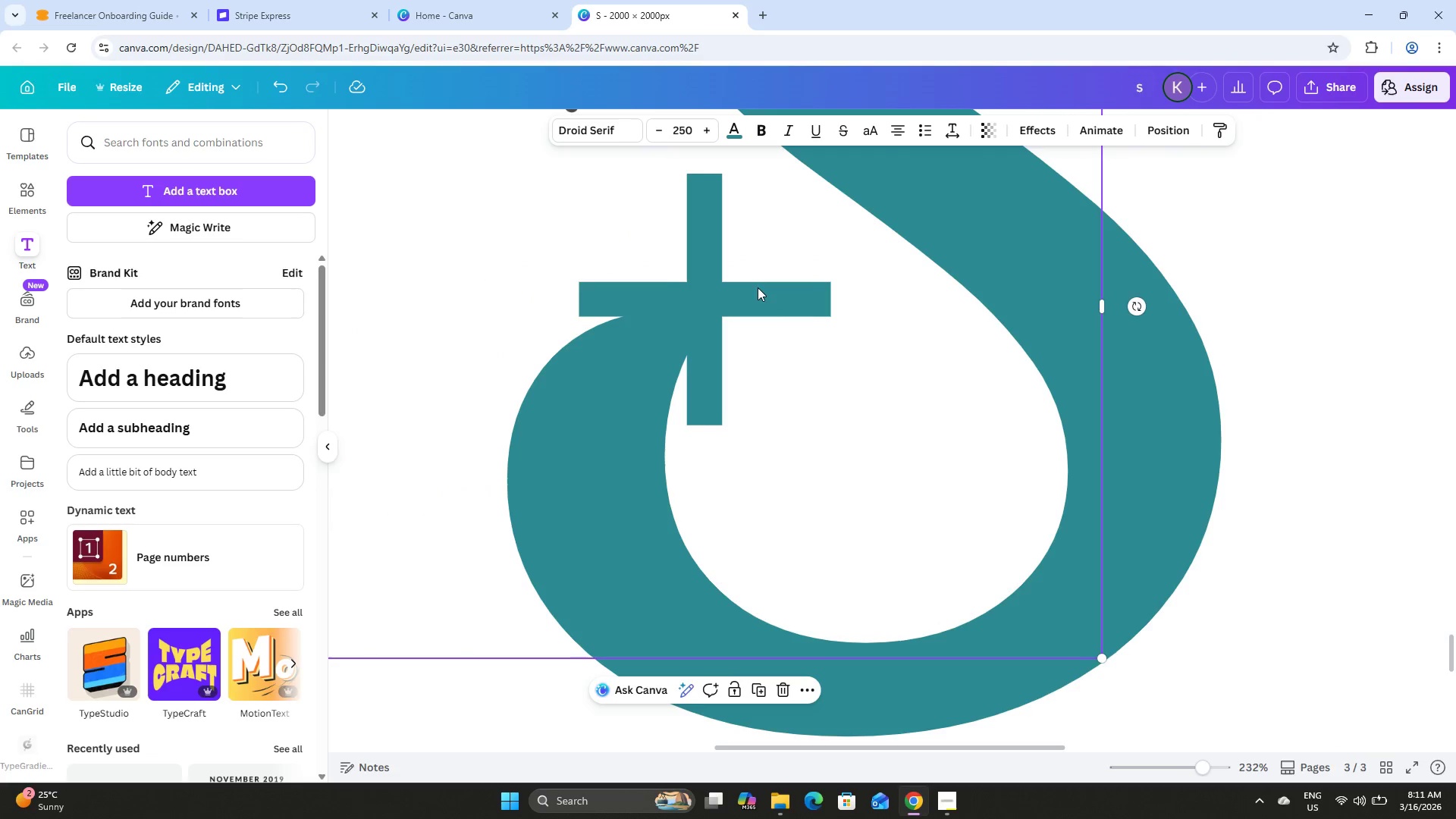 
key(ArrowRight)
 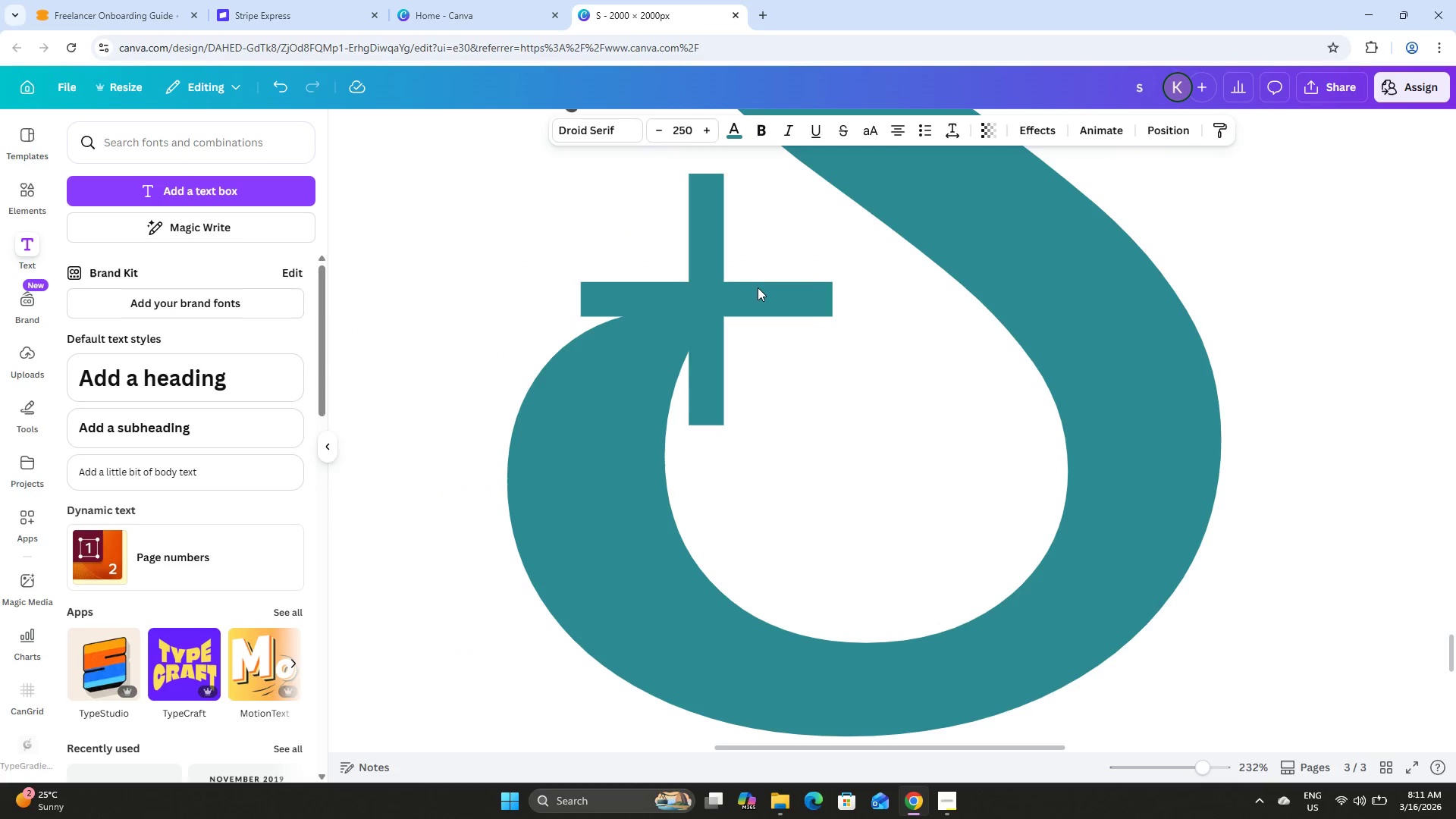 
key(ArrowRight)
 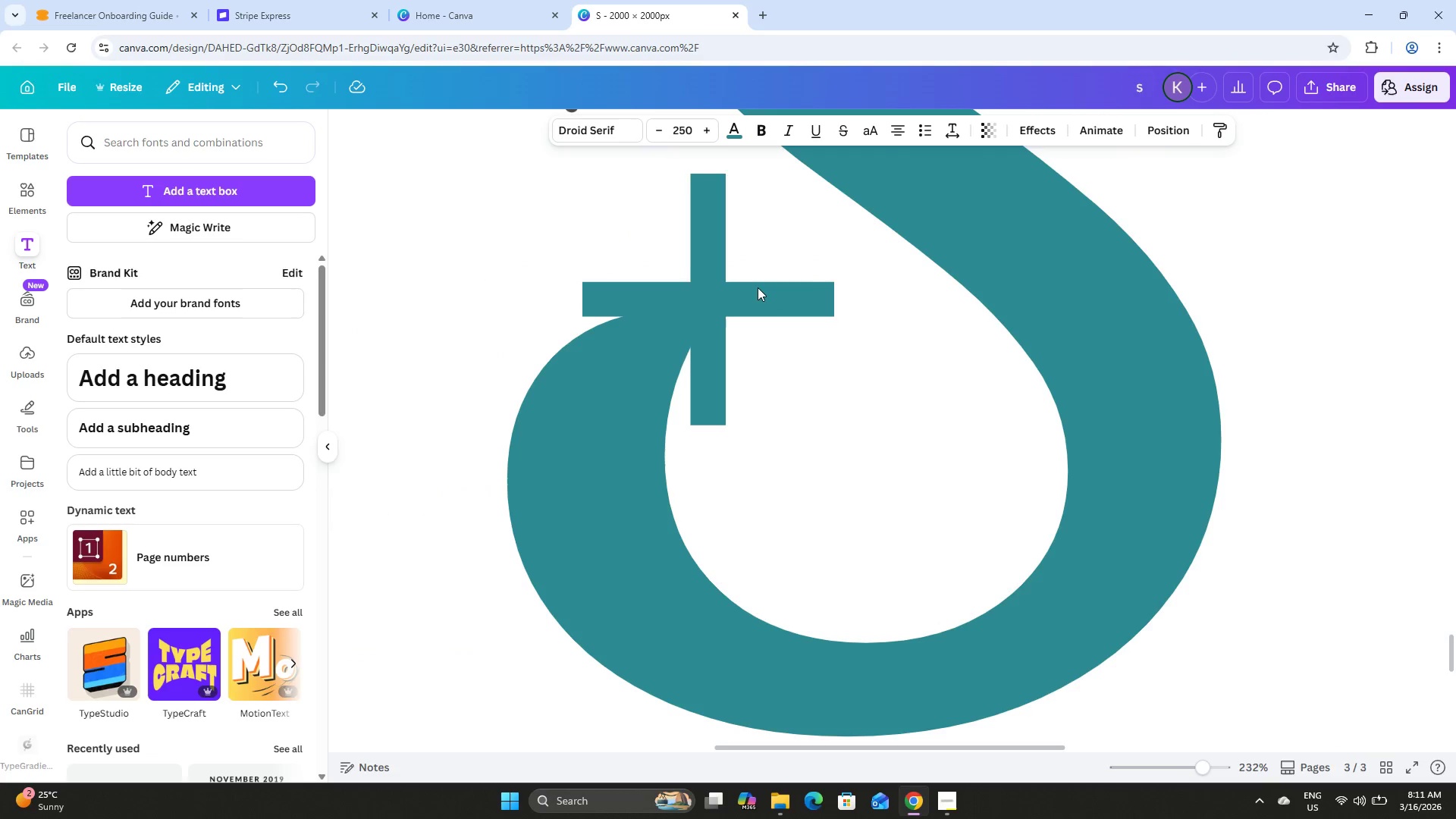 
key(ArrowRight)
 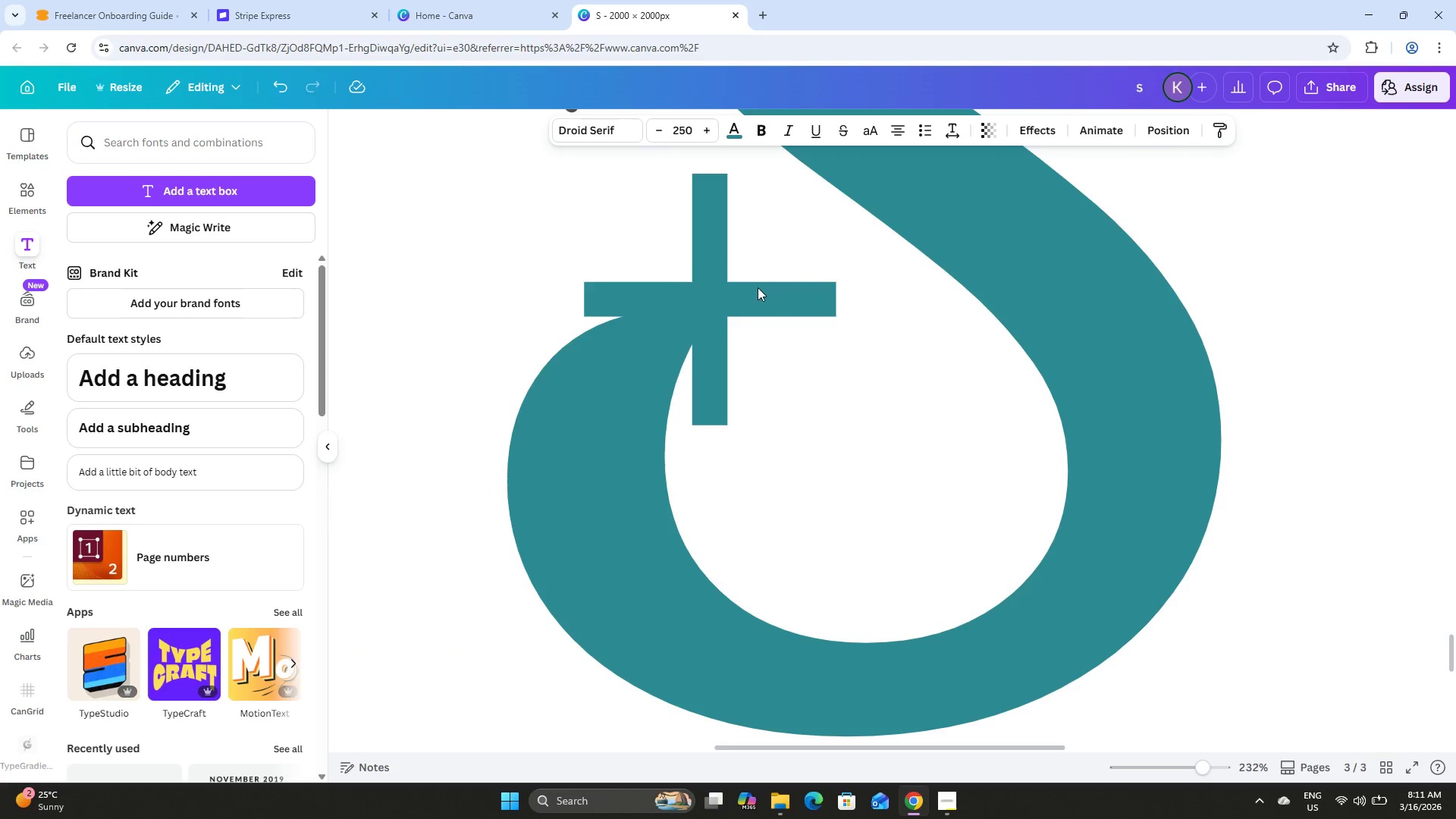 
key(ArrowRight)
 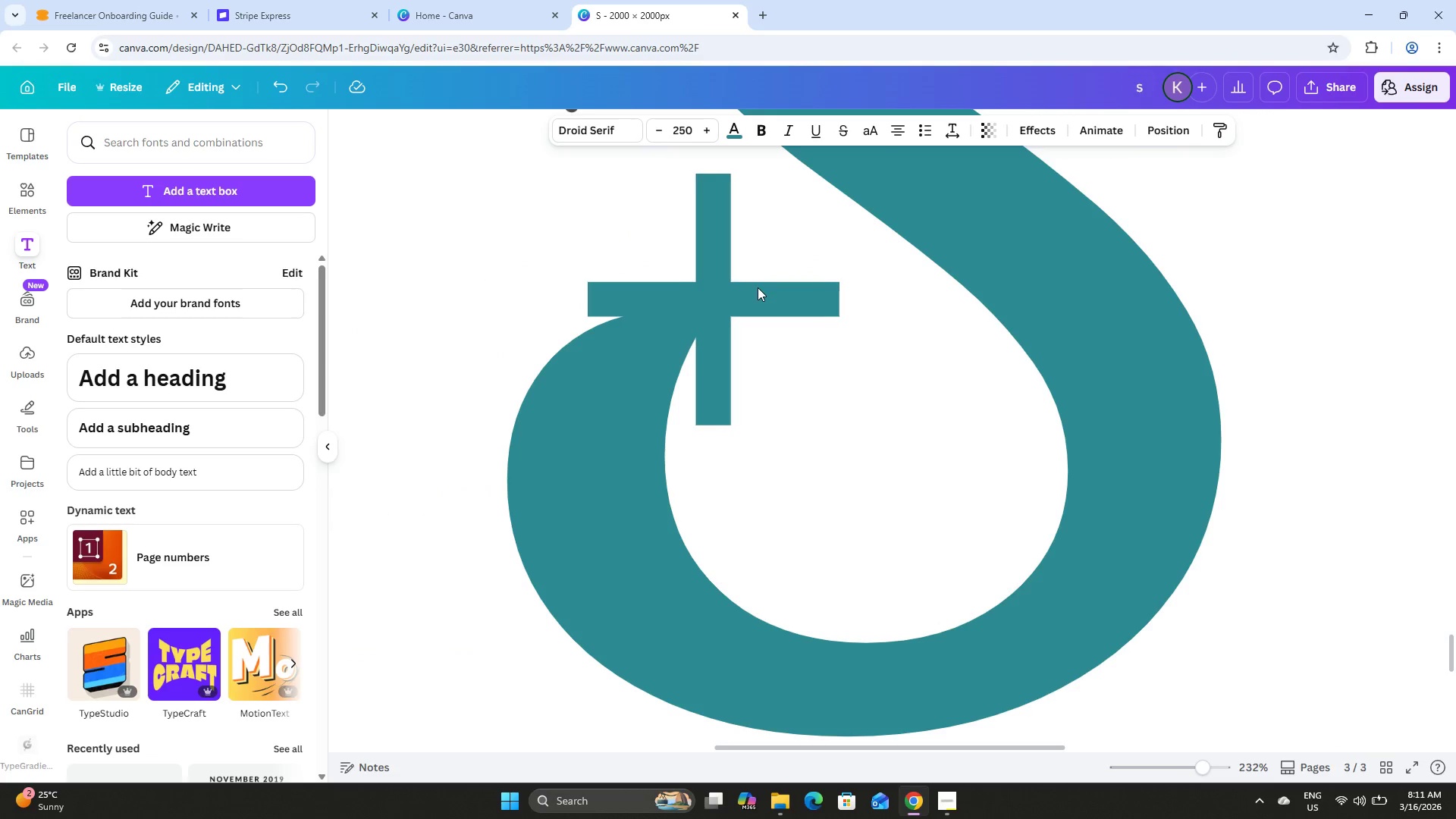 
key(ArrowRight)
 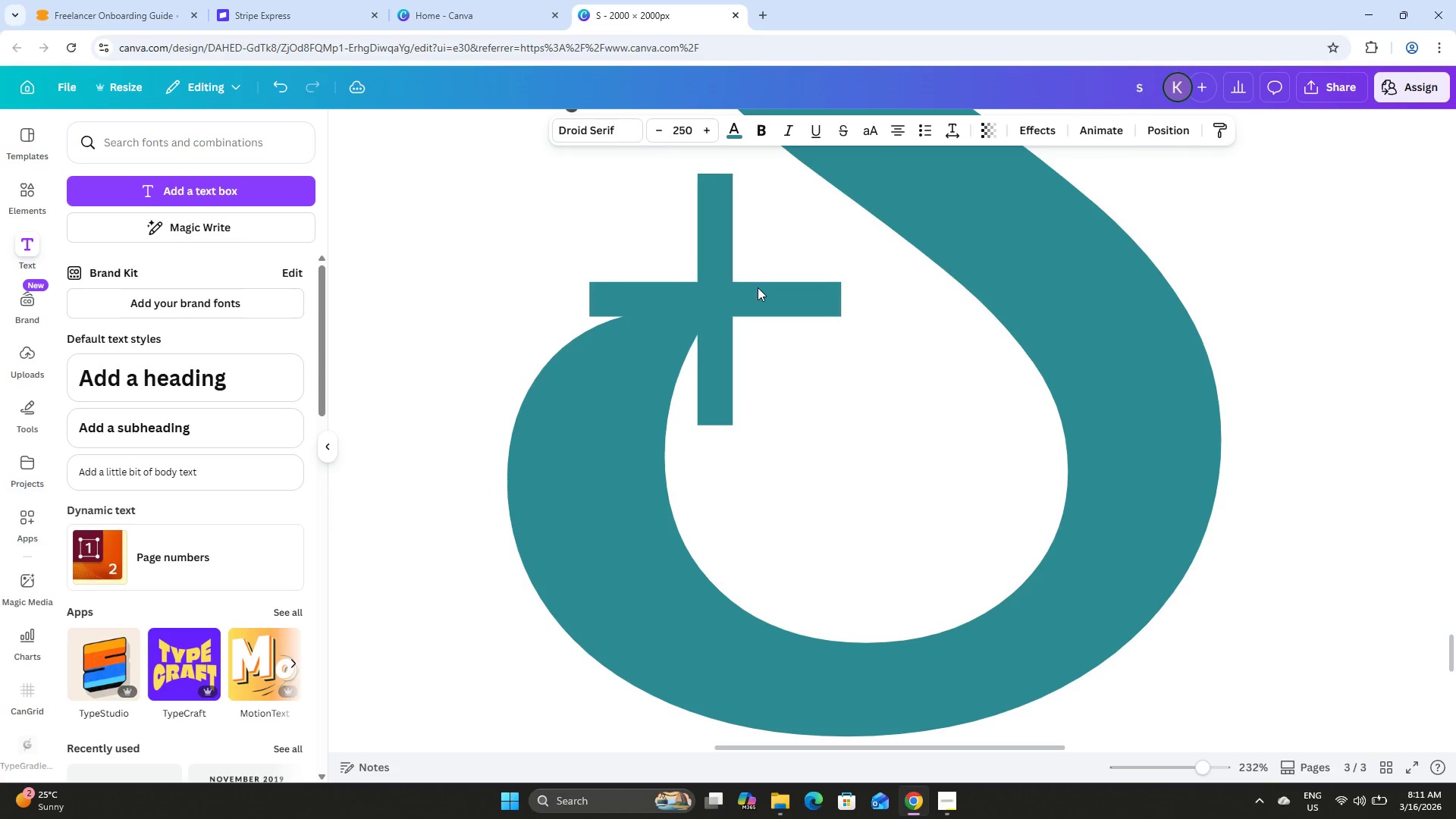 
key(ArrowRight)
 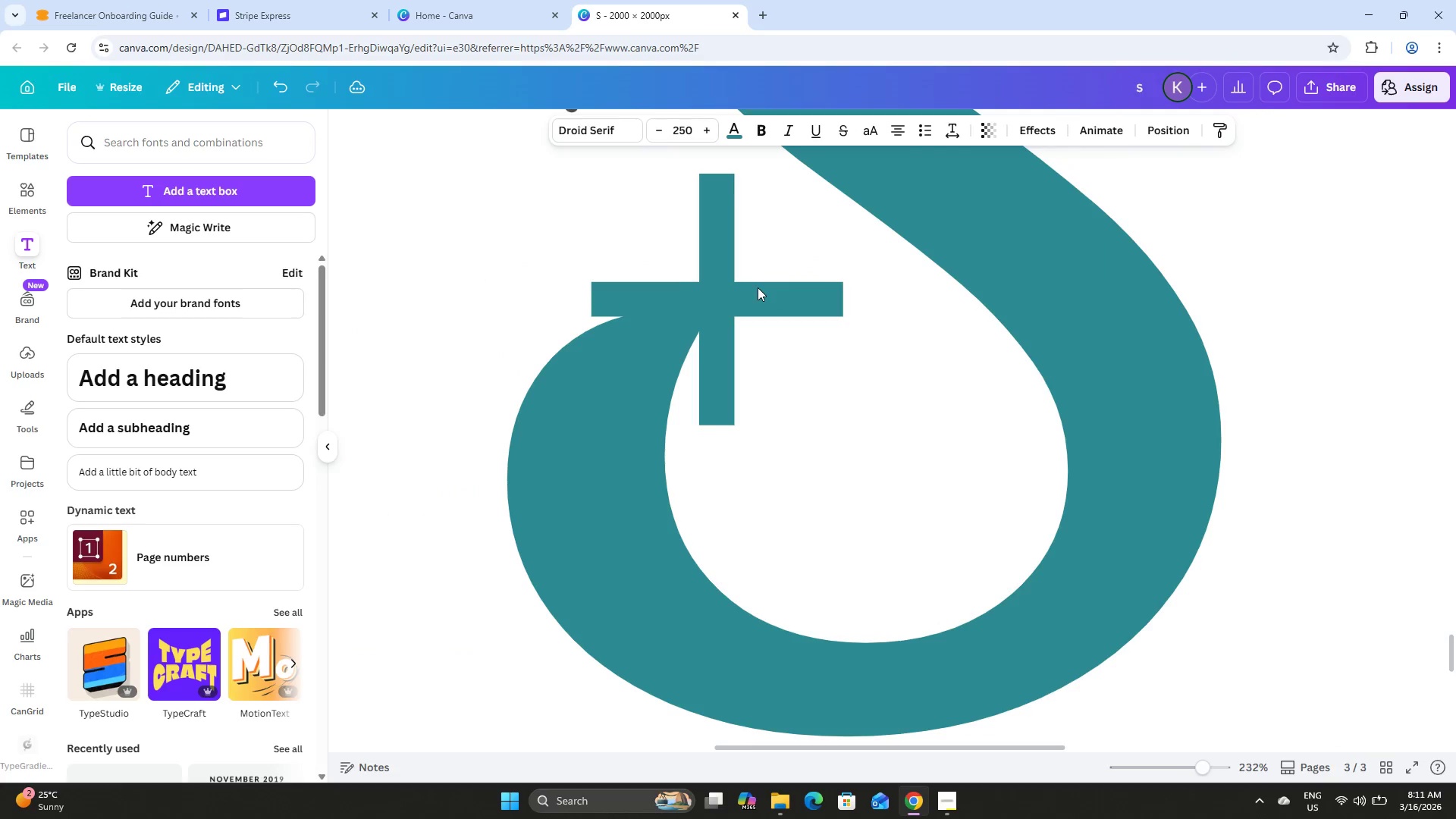 
key(ArrowRight)
 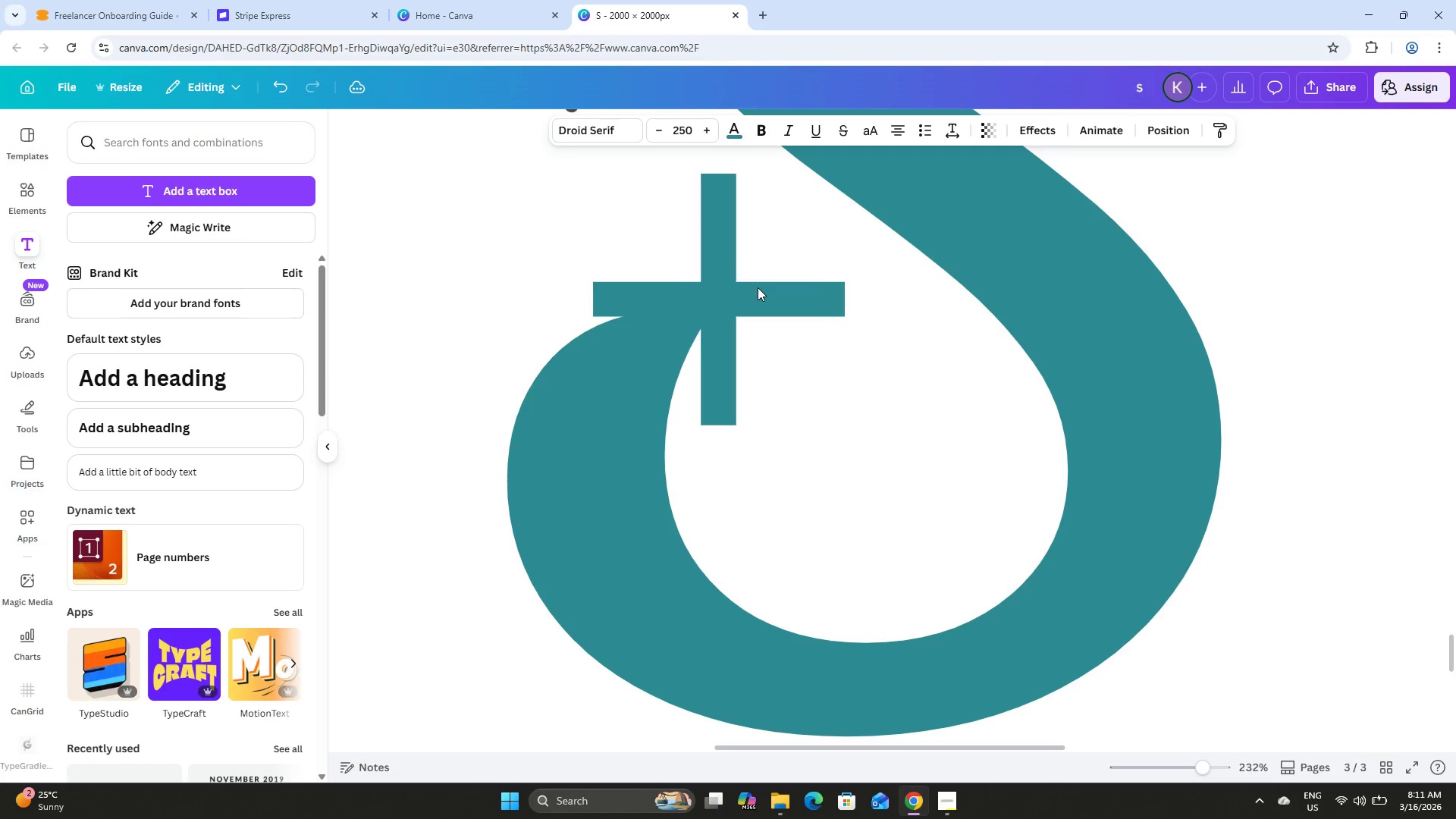 
key(ArrowRight)
 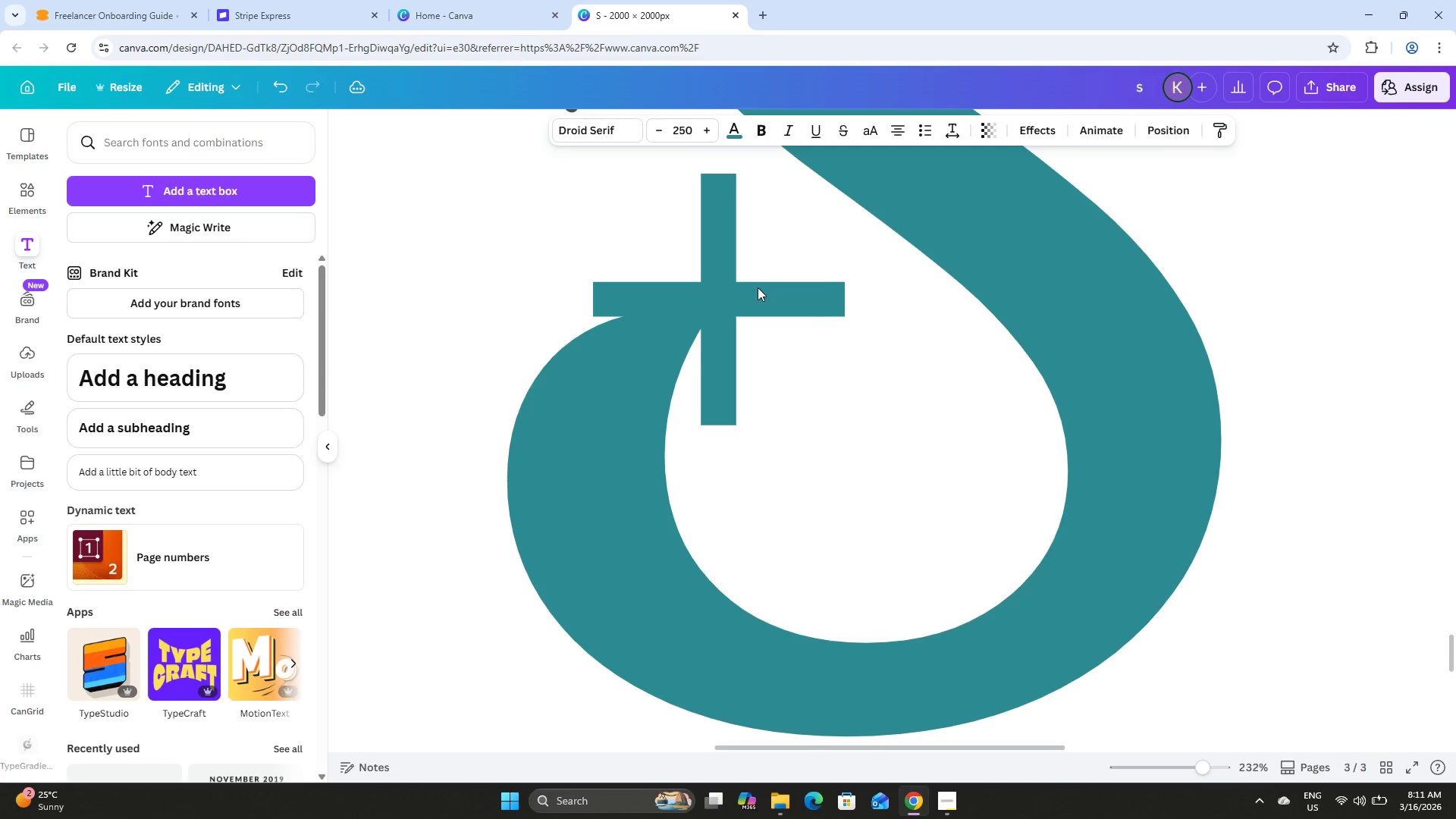 
key(ArrowRight)
 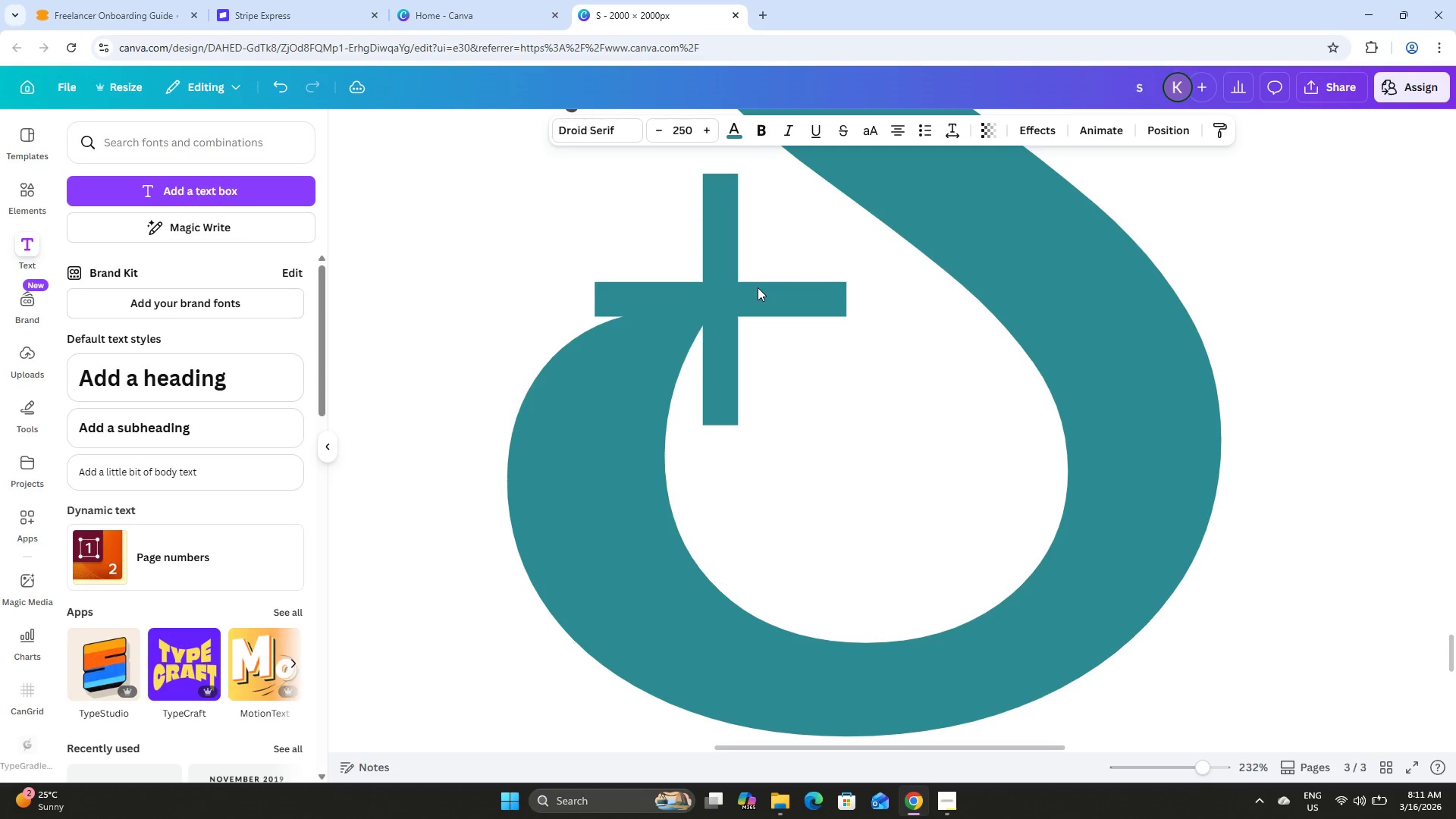 
key(ArrowRight)
 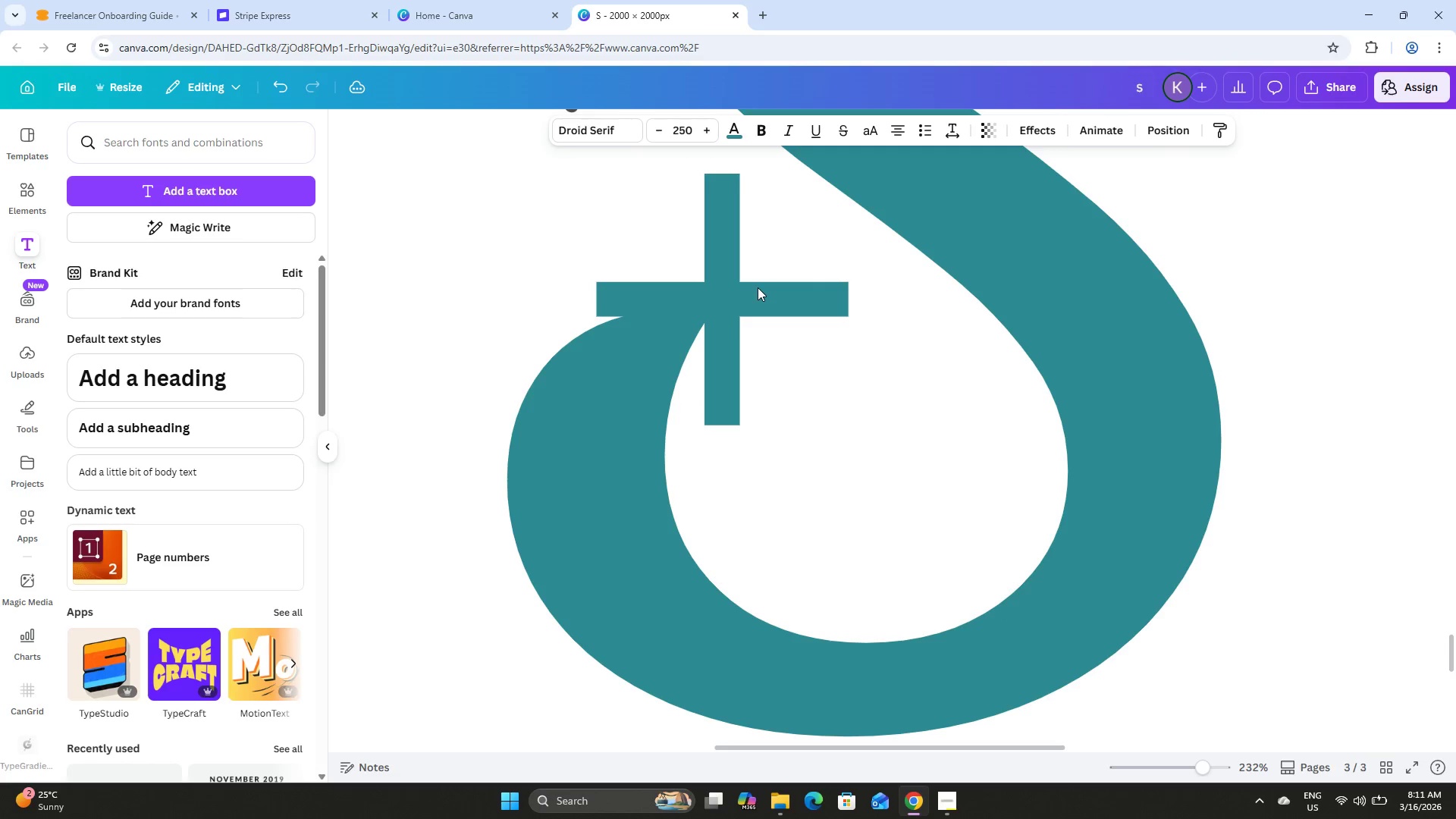 
key(ArrowRight)
 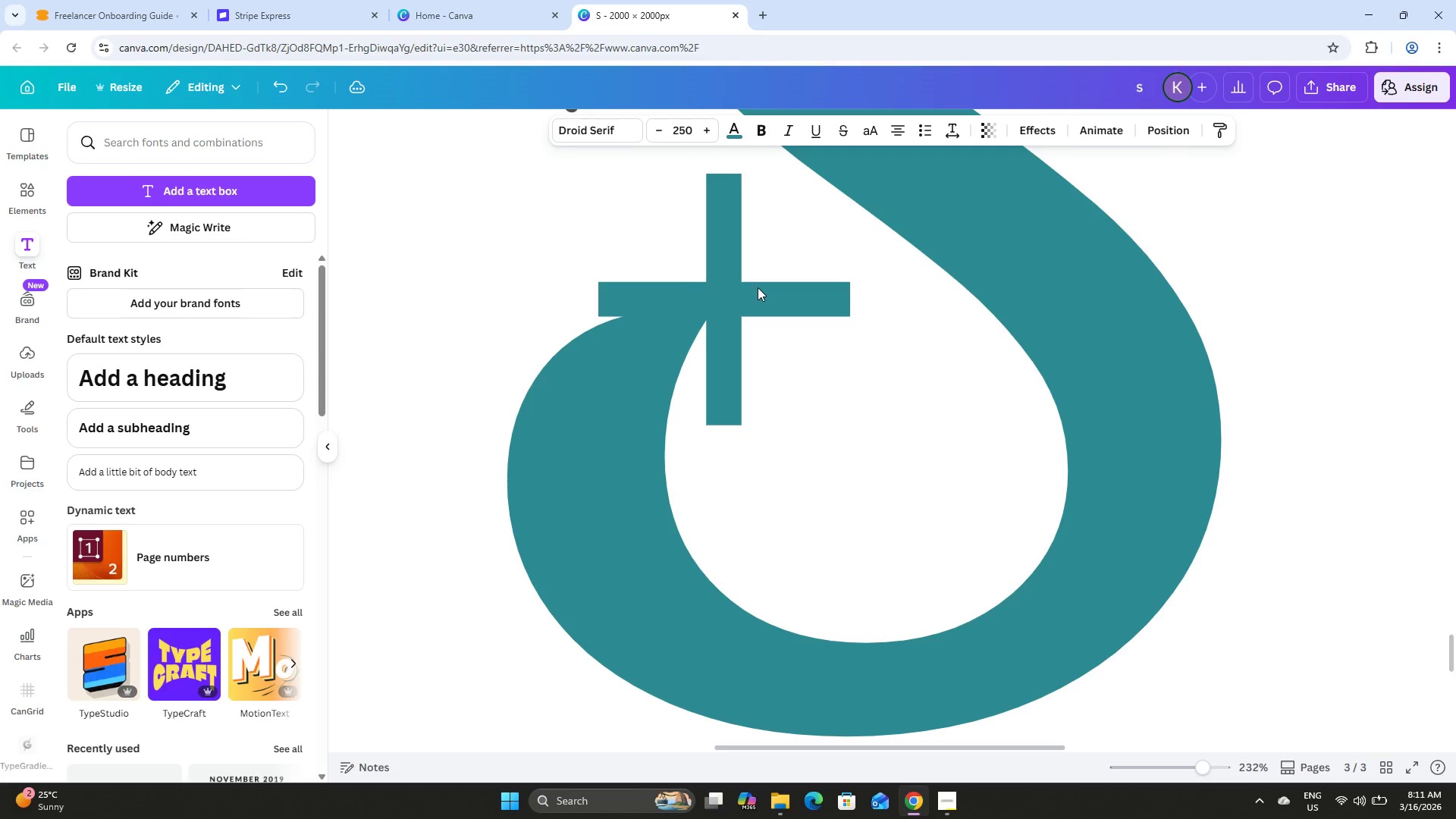 
key(ArrowRight)
 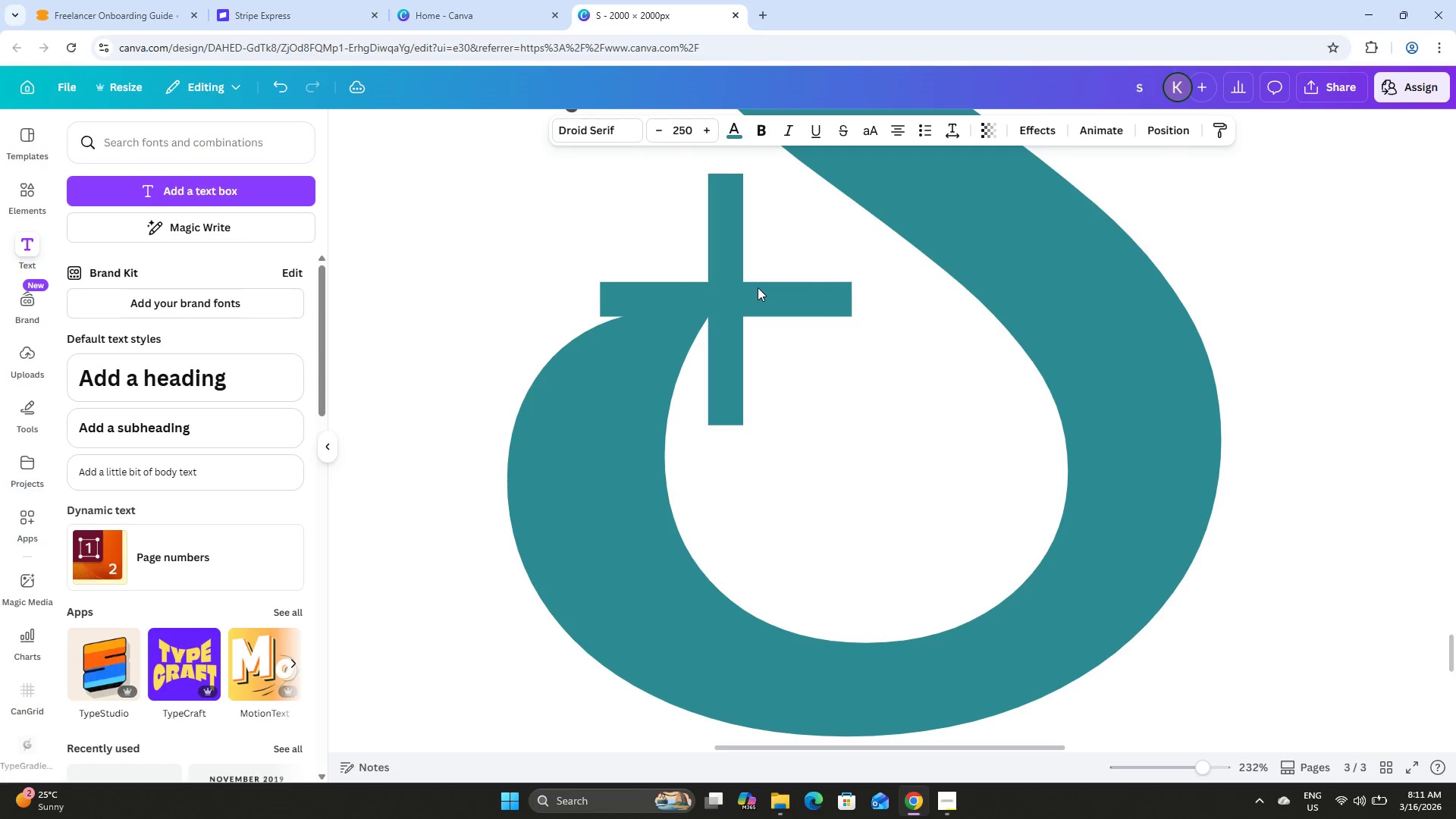 
key(ArrowRight)
 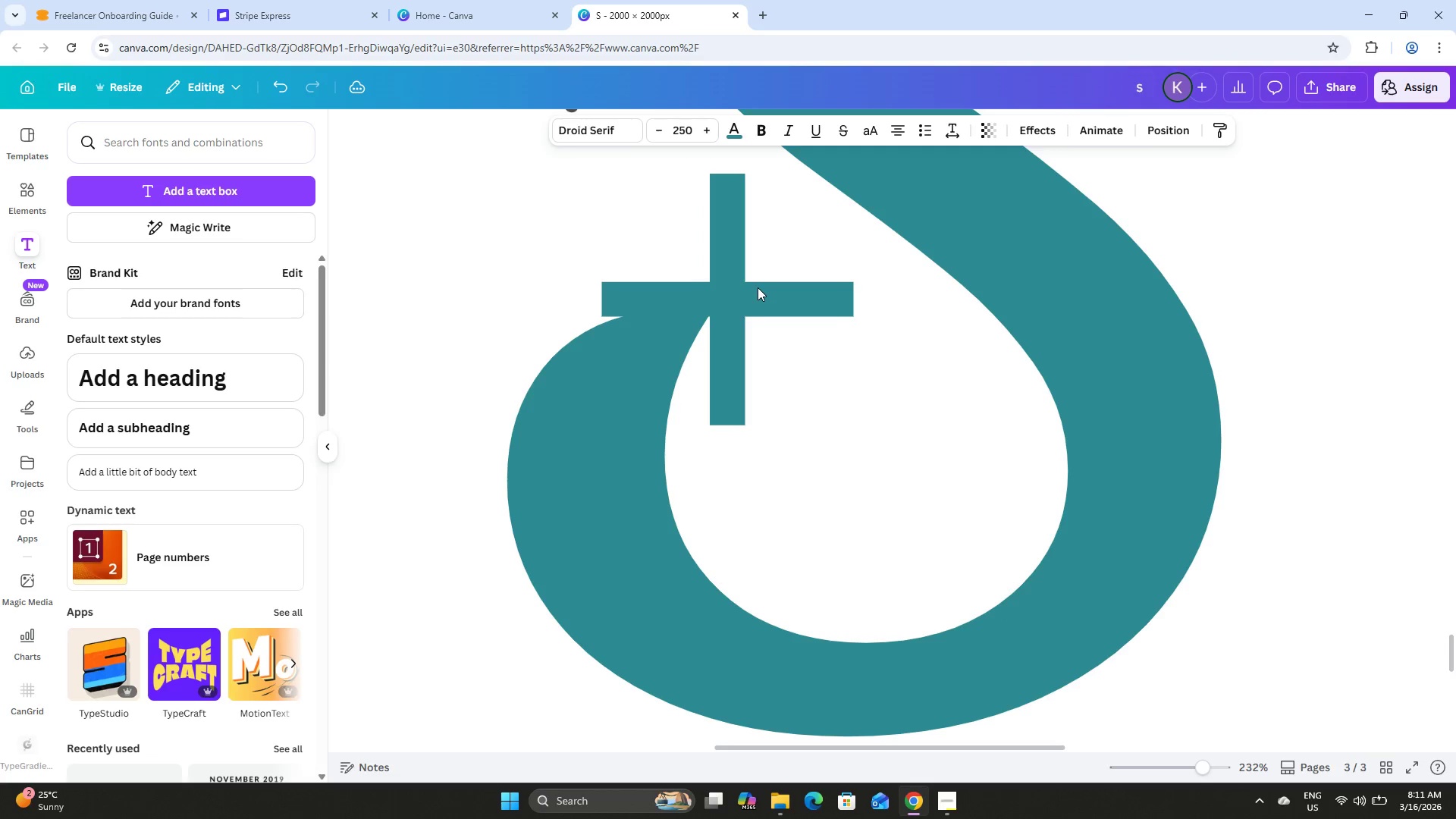 
key(ArrowRight)
 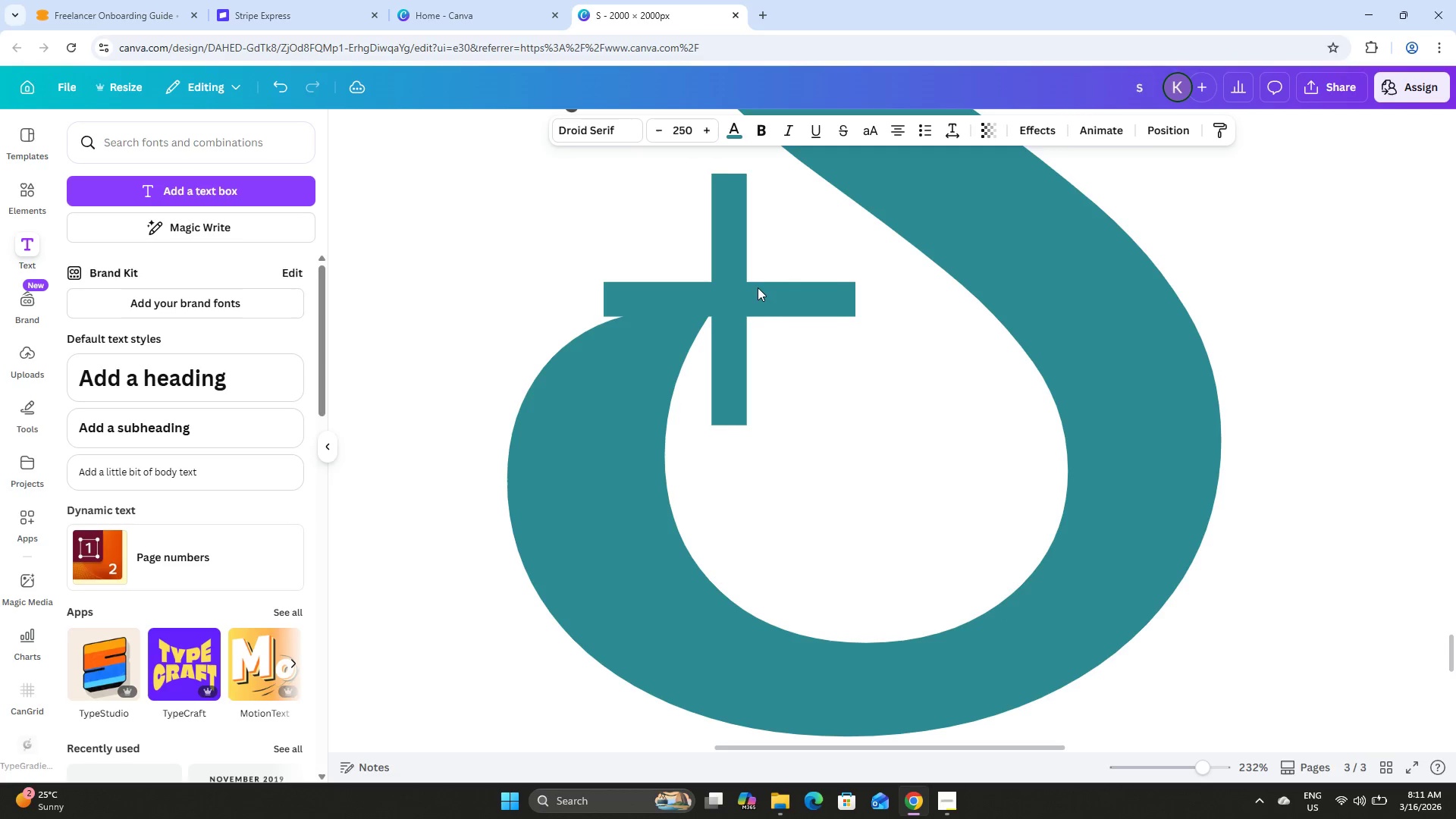 
key(ArrowRight)
 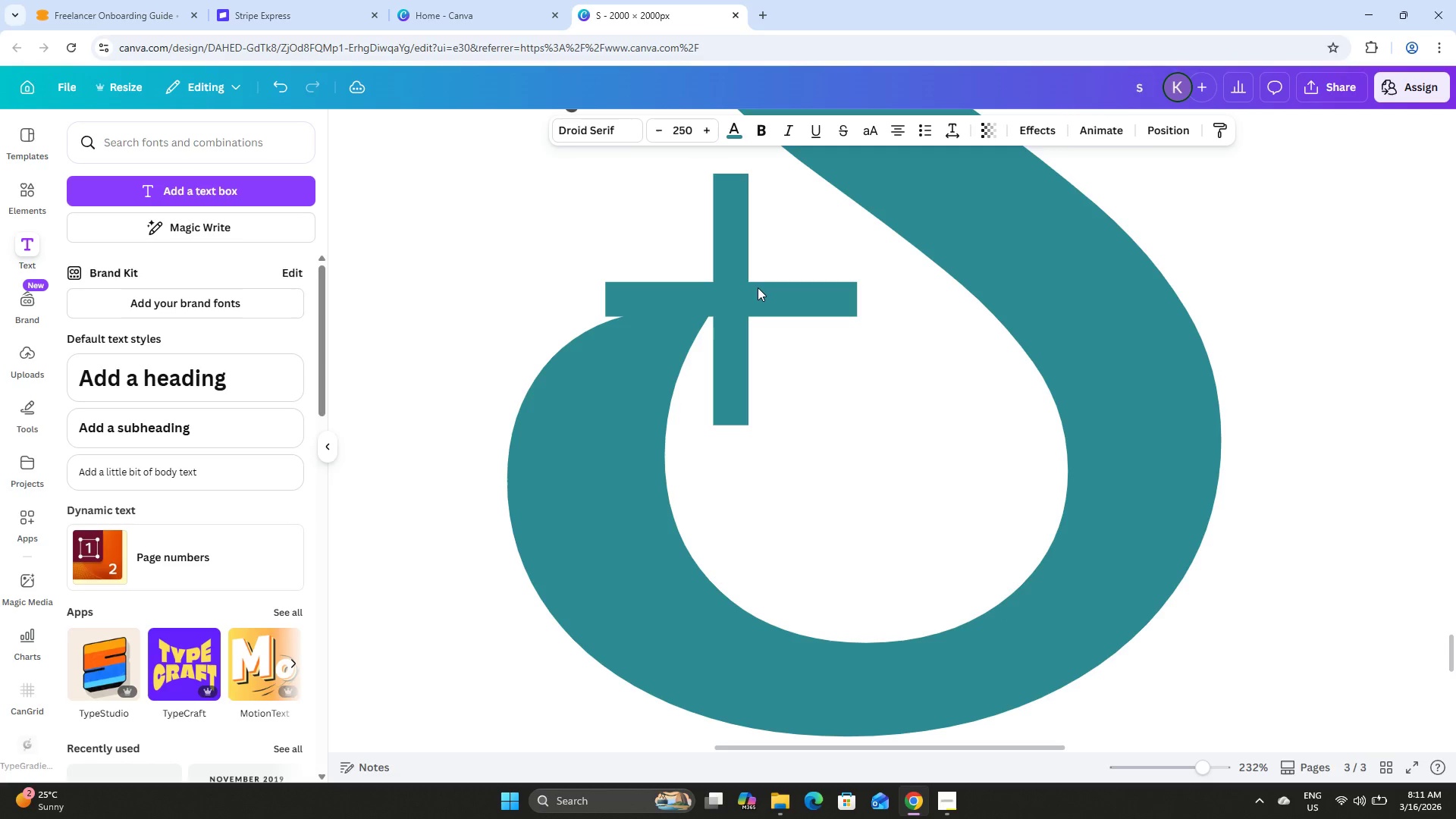 
key(ArrowLeft)
 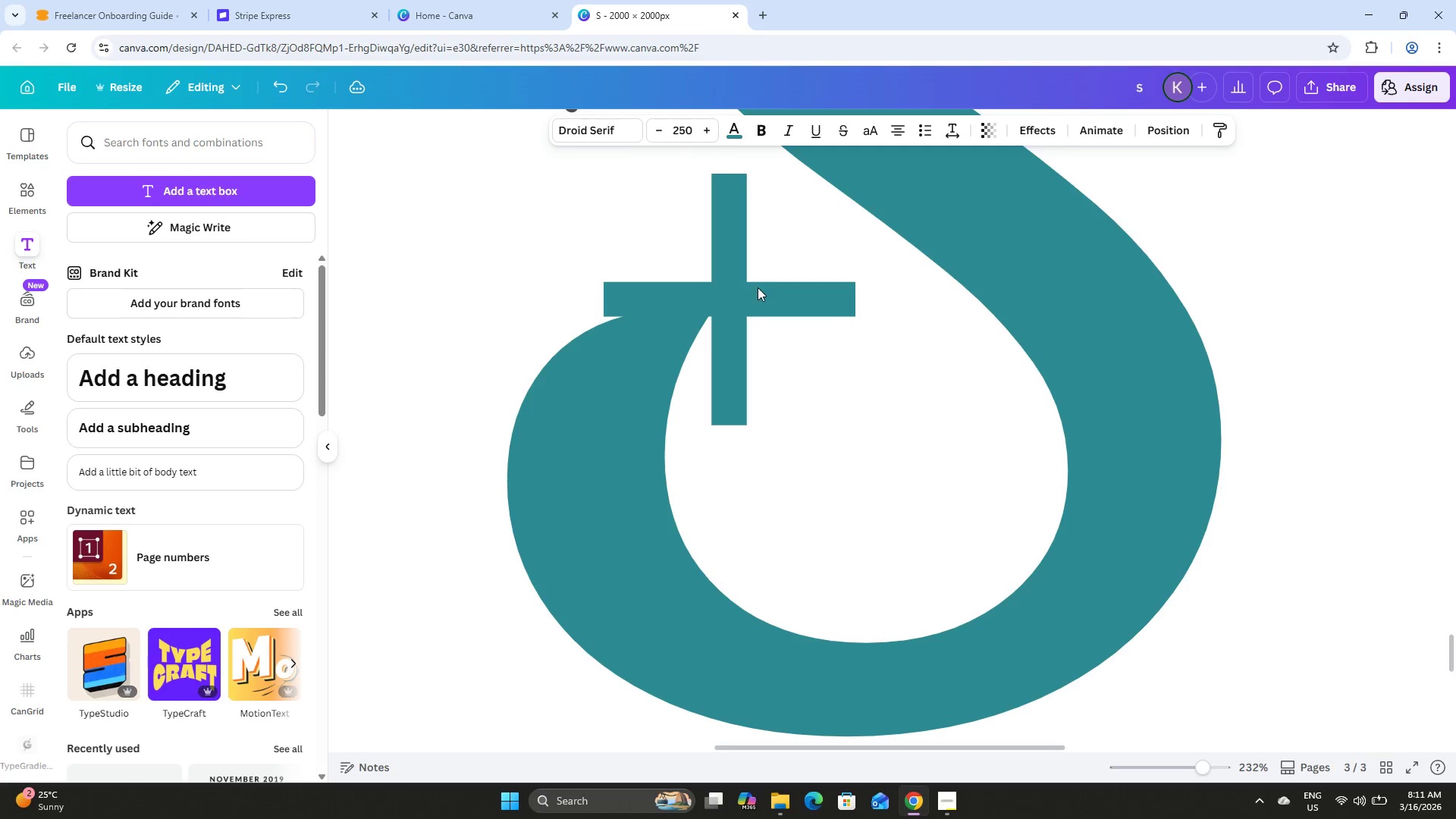 
key(ArrowLeft)
 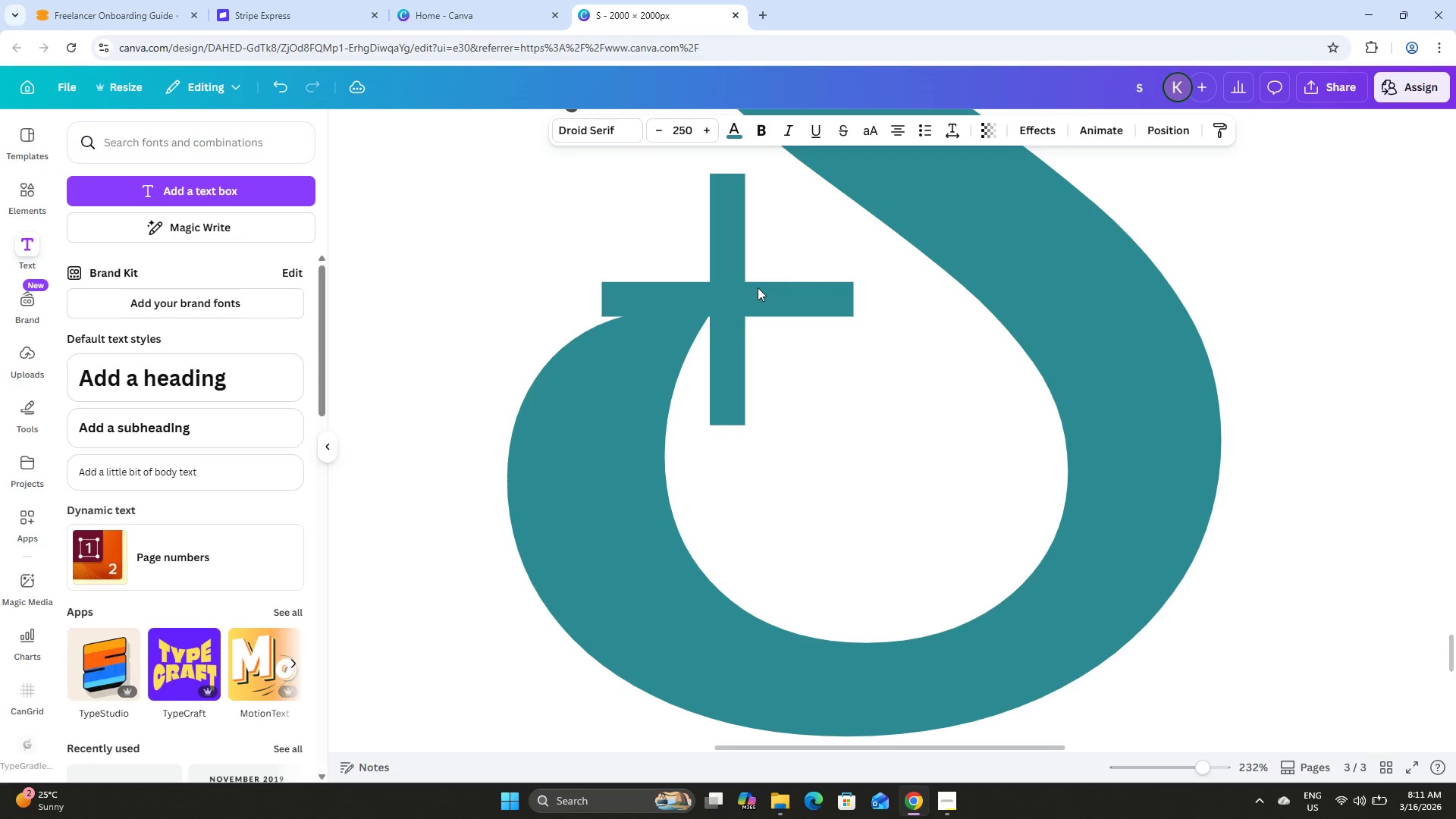 
key(ArrowLeft)
 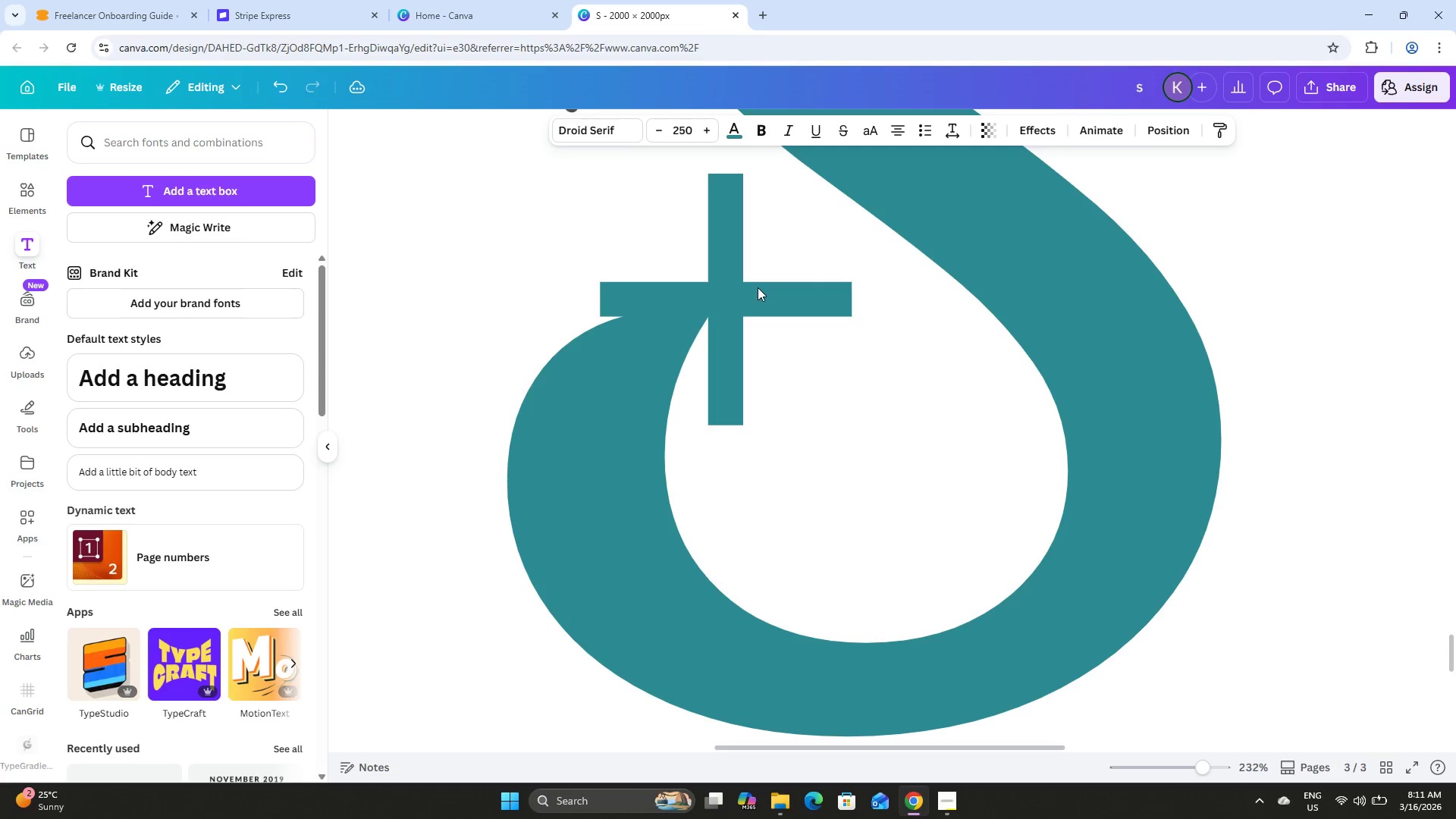 
key(ArrowLeft)
 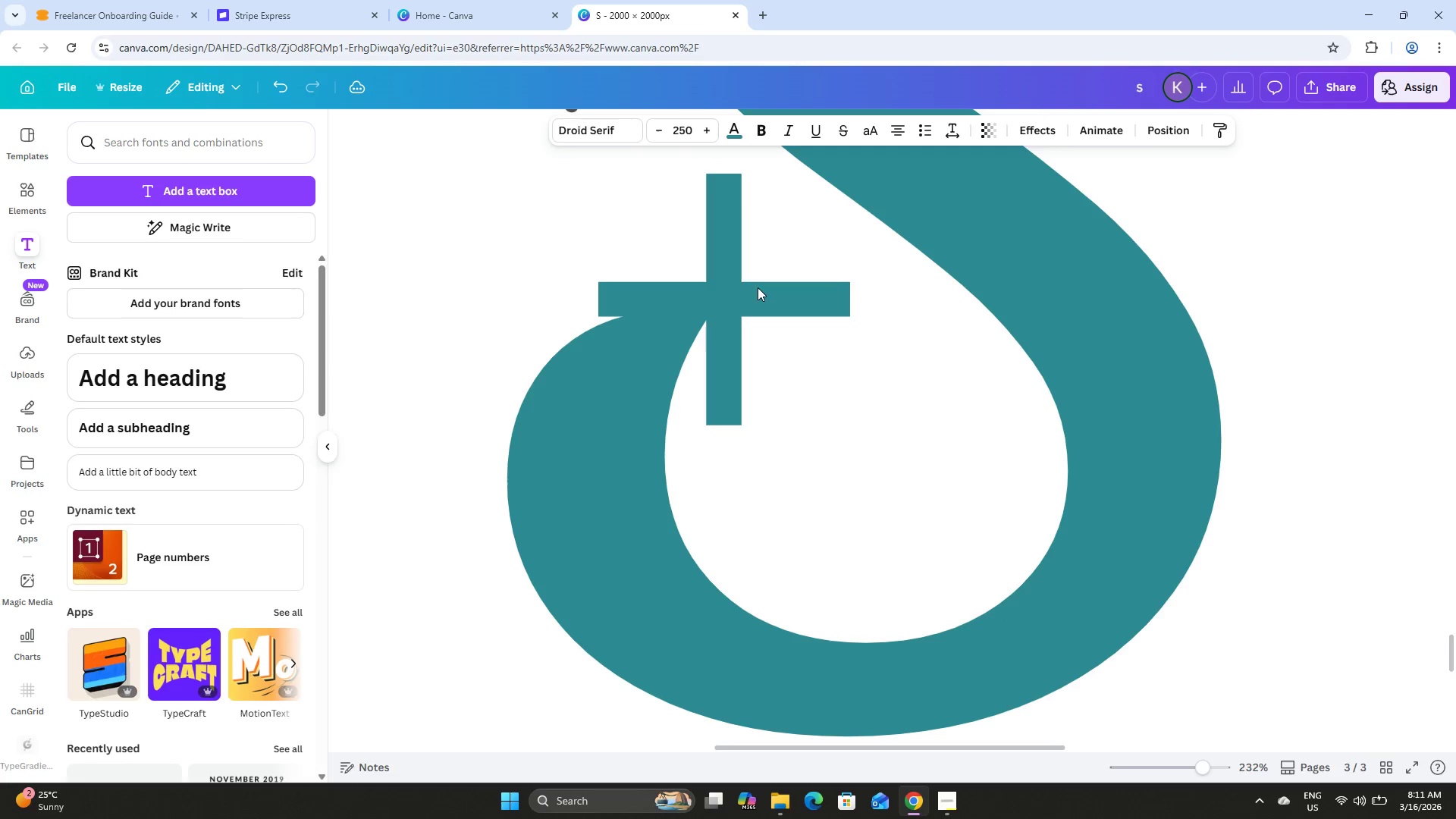 
key(ArrowLeft)
 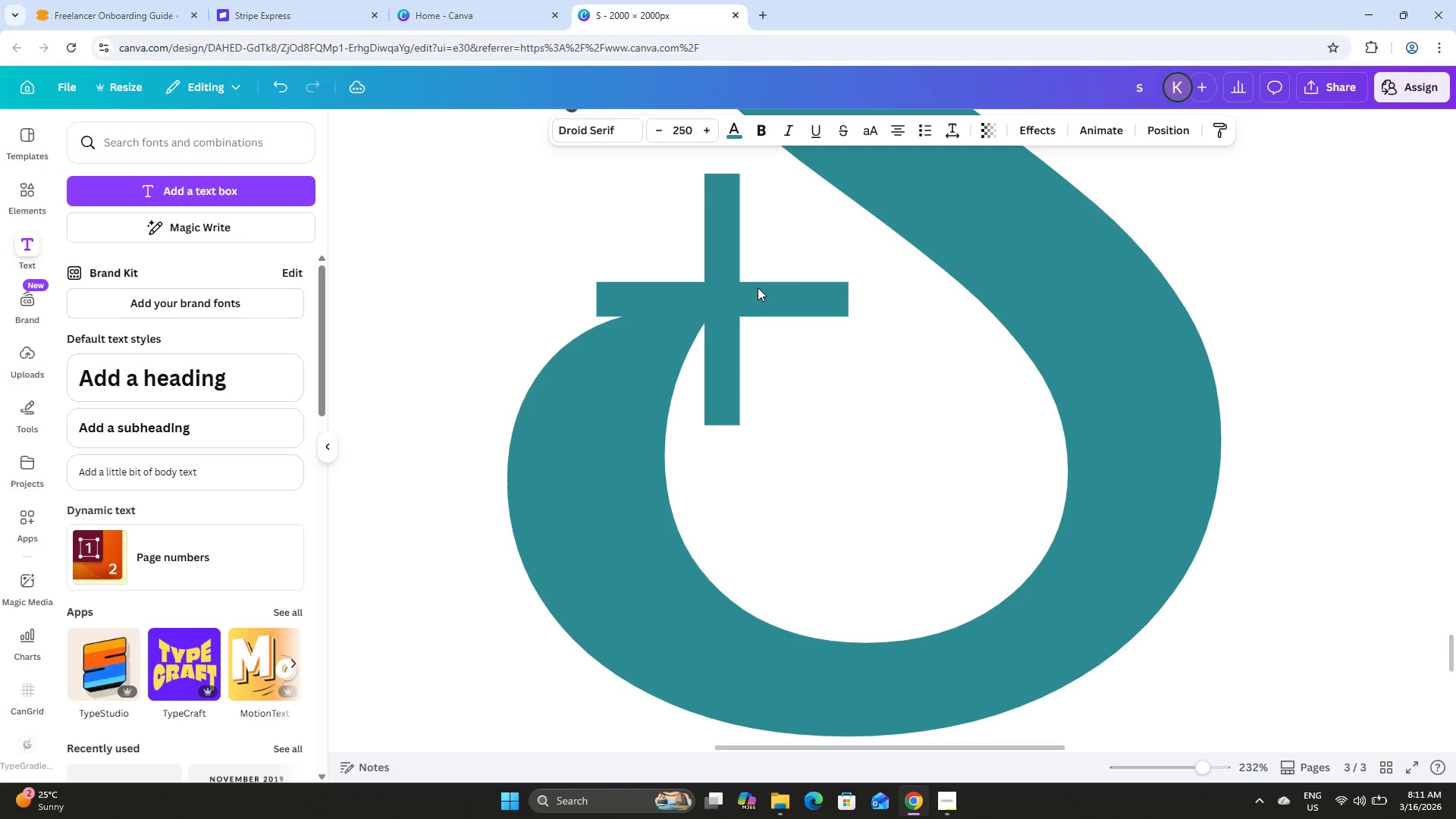 
key(ArrowLeft)
 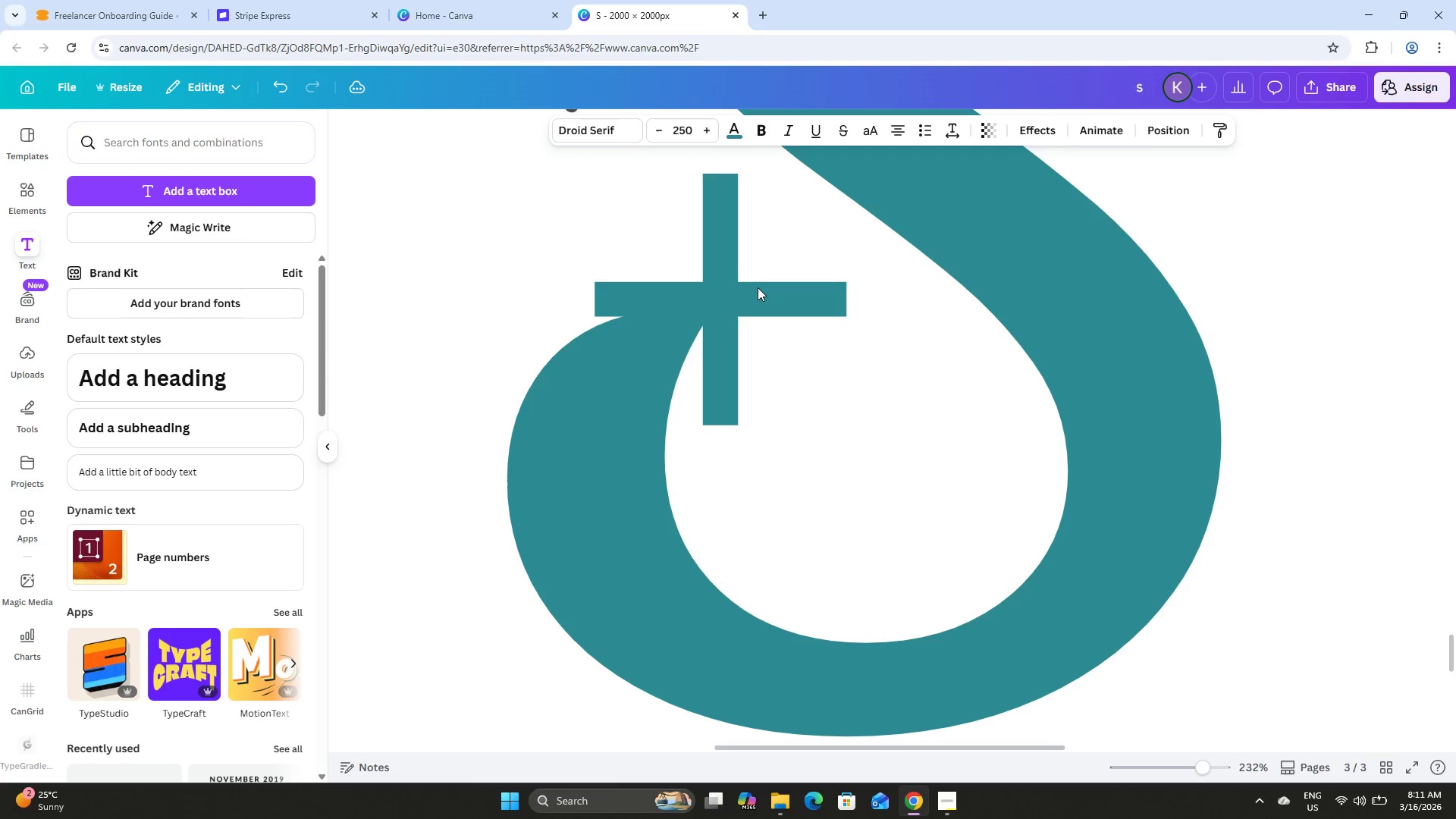 
key(ArrowLeft)
 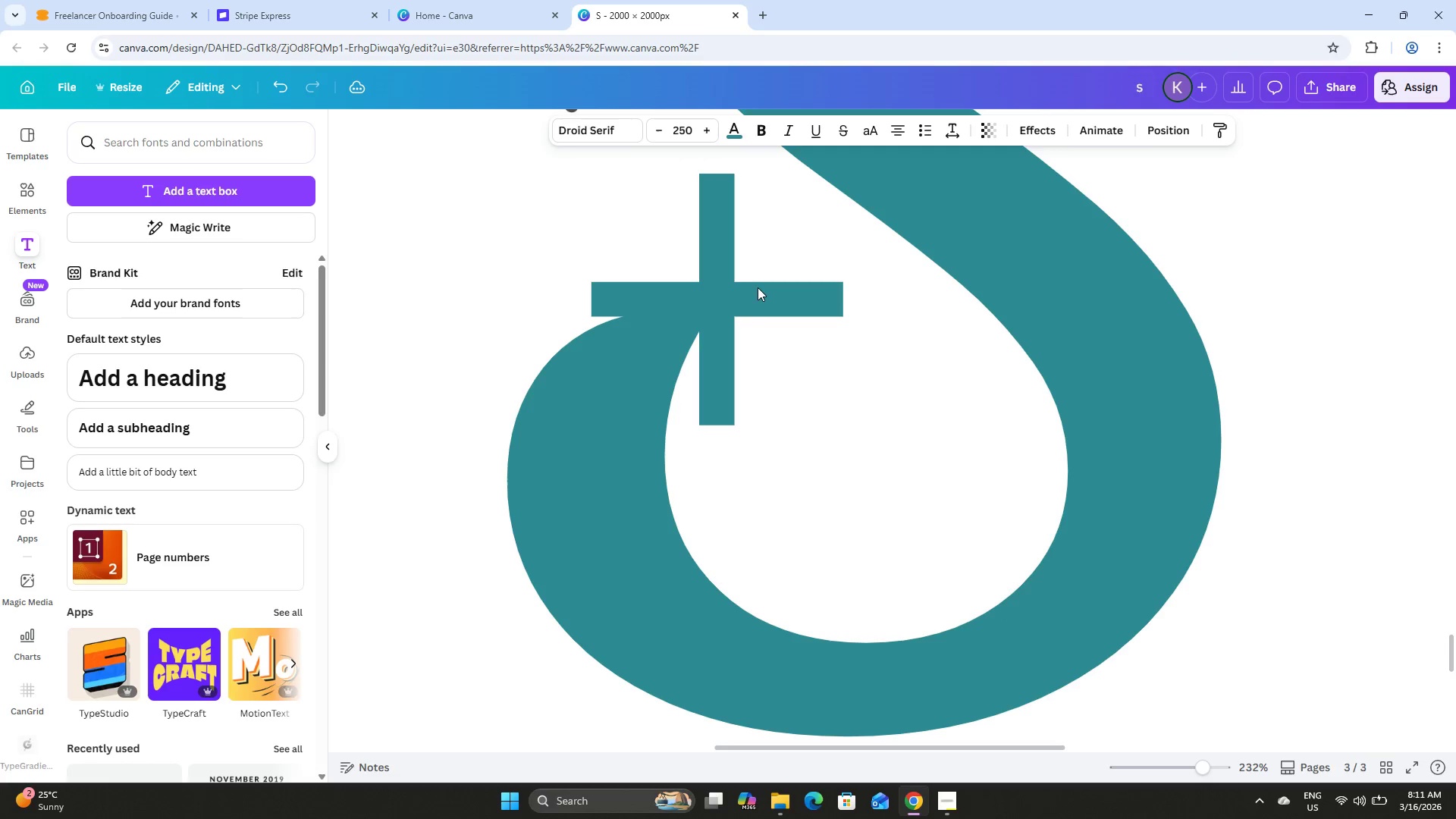 
key(ArrowLeft)
 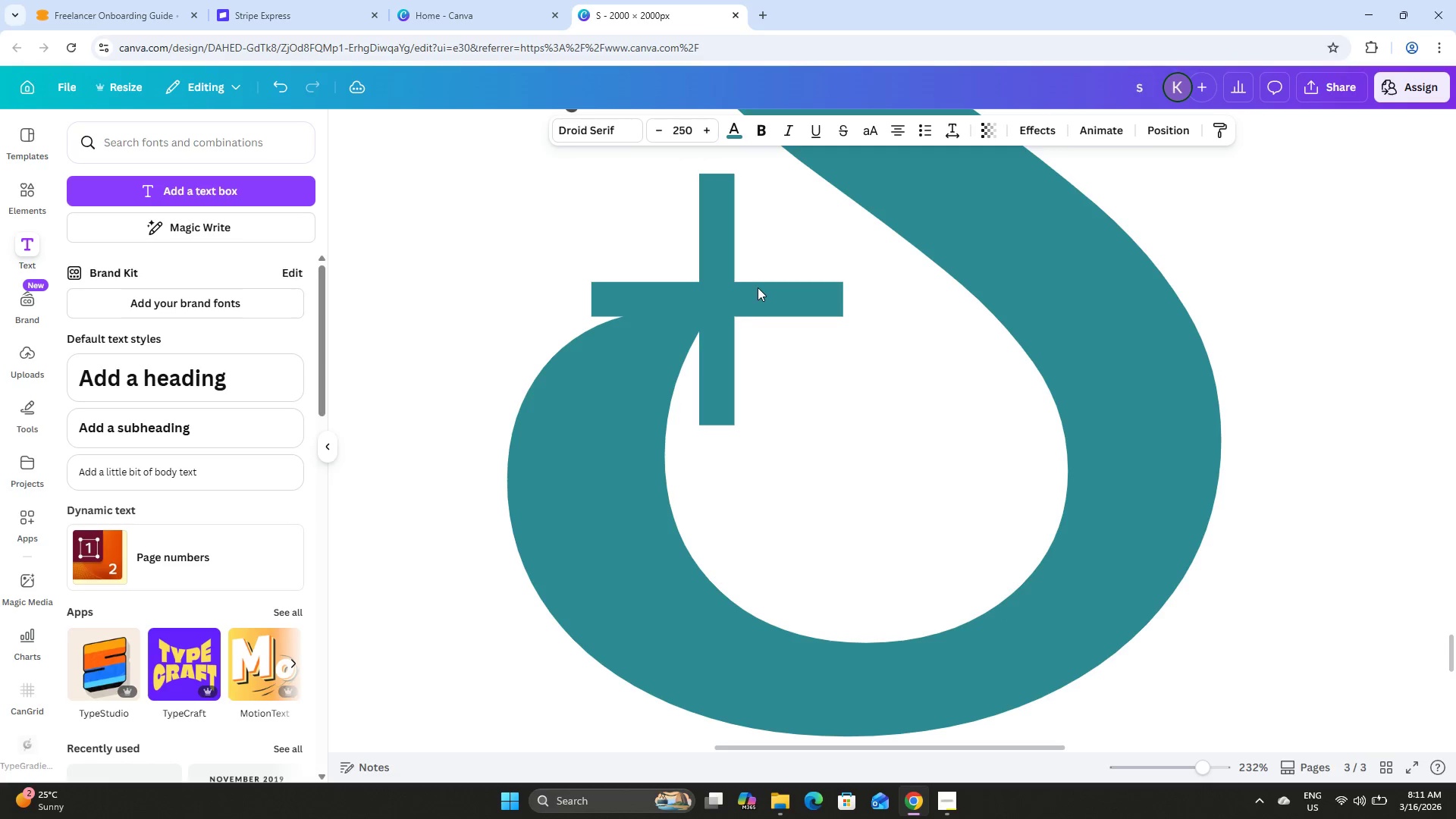 
key(ArrowLeft)
 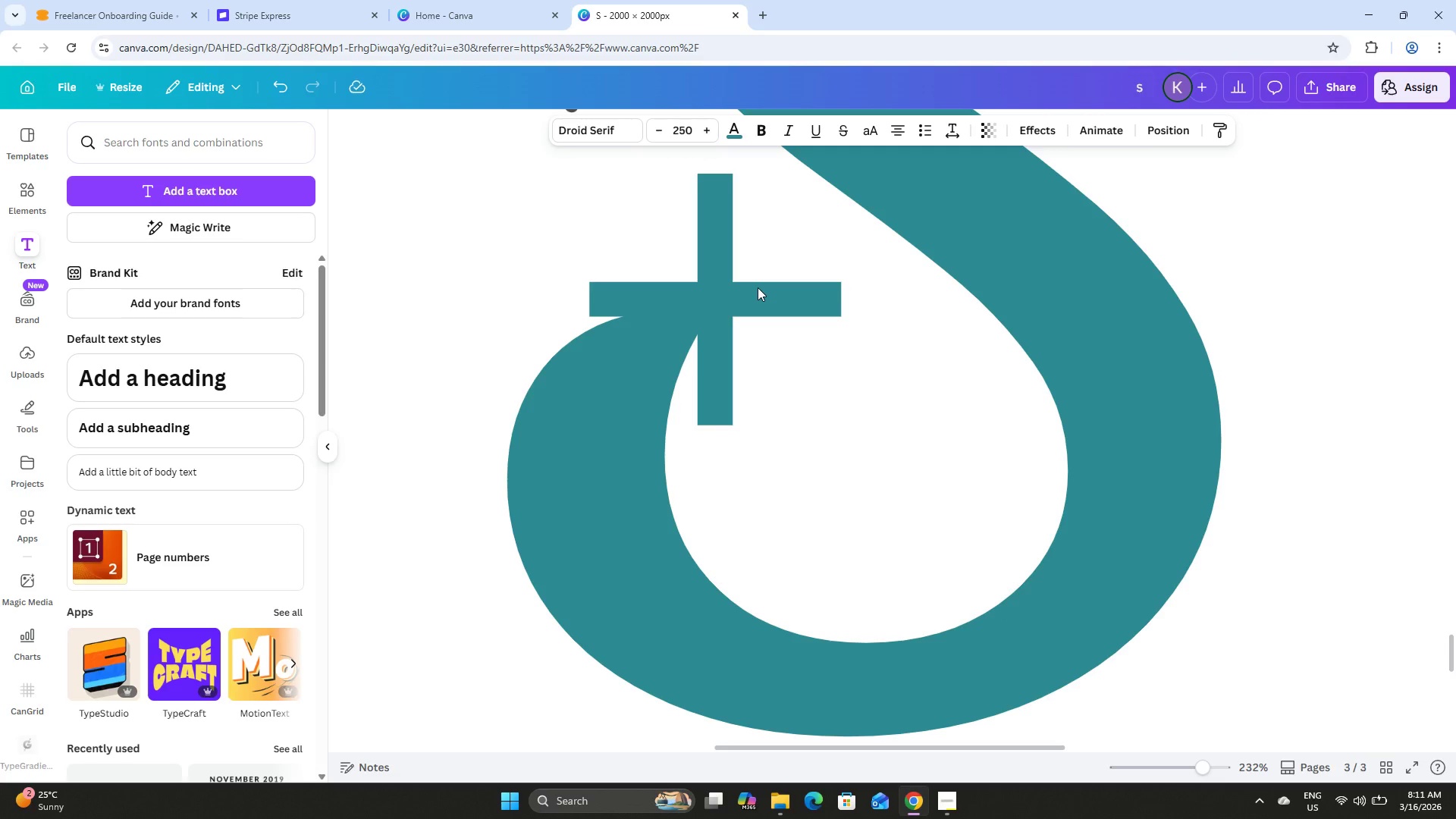 
key(ArrowLeft)
 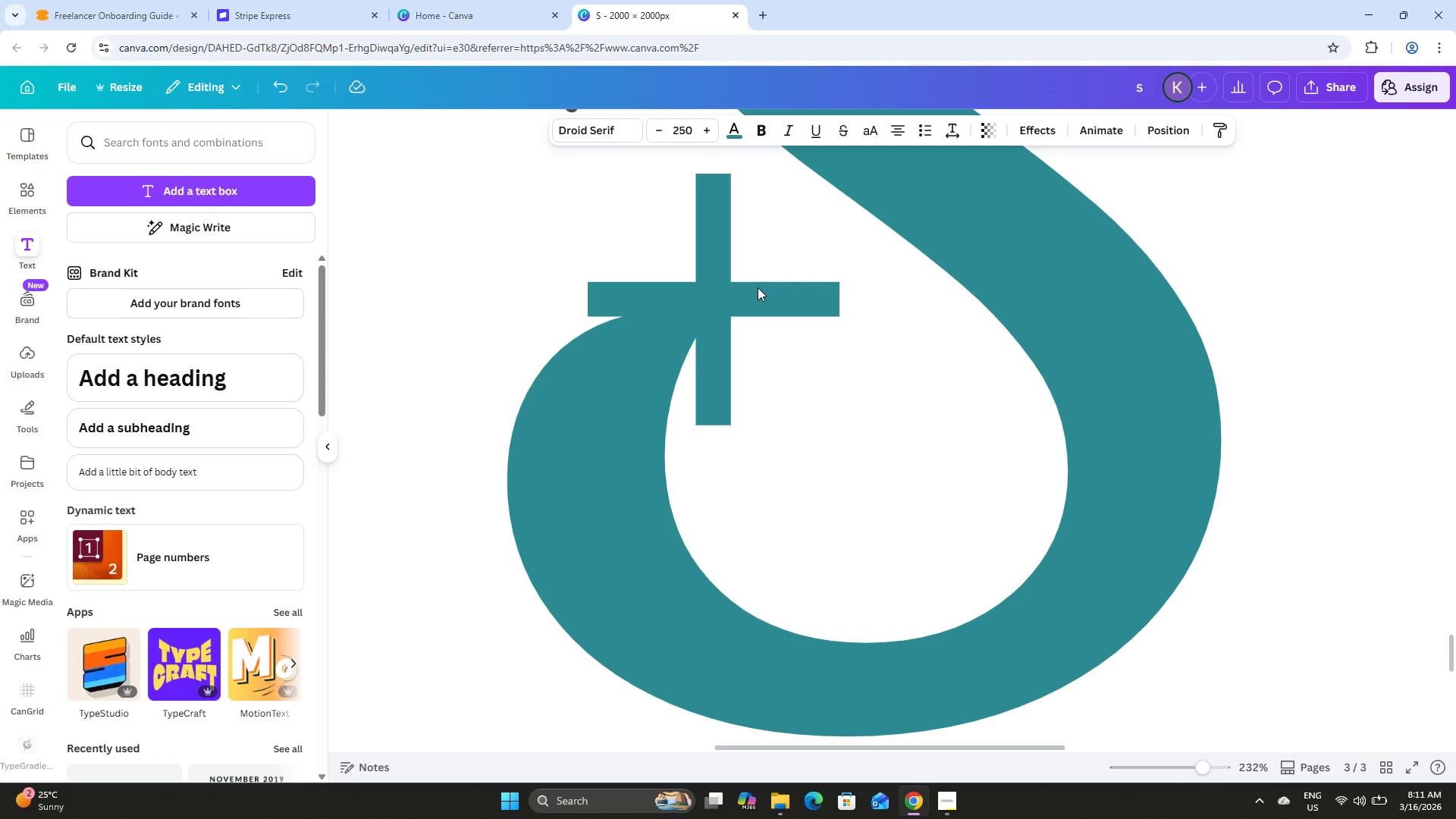 
key(ArrowLeft)
 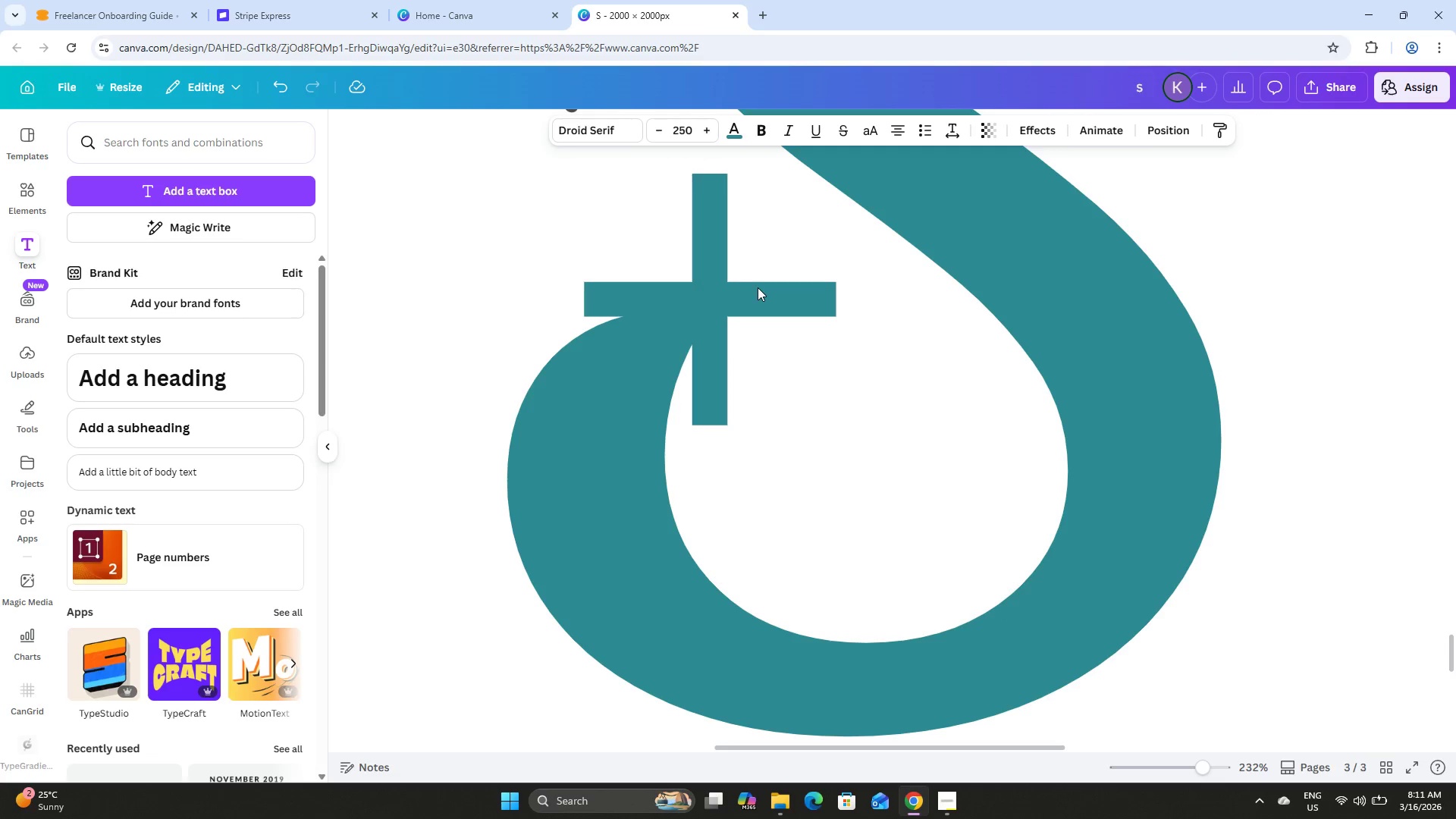 
key(ArrowLeft)
 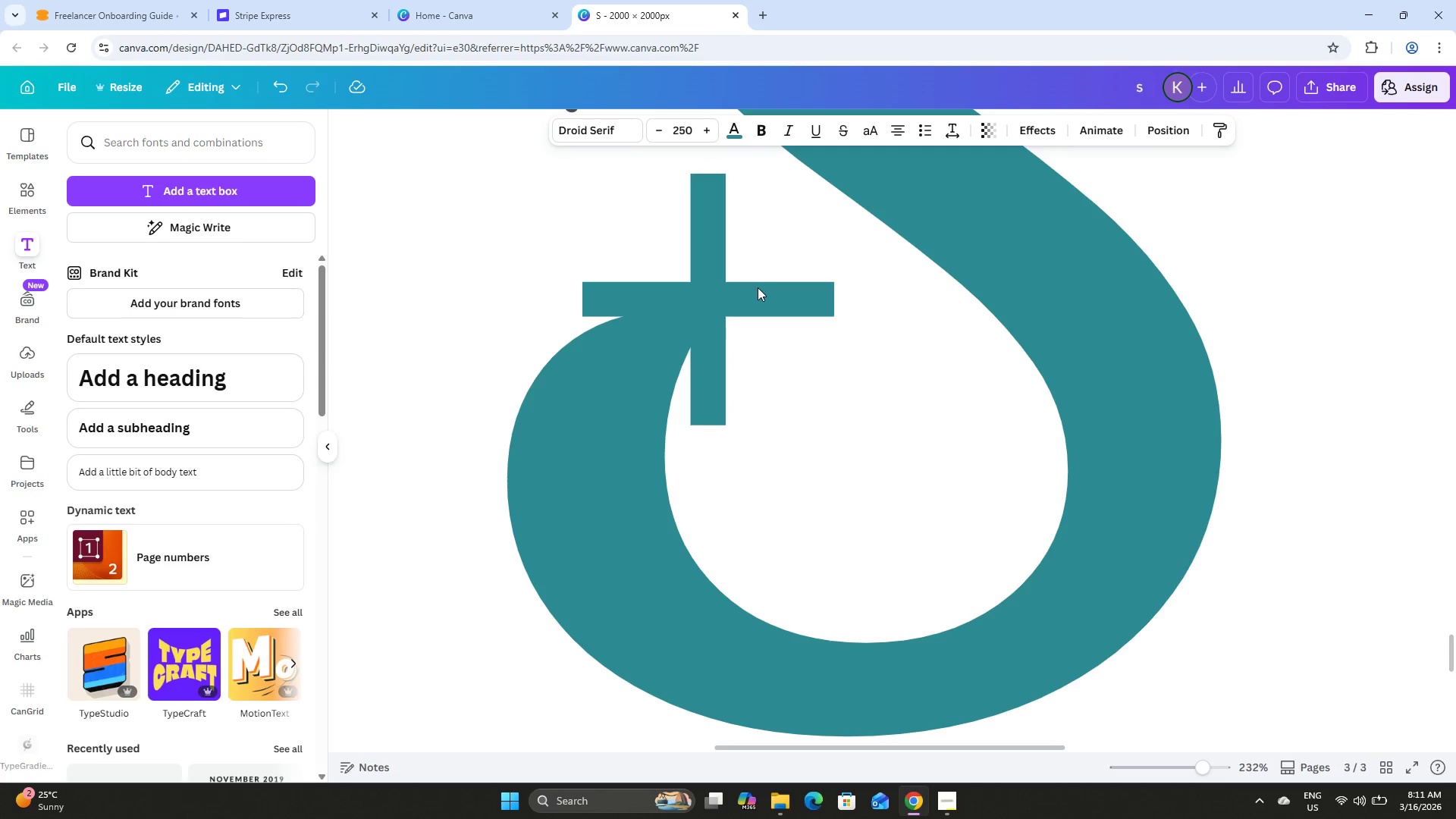 
key(ArrowLeft)
 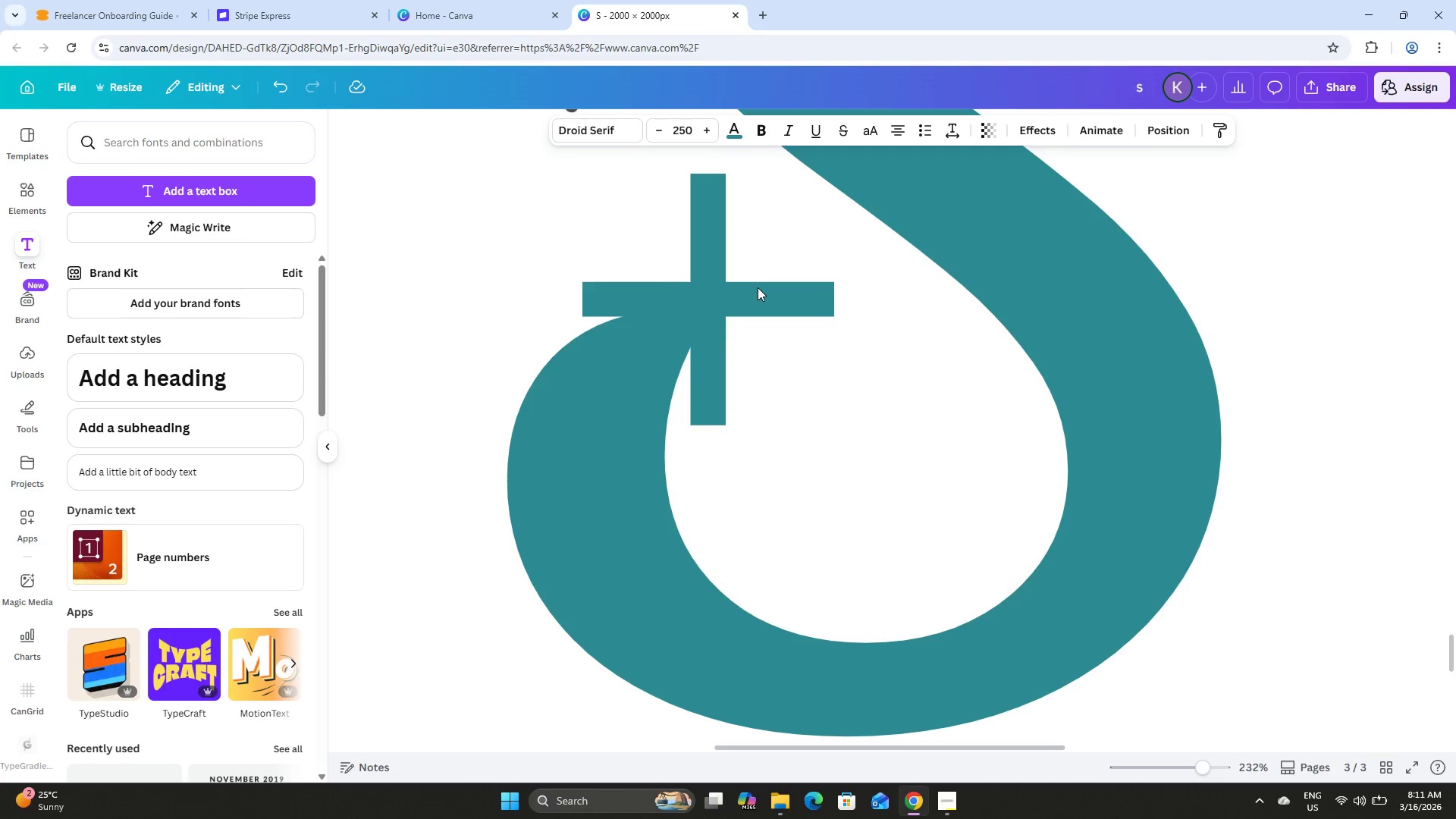 
key(ArrowLeft)
 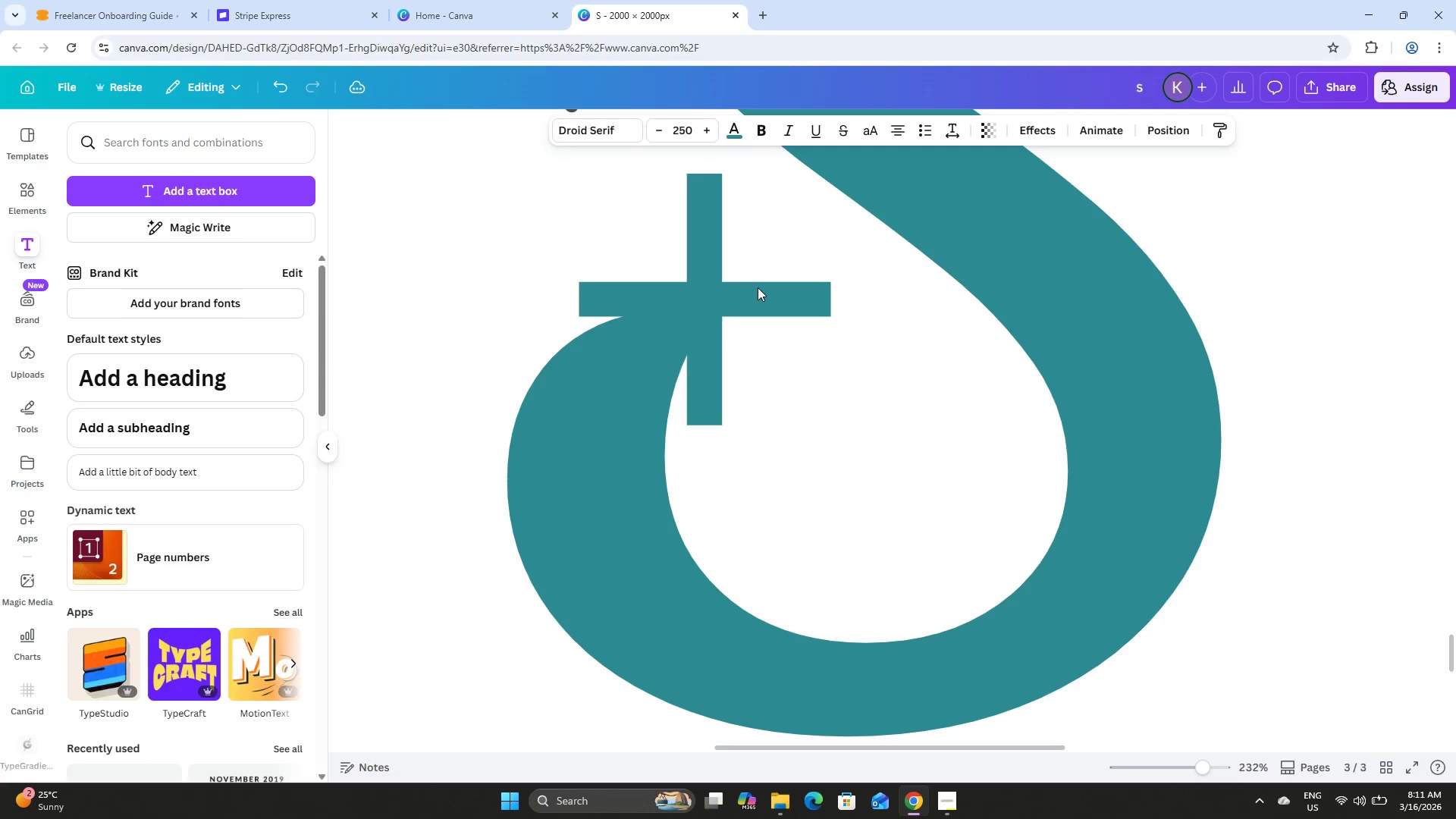 
key(ArrowLeft)
 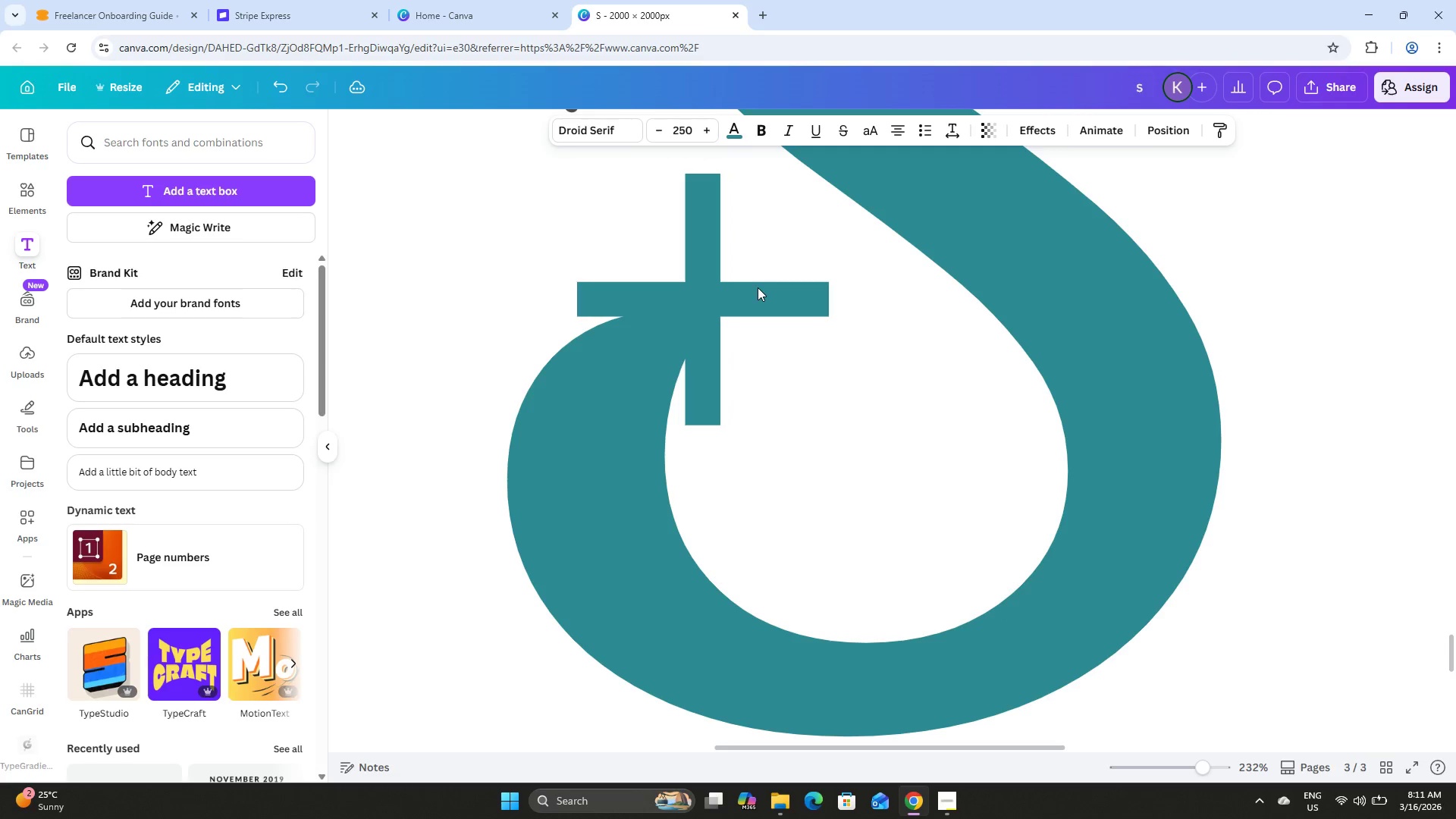 
key(ArrowLeft)
 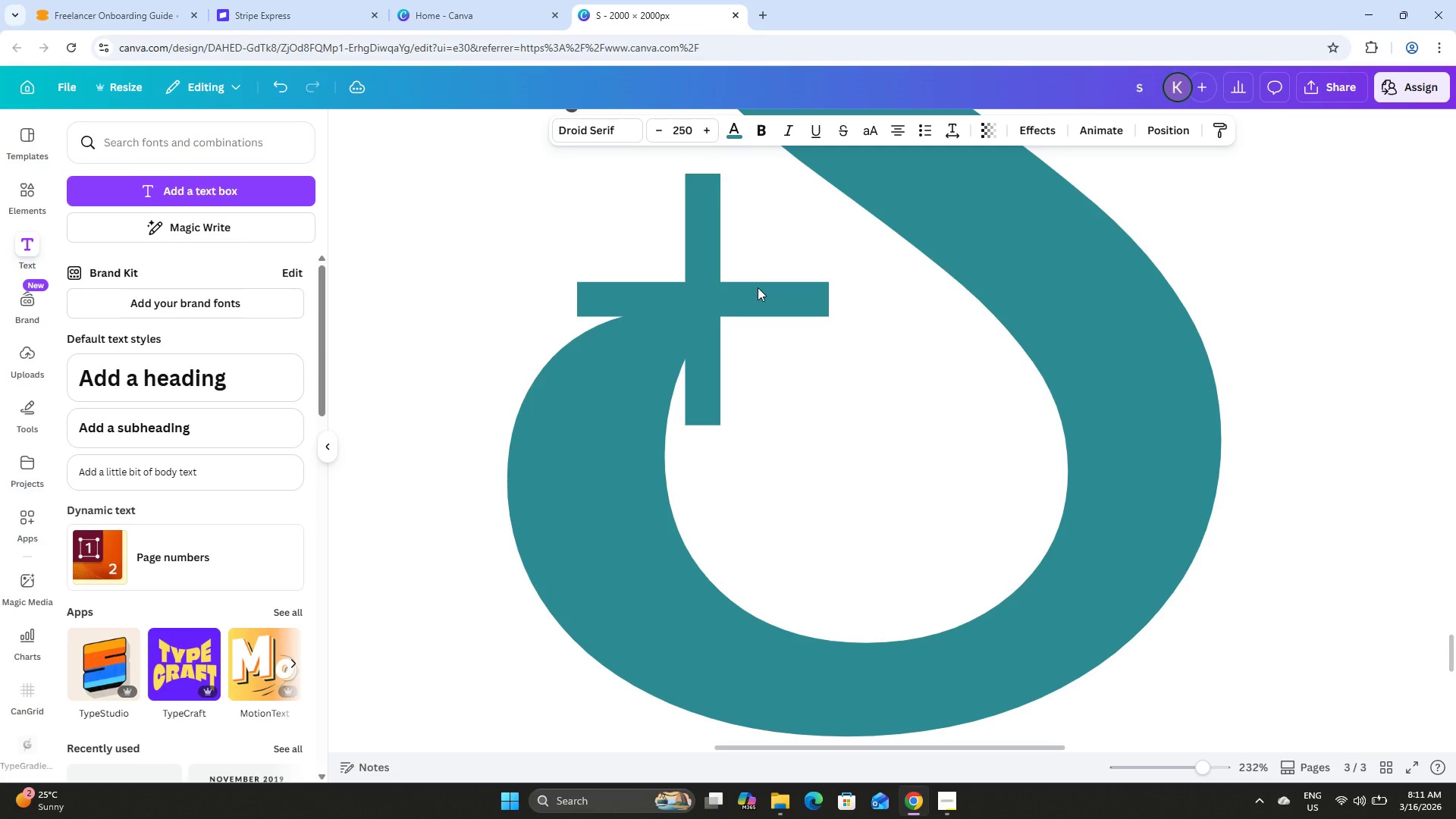 
key(ArrowLeft)
 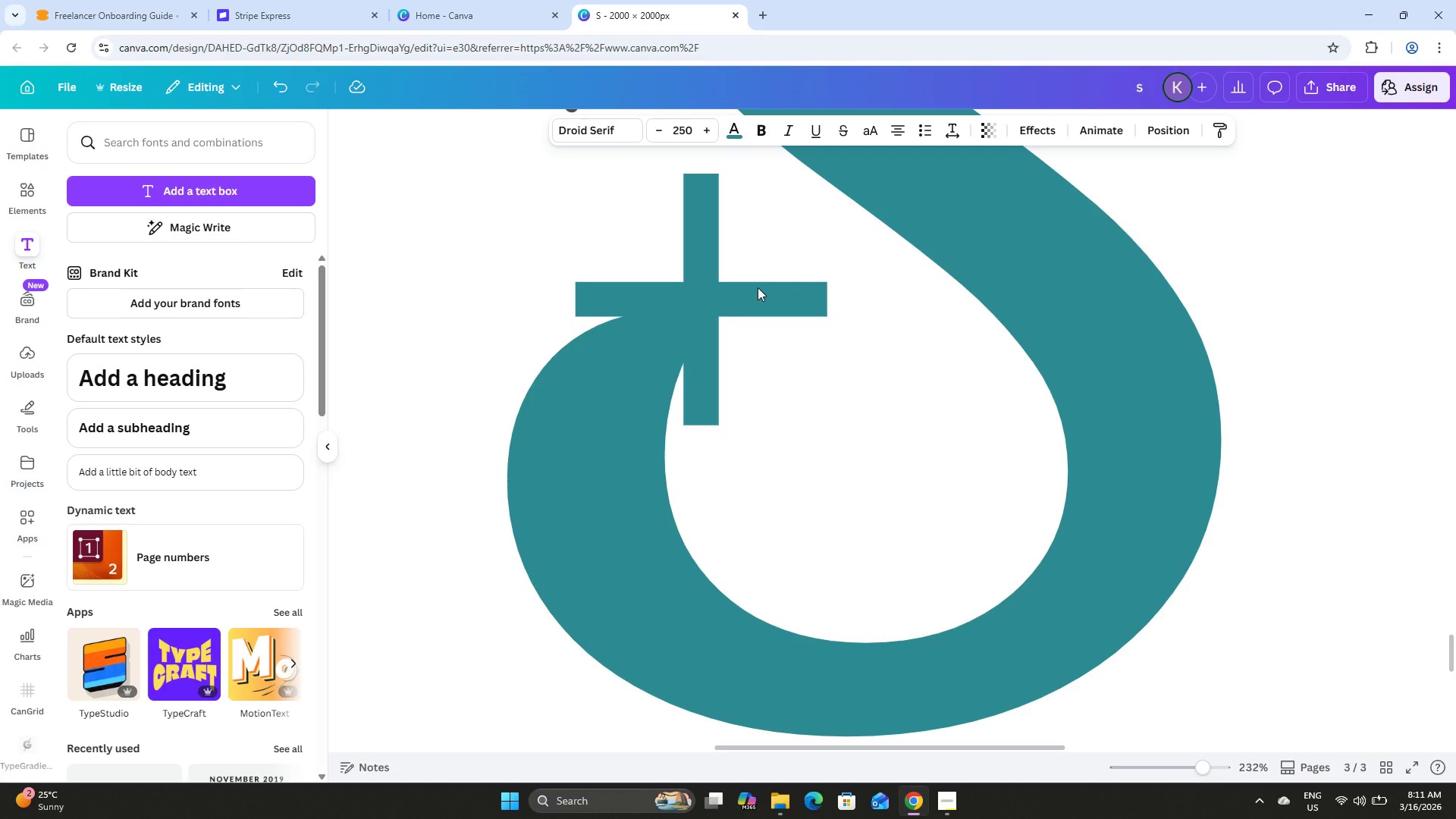 
key(ArrowLeft)
 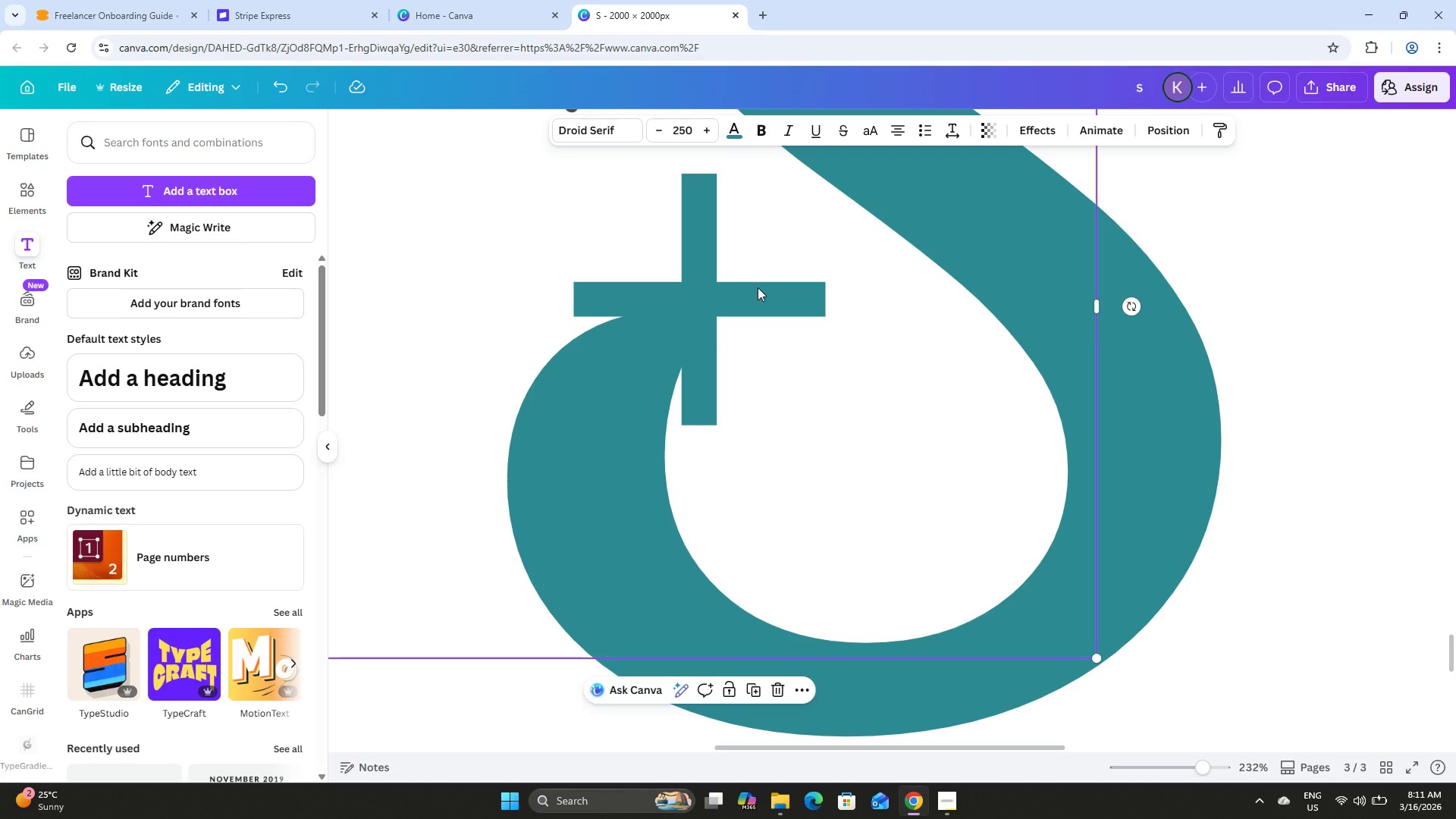 
key(ArrowLeft)
 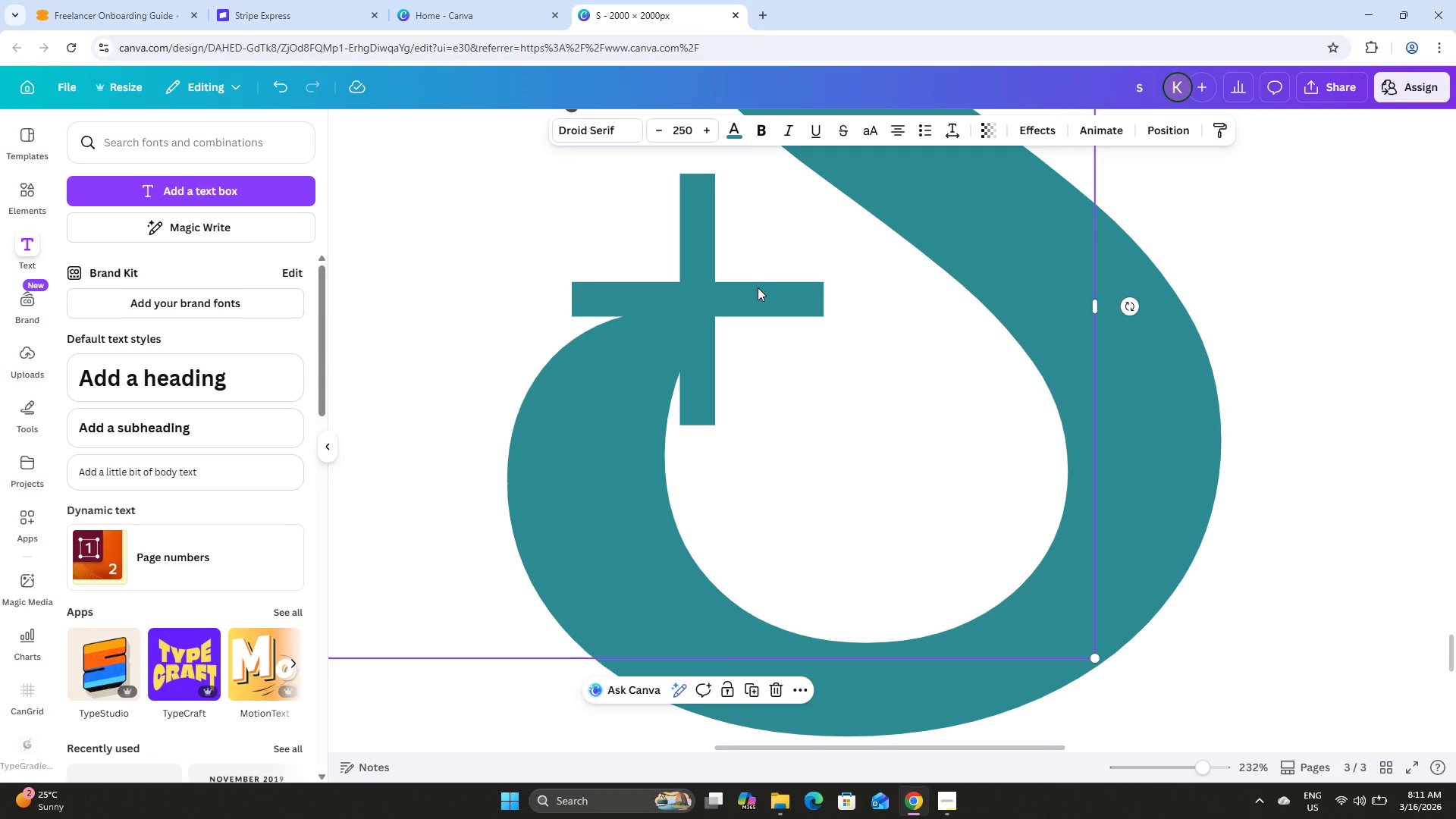 
key(ArrowRight)
 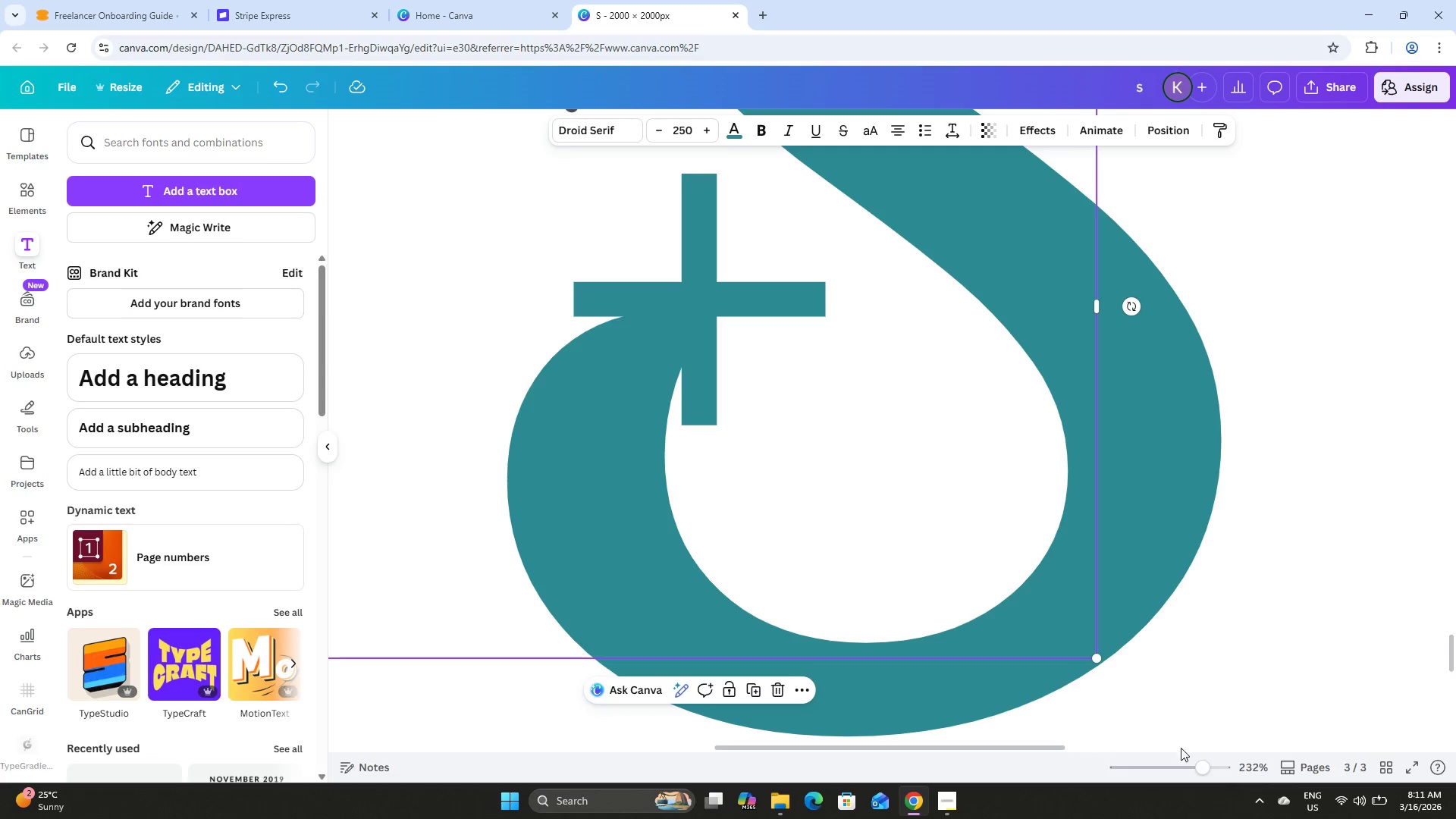 
left_click_drag(start_coordinate=[1199, 765], to_coordinate=[1171, 770])
 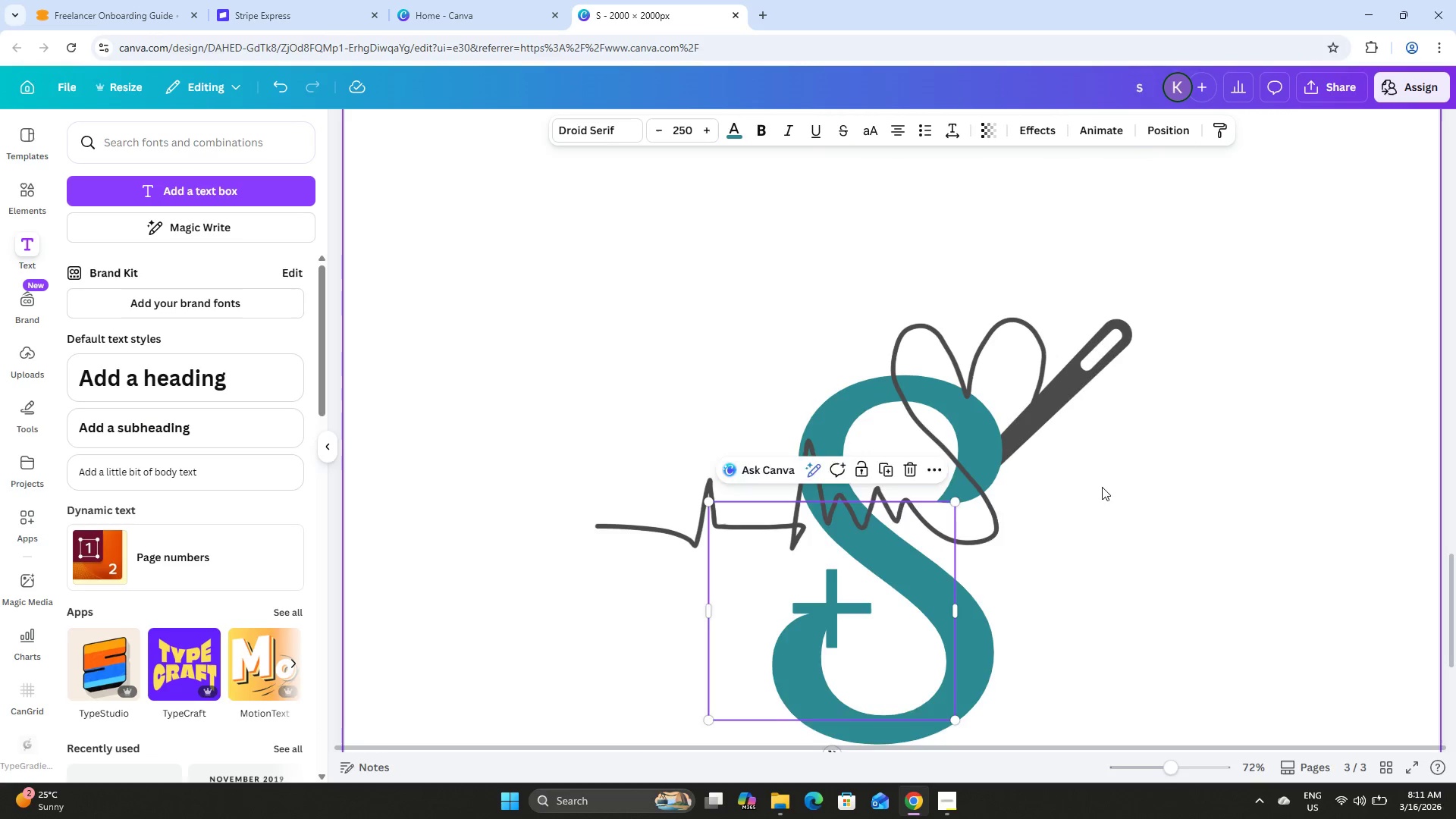 
scroll: coordinate [1078, 487], scroll_direction: down, amount: 1.0
 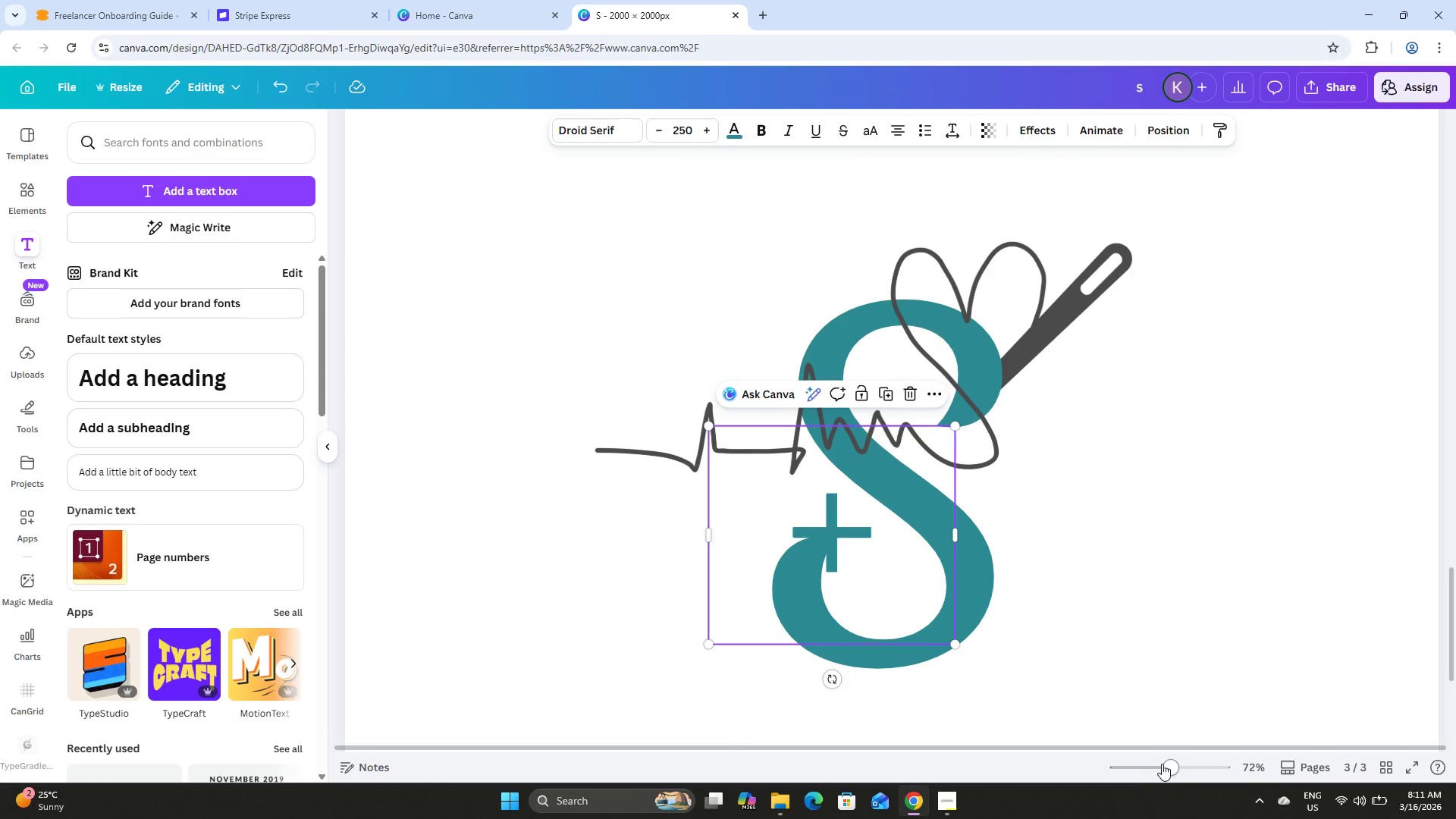 
left_click_drag(start_coordinate=[1170, 764], to_coordinate=[1159, 764])
 